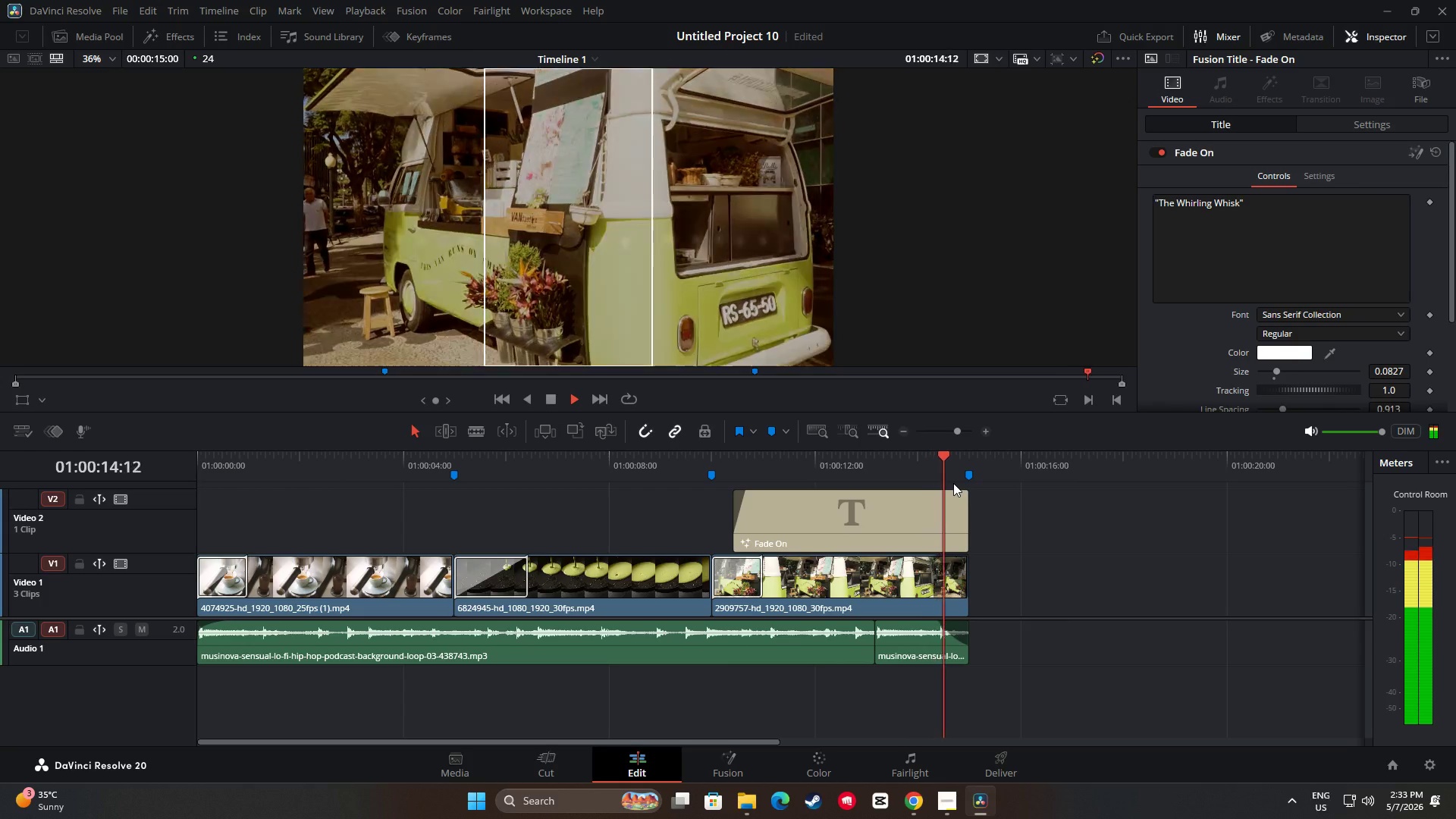 
left_click_drag(start_coordinate=[969, 454], to_coordinate=[777, 463])
 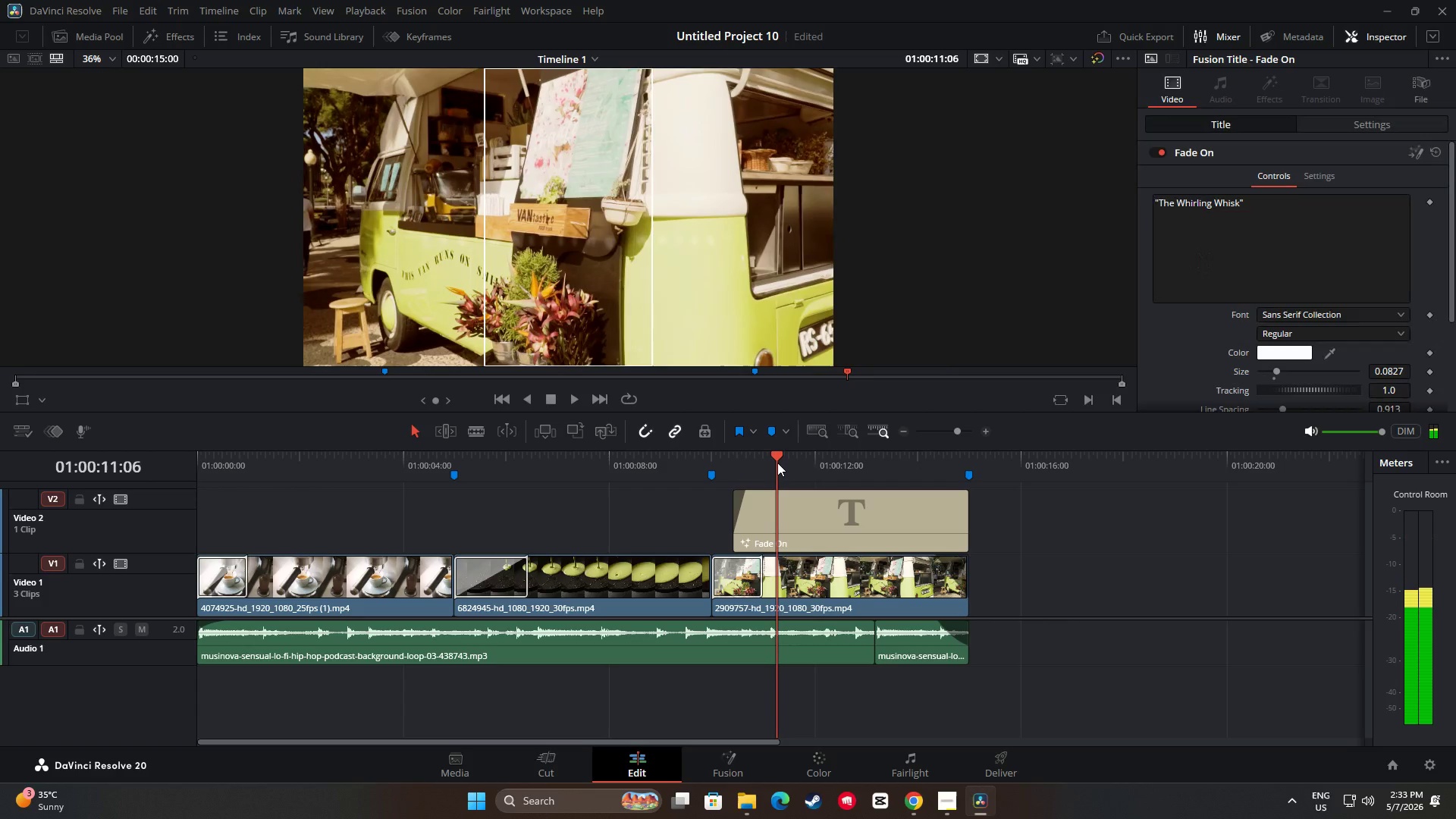 
key(Space)
 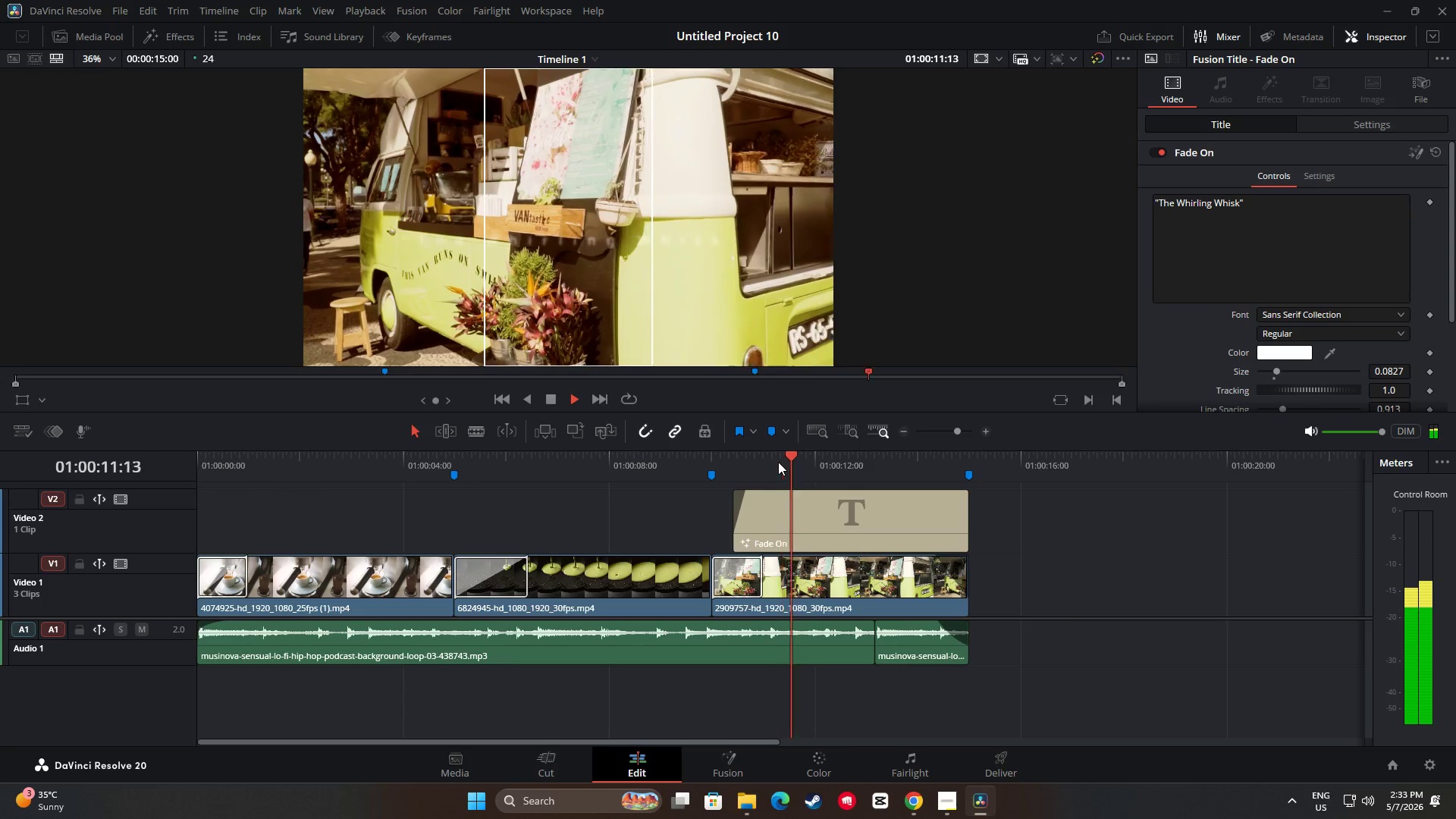 
key(Space)
 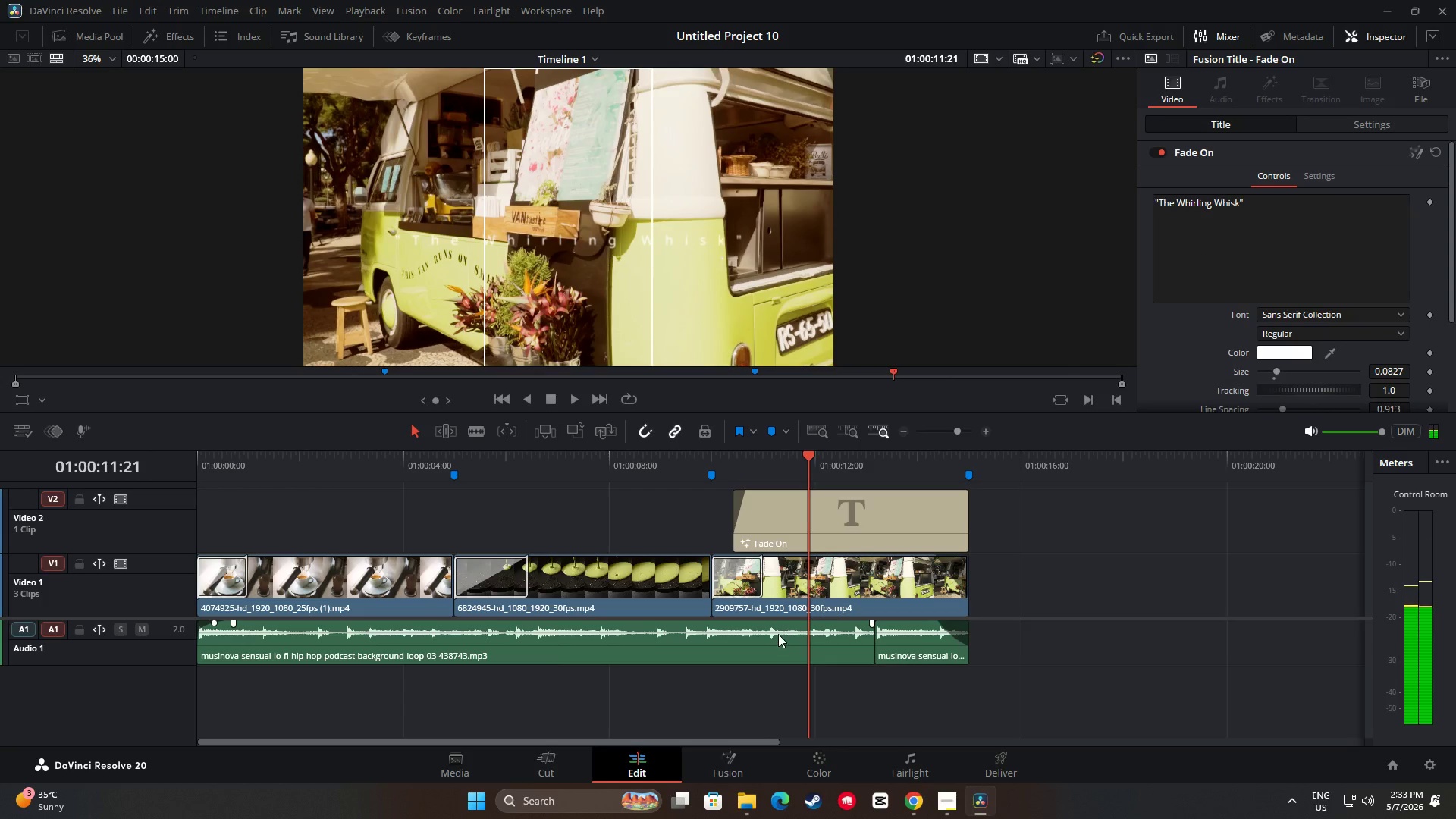 
left_click([780, 634])
 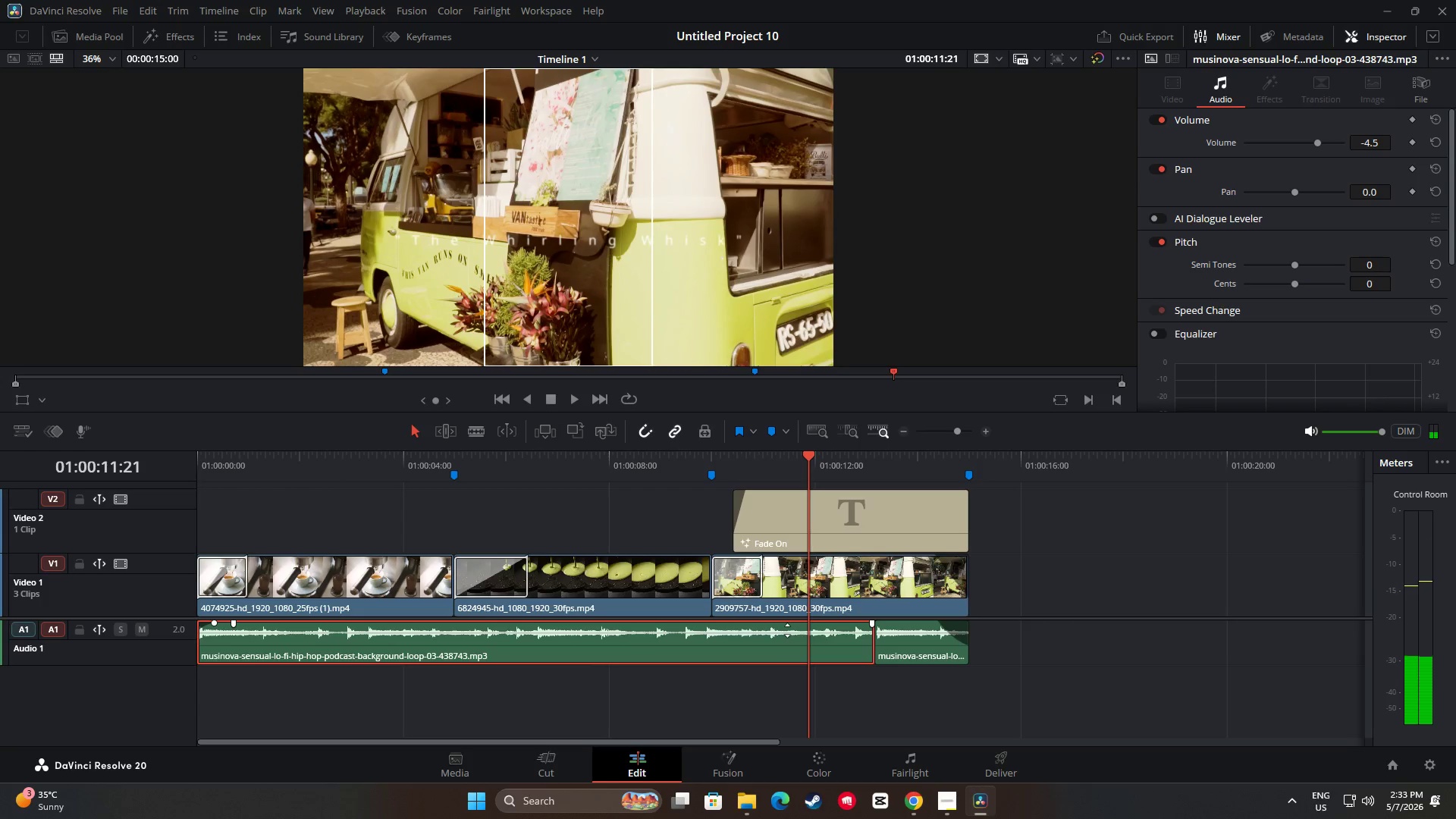 
left_click([787, 631])
 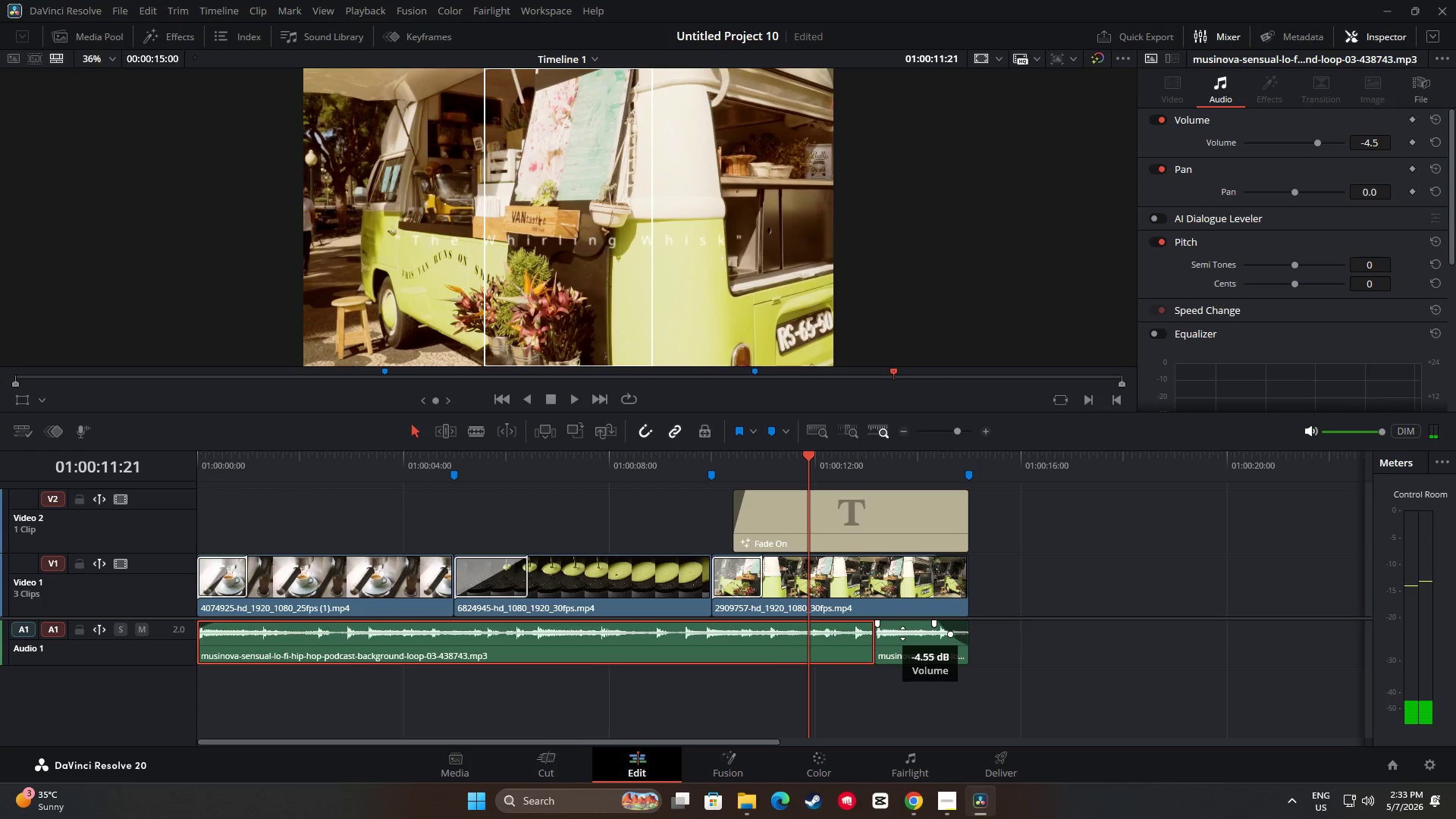 
left_click([902, 633])
 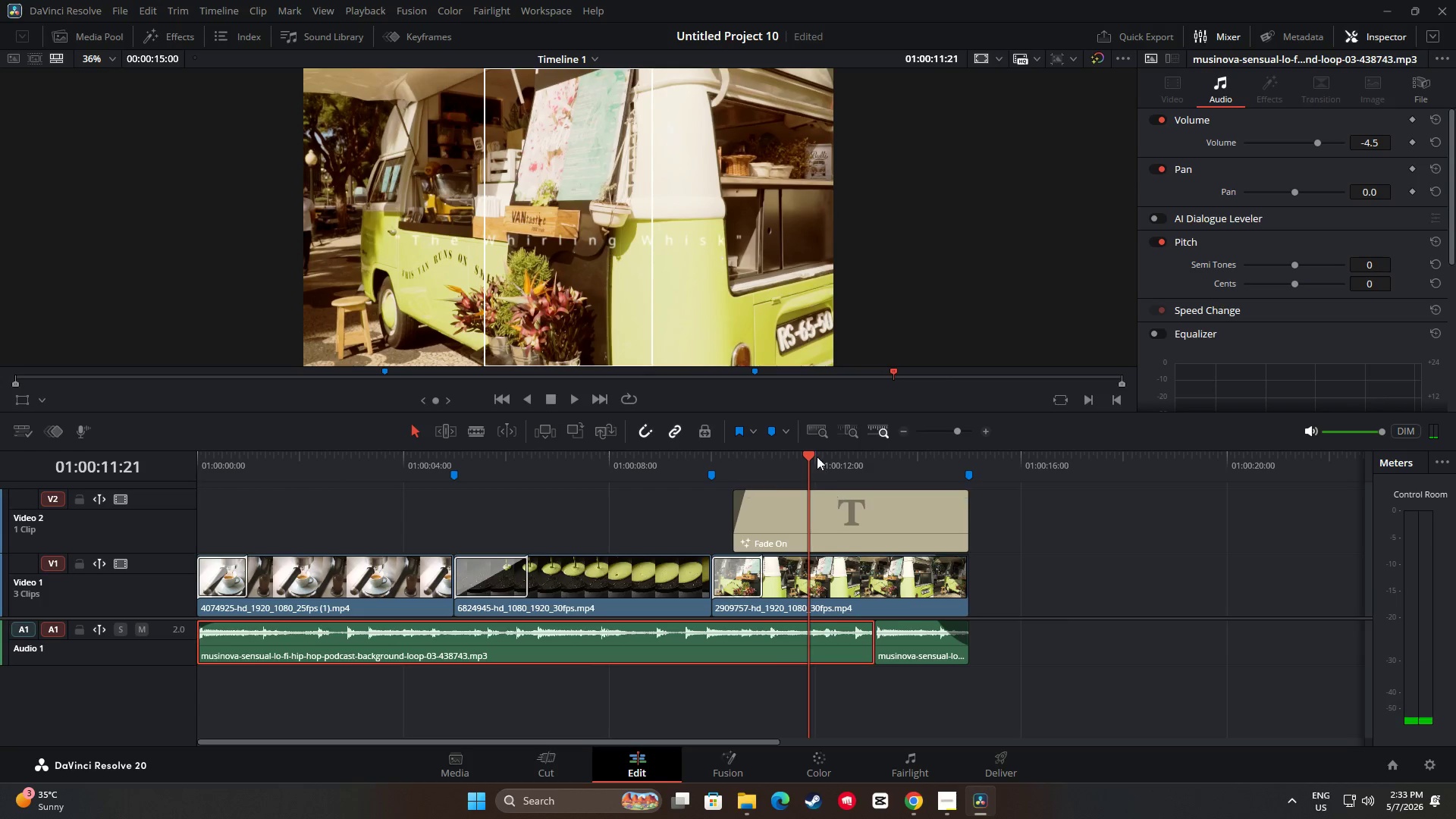 
left_click_drag(start_coordinate=[813, 453], to_coordinate=[707, 458])
 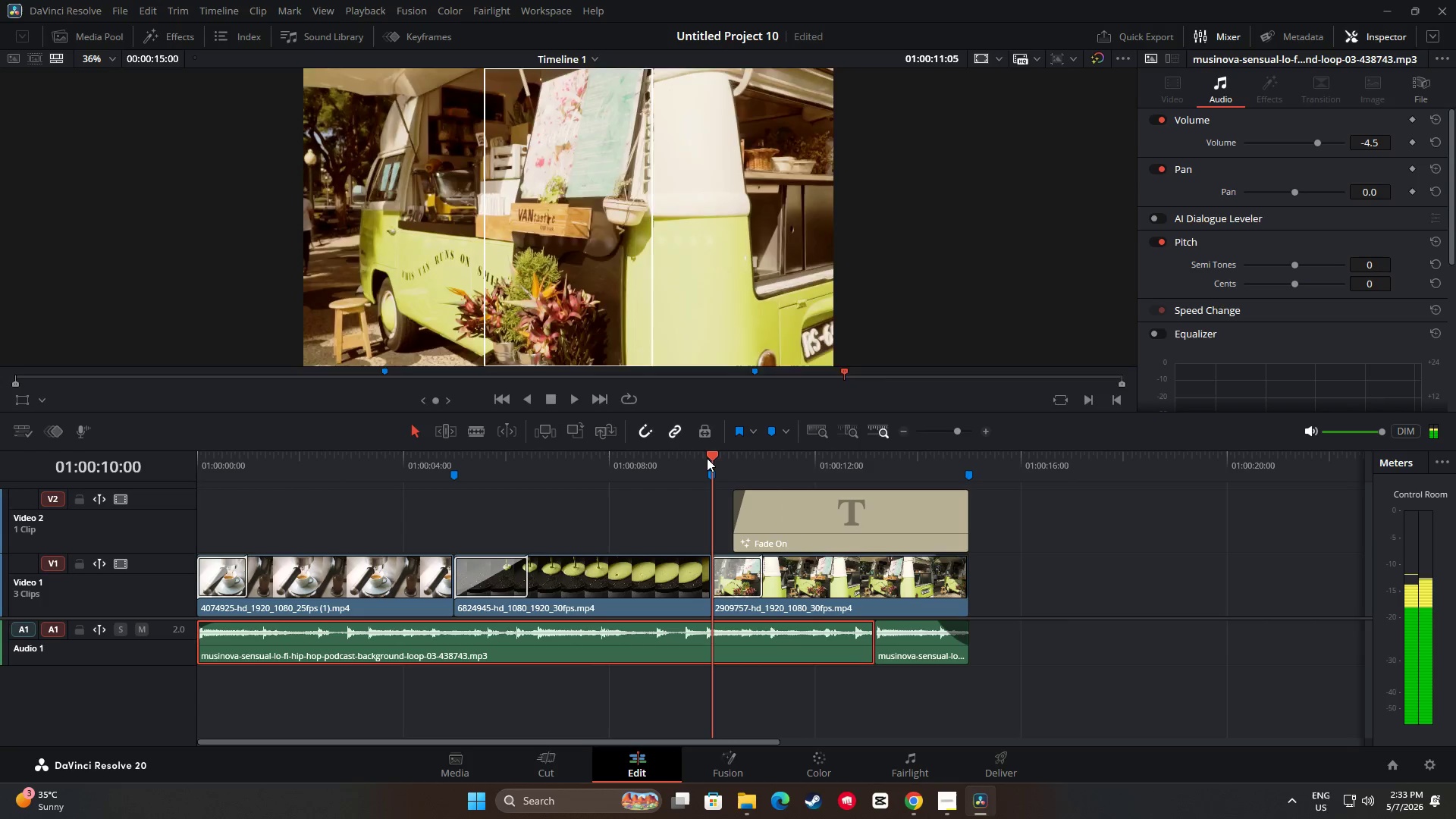 
key(Space)
 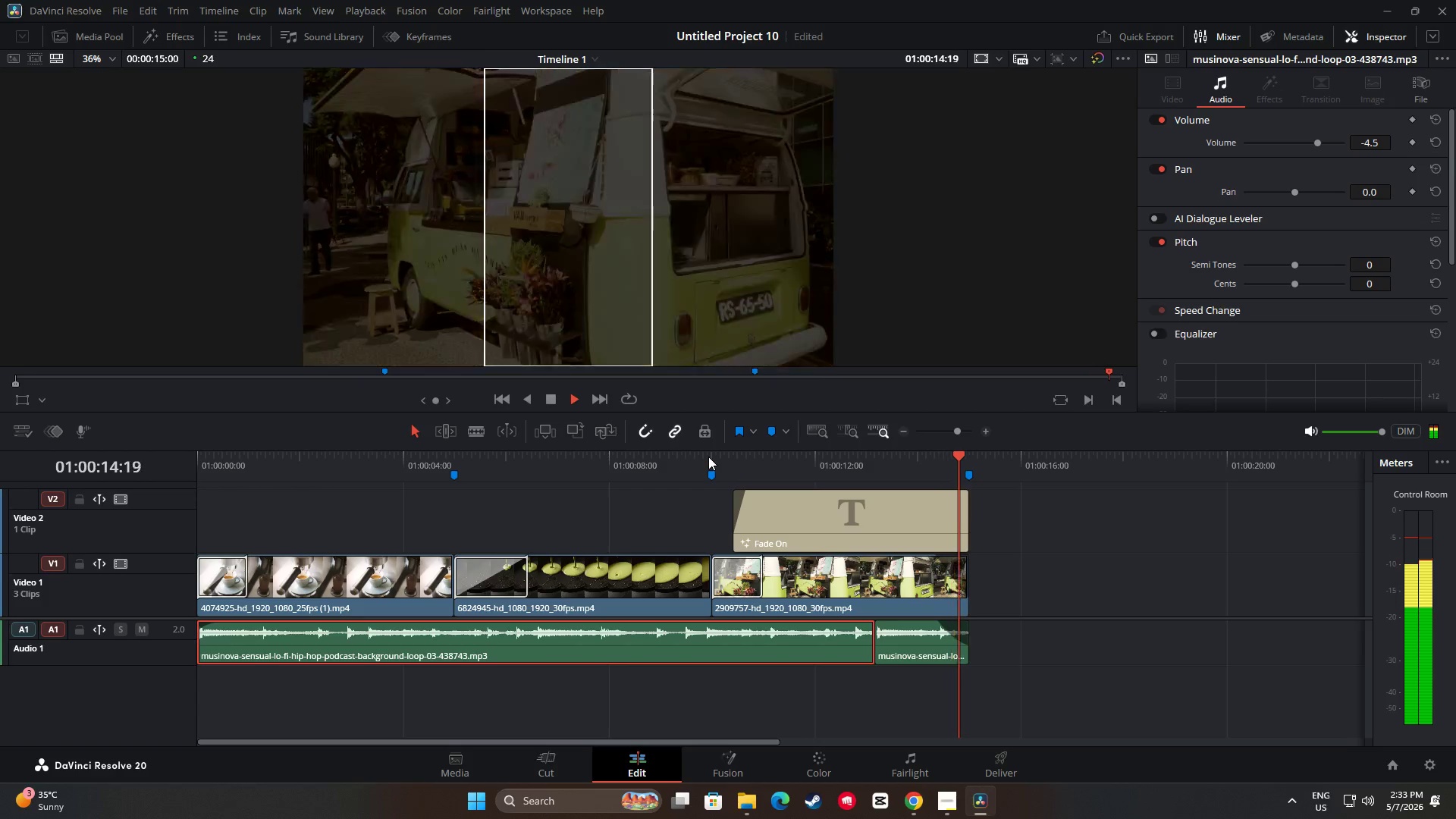 
wait(6.5)
 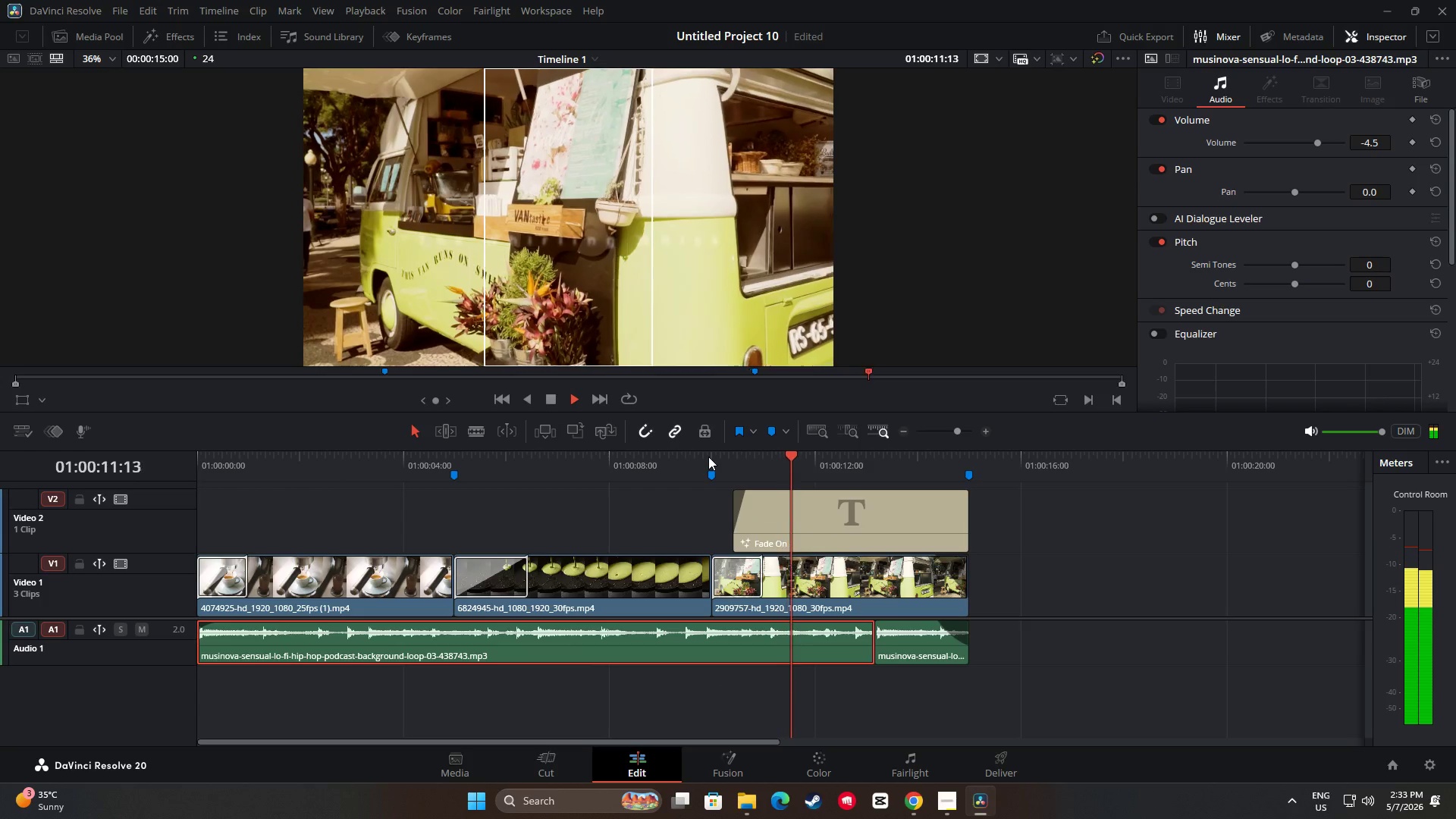 
left_click_drag(start_coordinate=[968, 457], to_coordinate=[190, 504])
 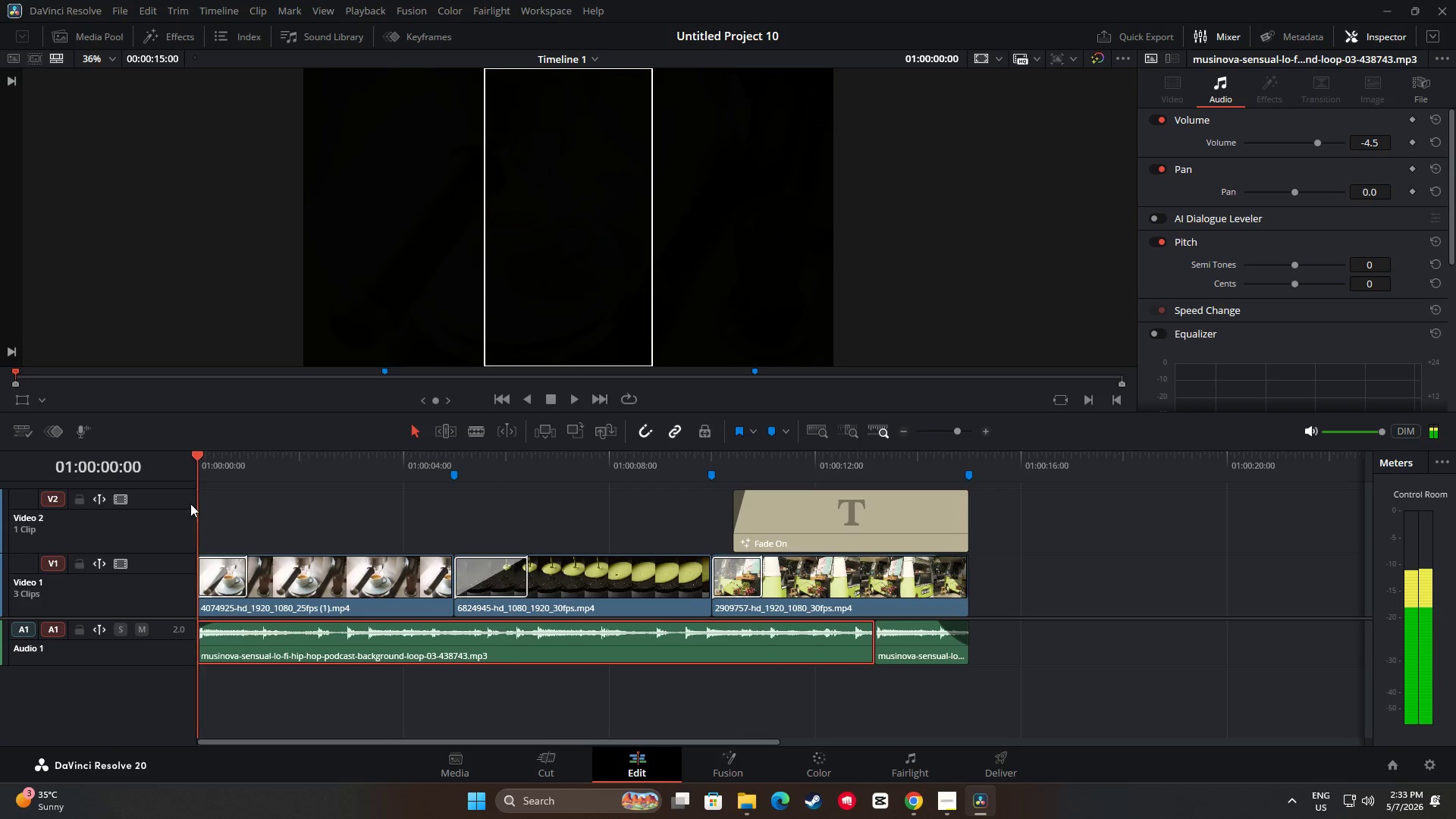 
key(Space)
 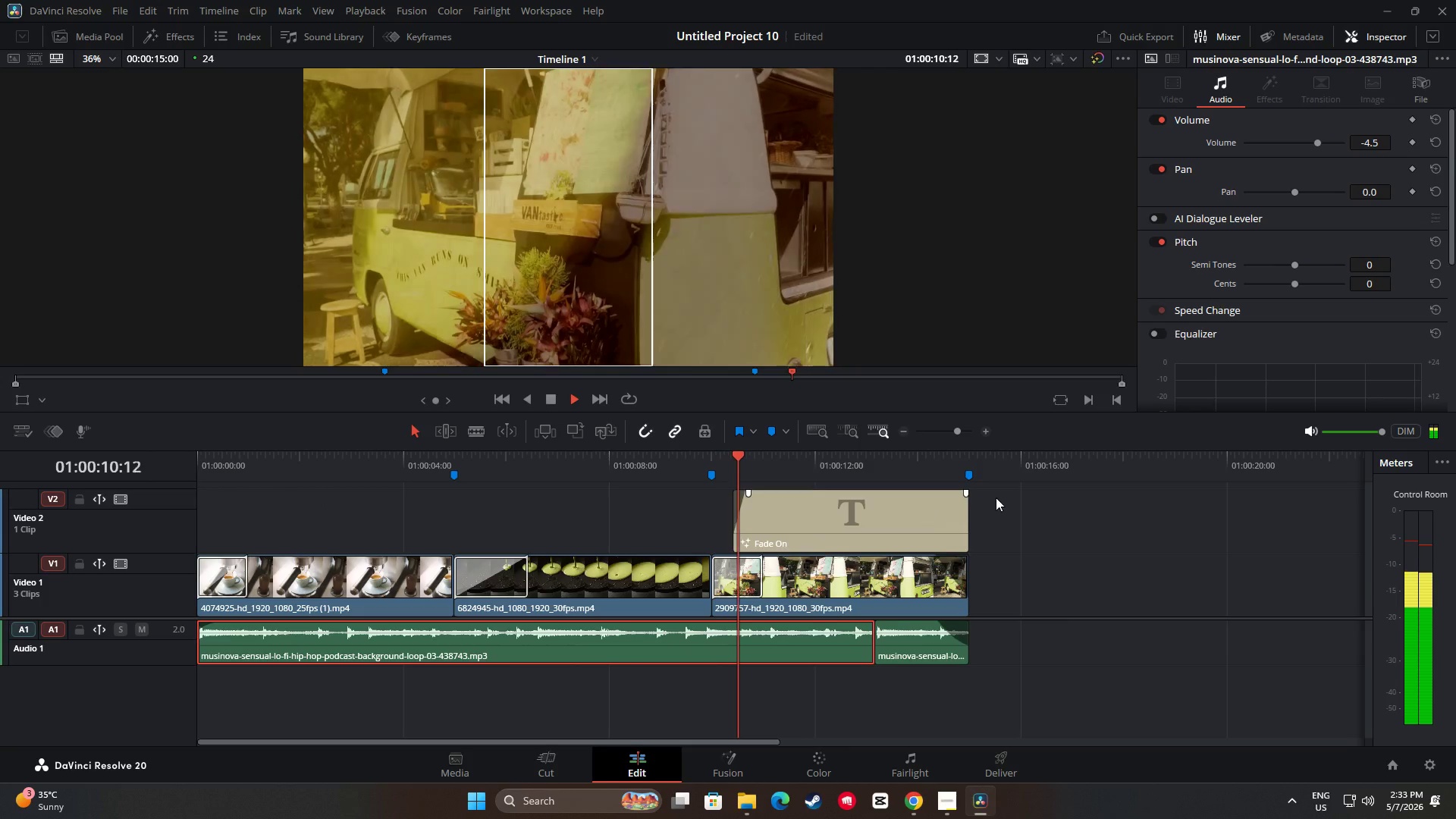 
wait(15.61)
 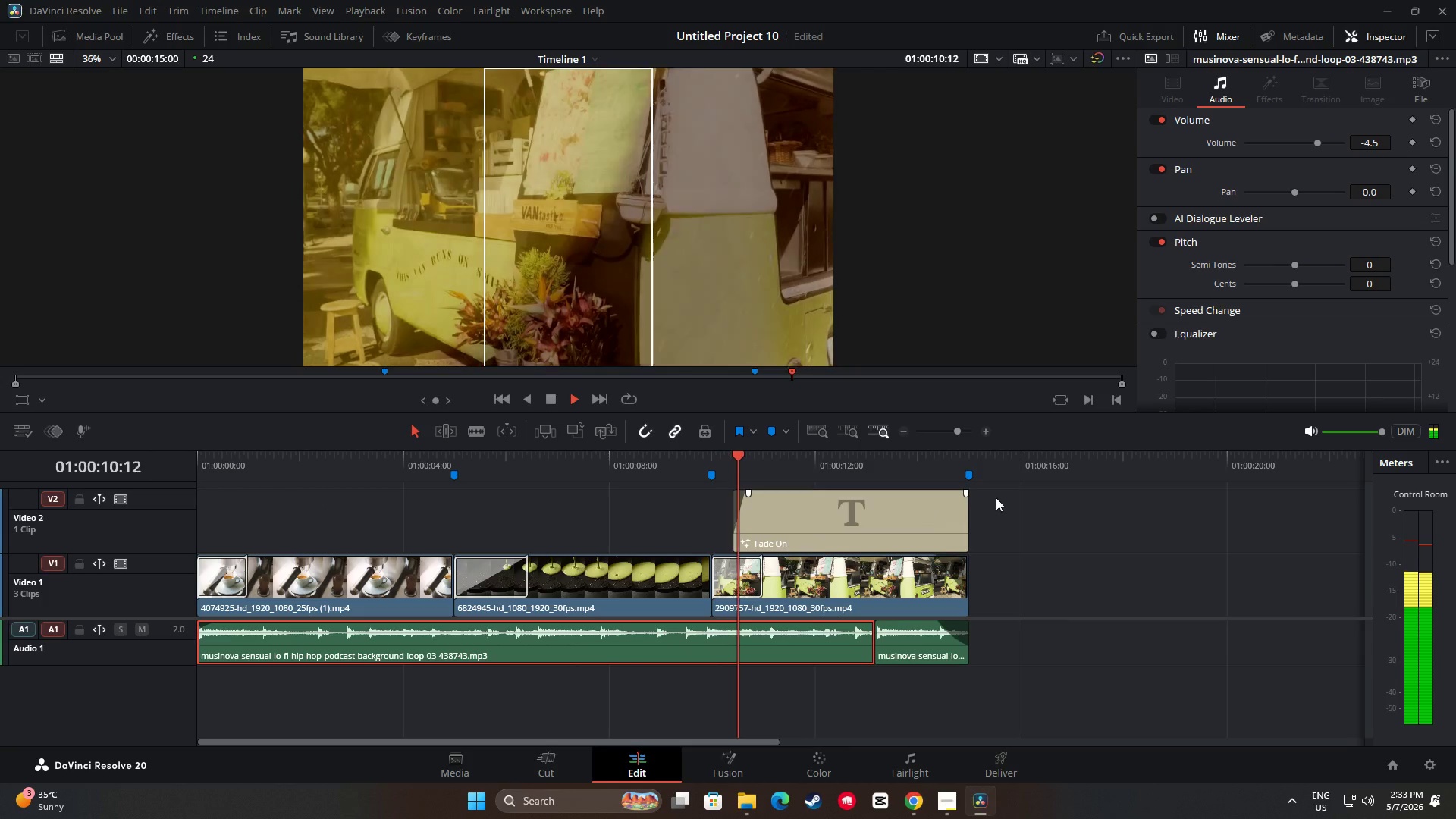 
left_click_drag(start_coordinate=[970, 459], to_coordinate=[692, 453])
 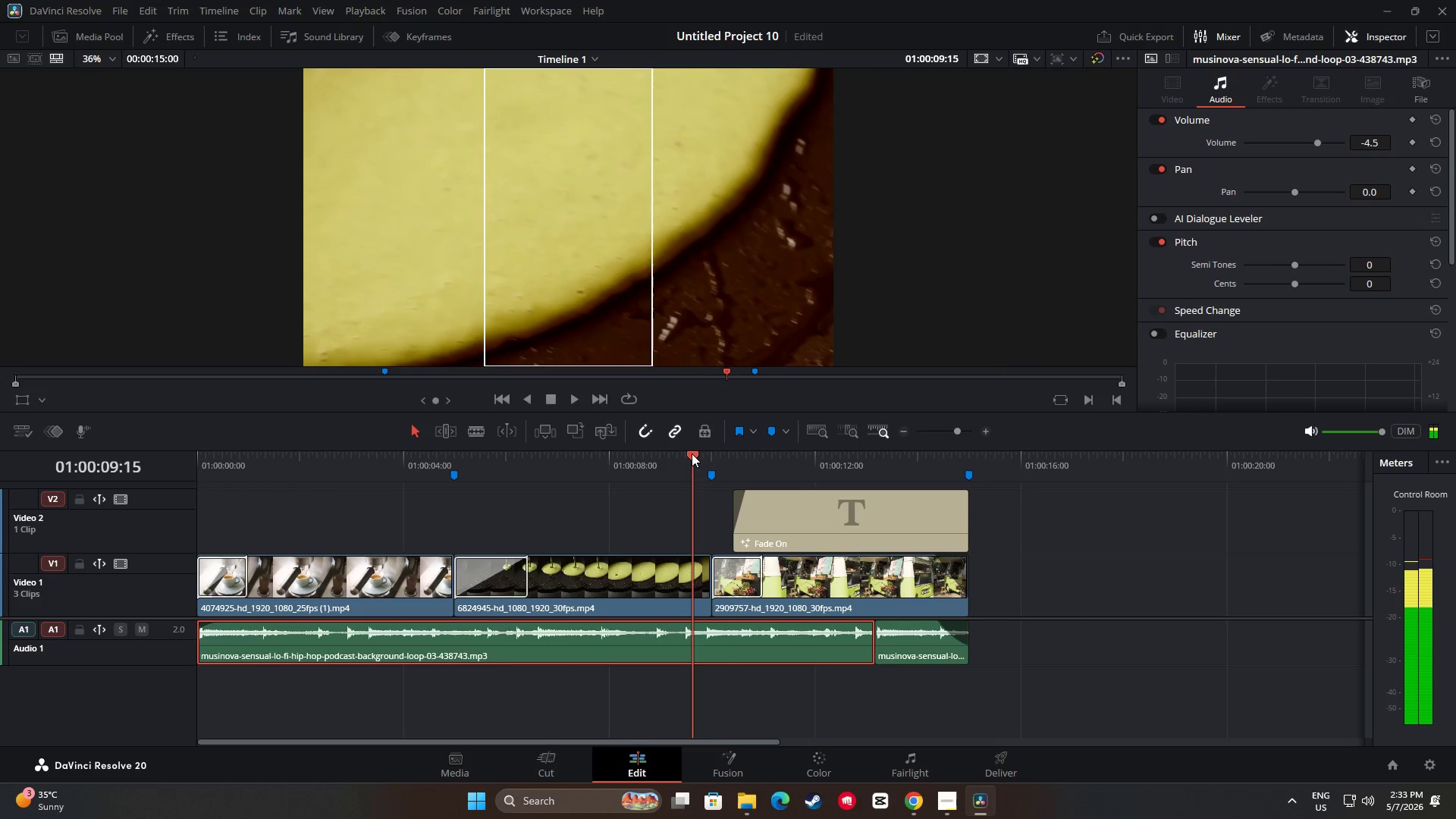 
key(Space)
 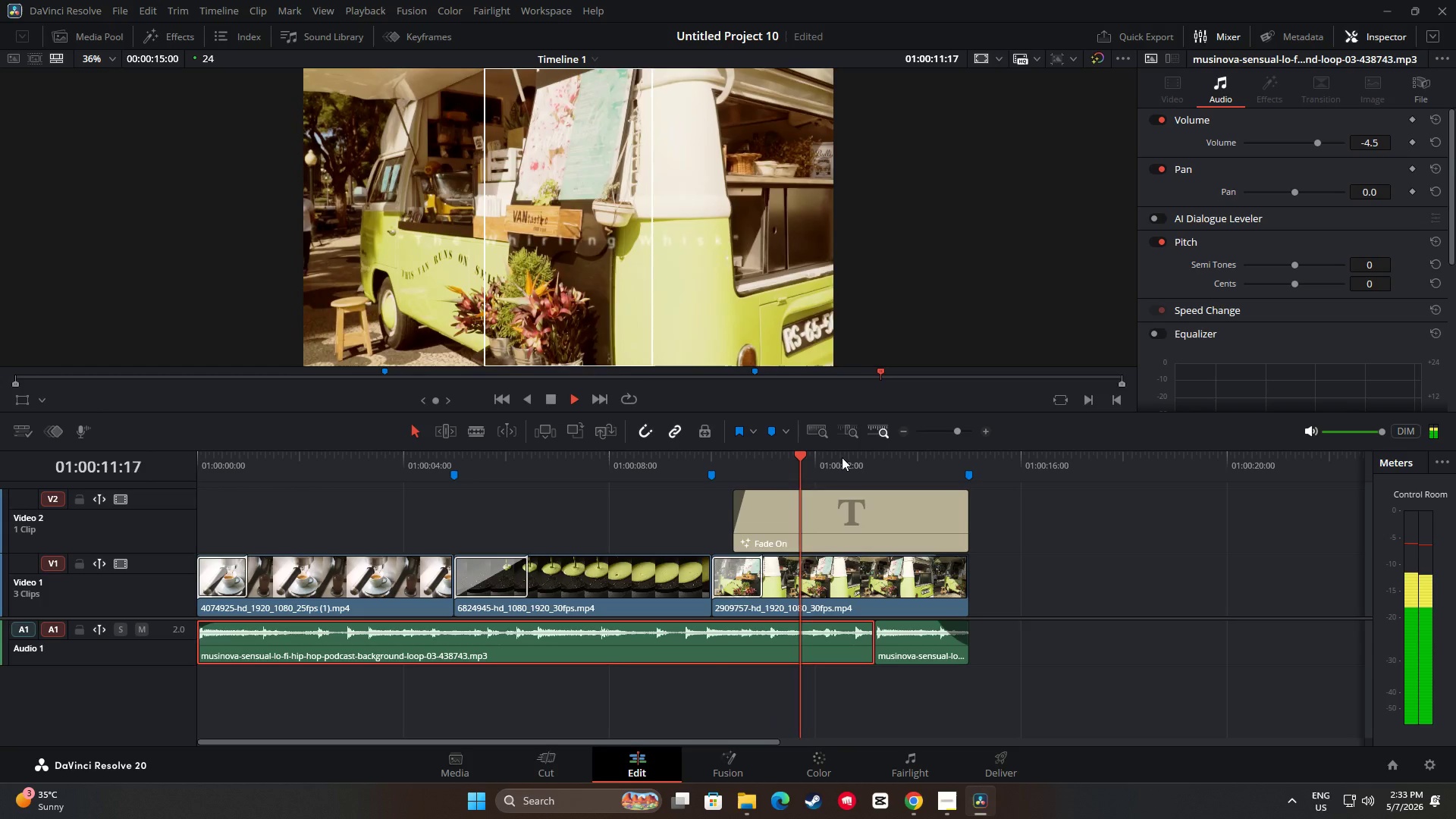 
key(Space)
 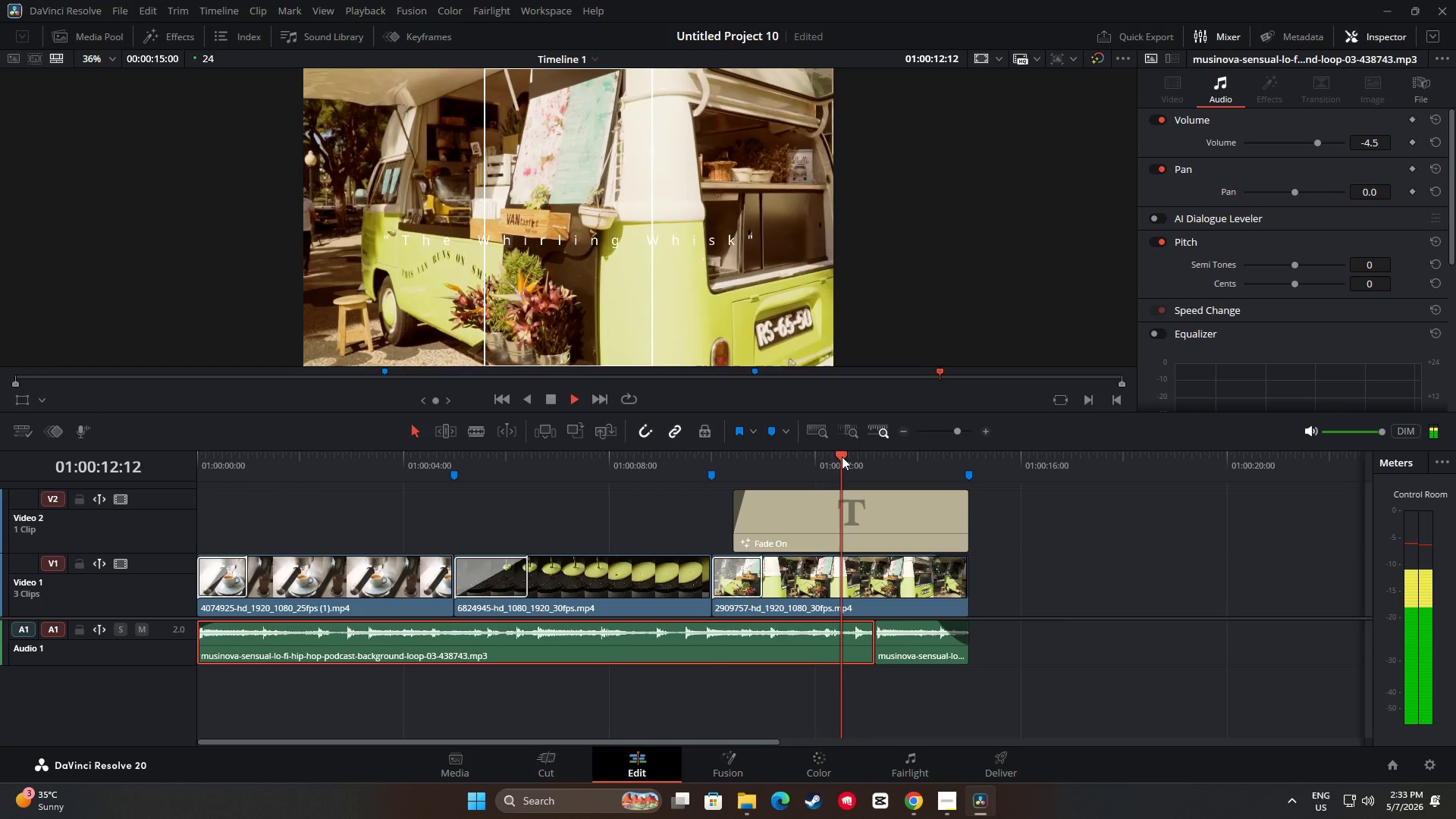 
left_click_drag(start_coordinate=[841, 457], to_coordinate=[669, 457])
 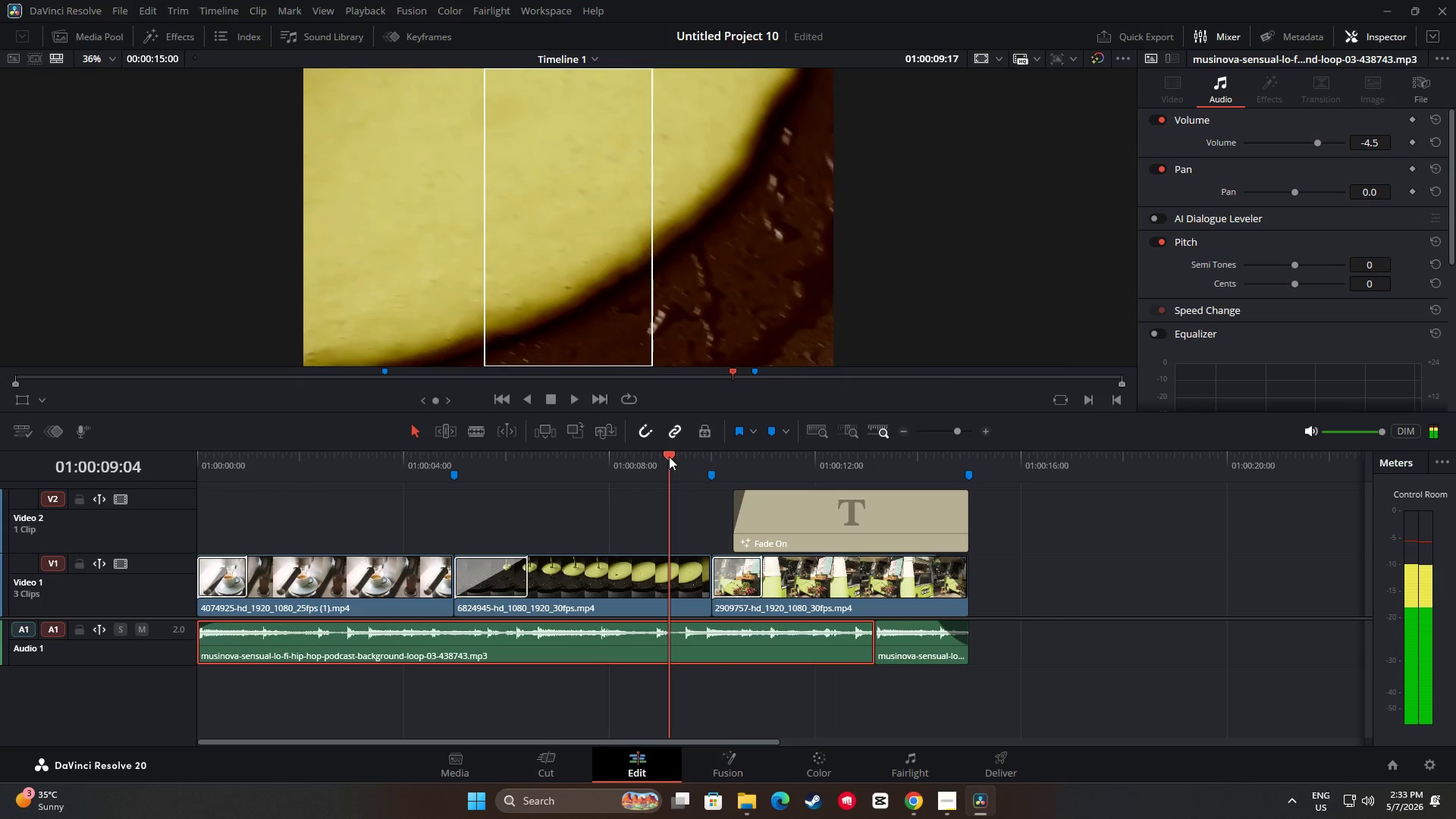 
key(Space)
 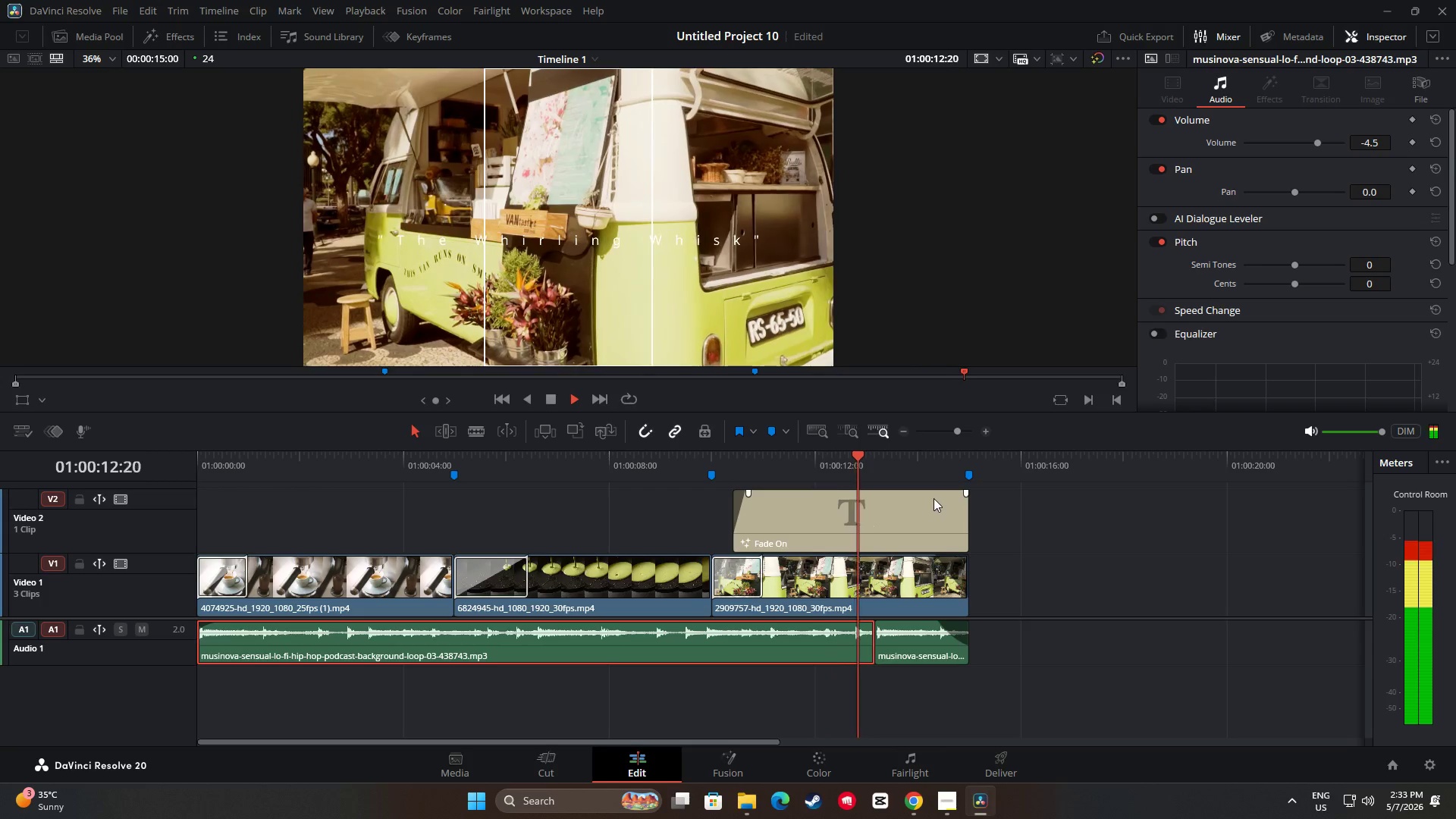 
wait(5.09)
 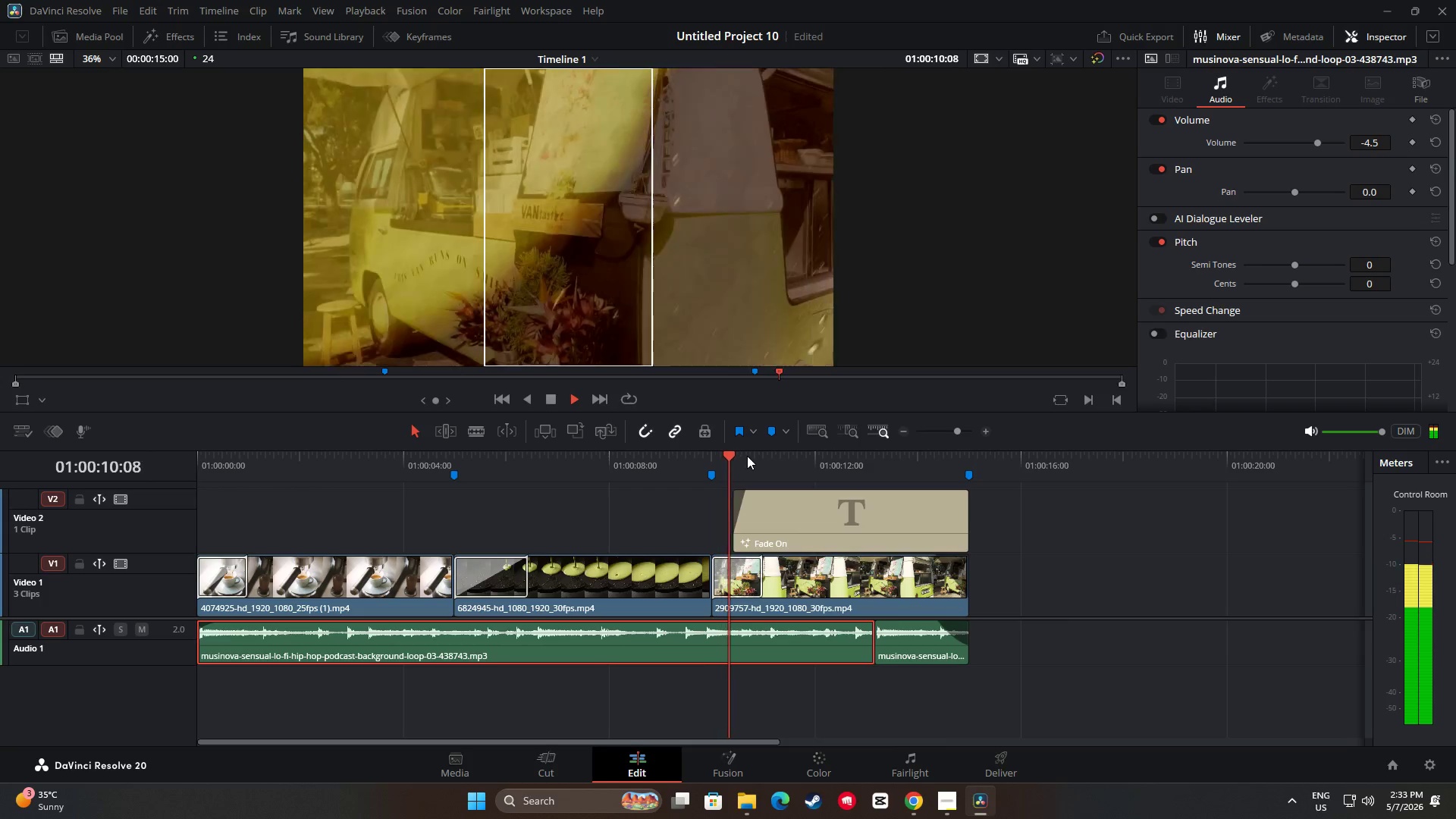 
key(Space)
 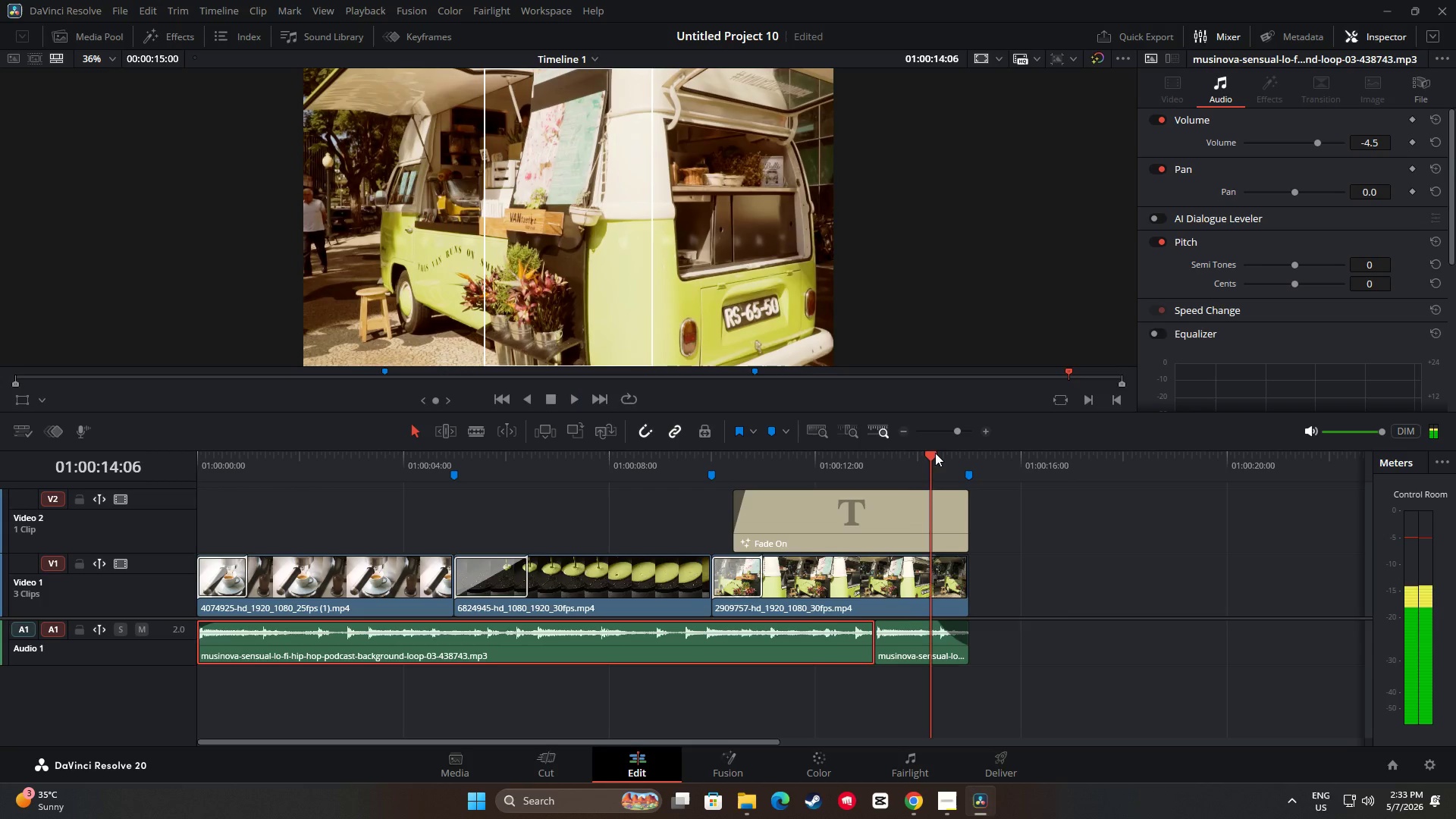 
left_click_drag(start_coordinate=[933, 452], to_coordinate=[428, 489])
 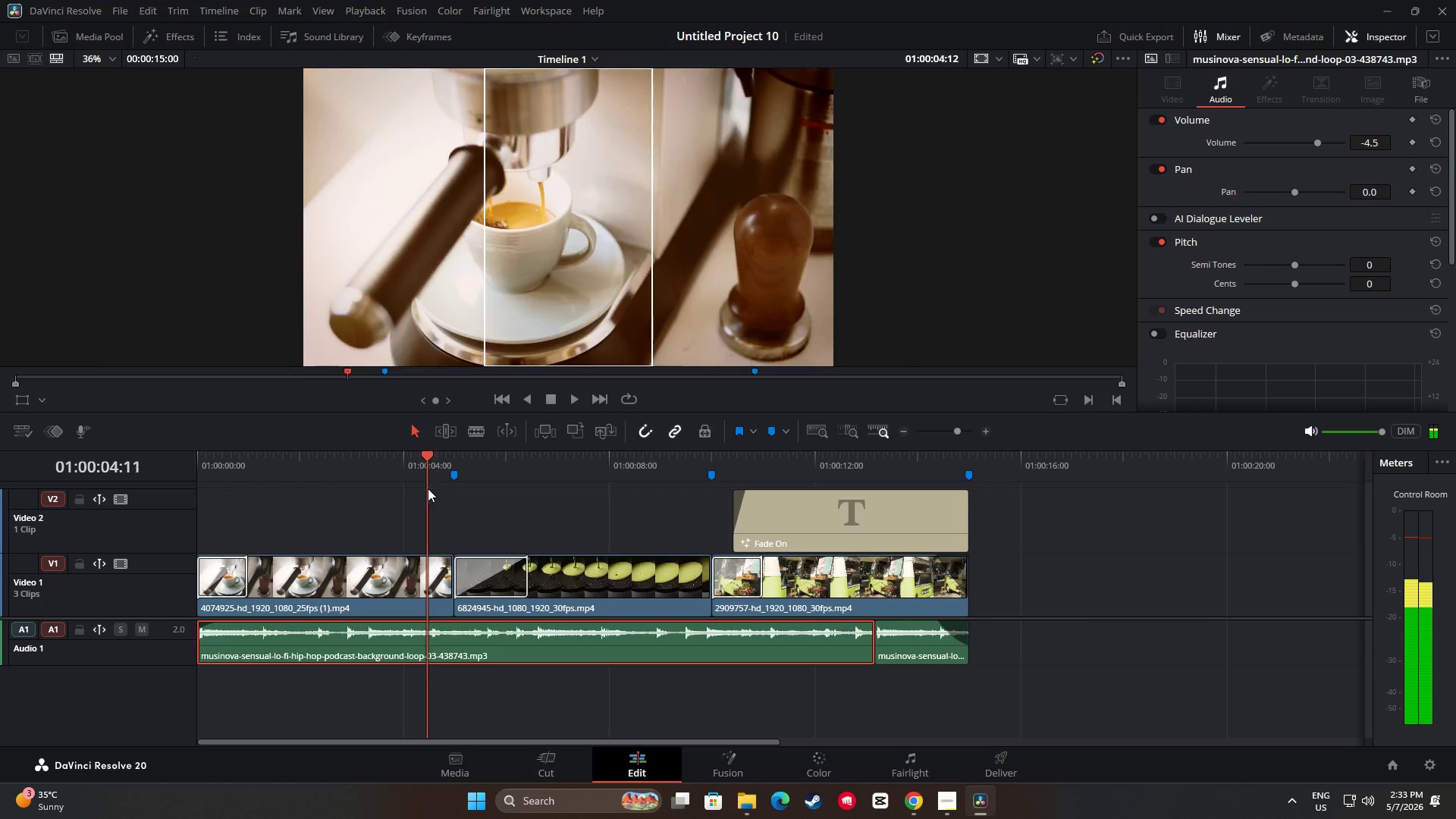 
key(Space)
 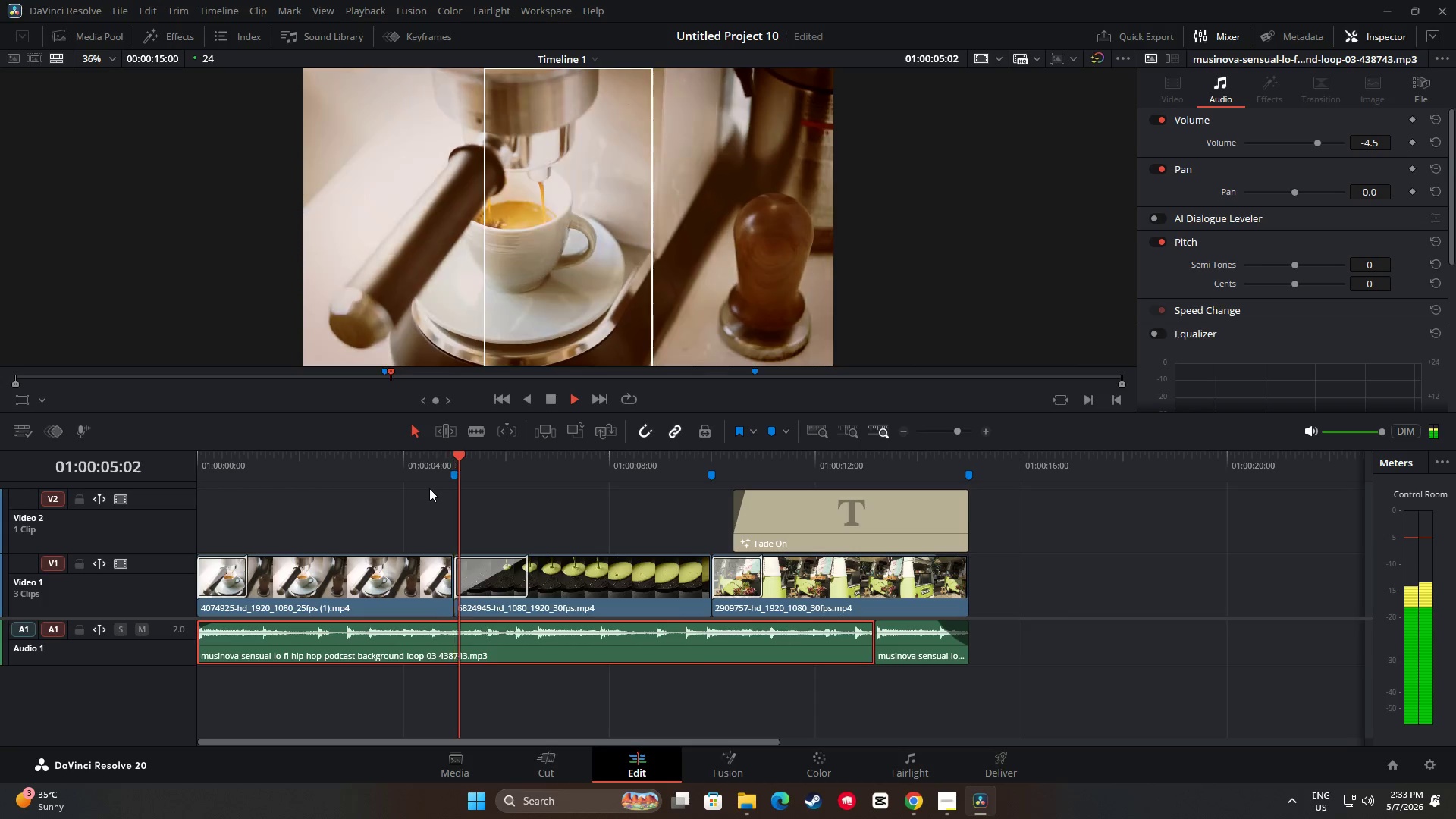 
key(Space)
 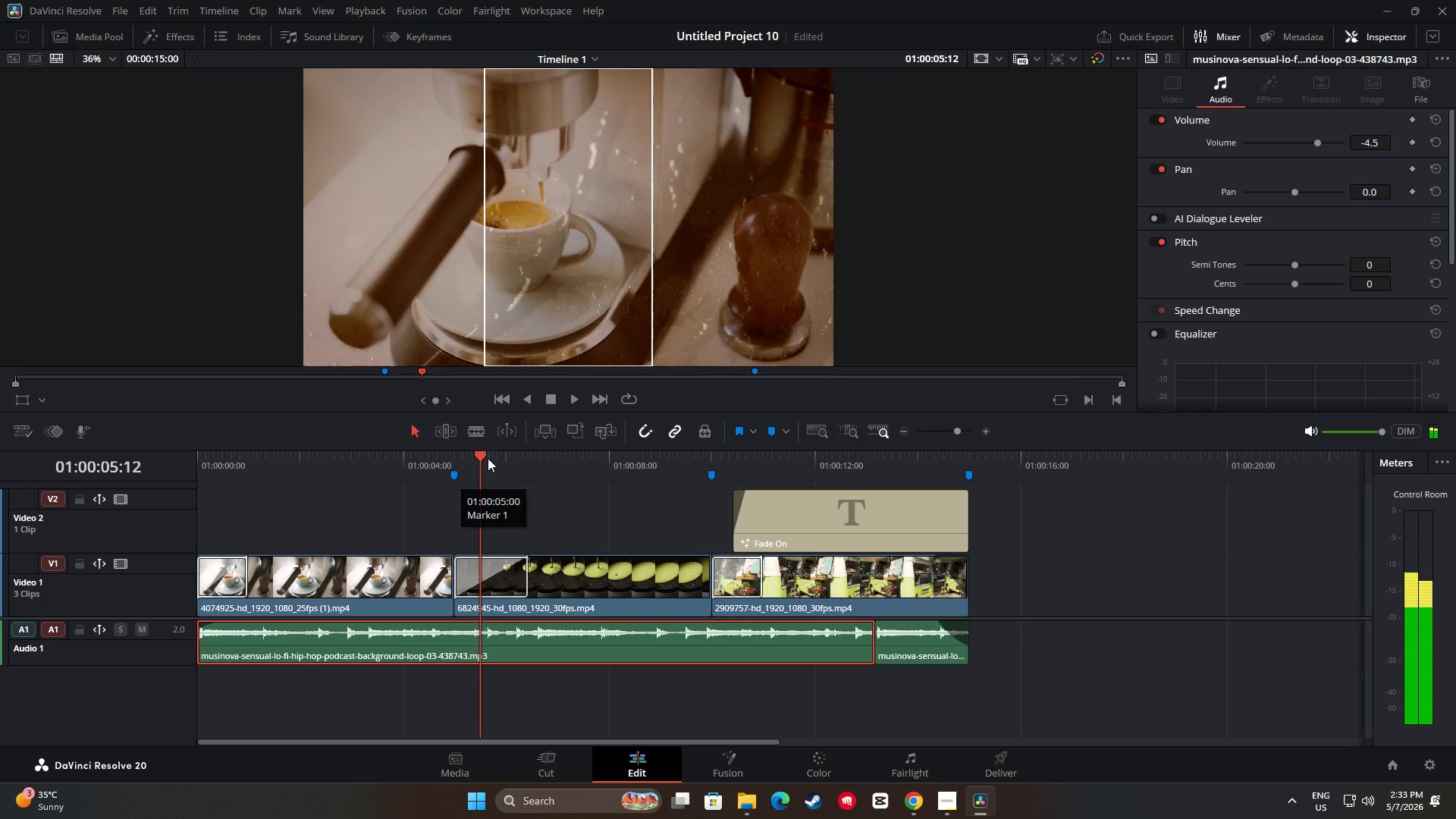 
left_click_drag(start_coordinate=[485, 455], to_coordinate=[415, 459])
 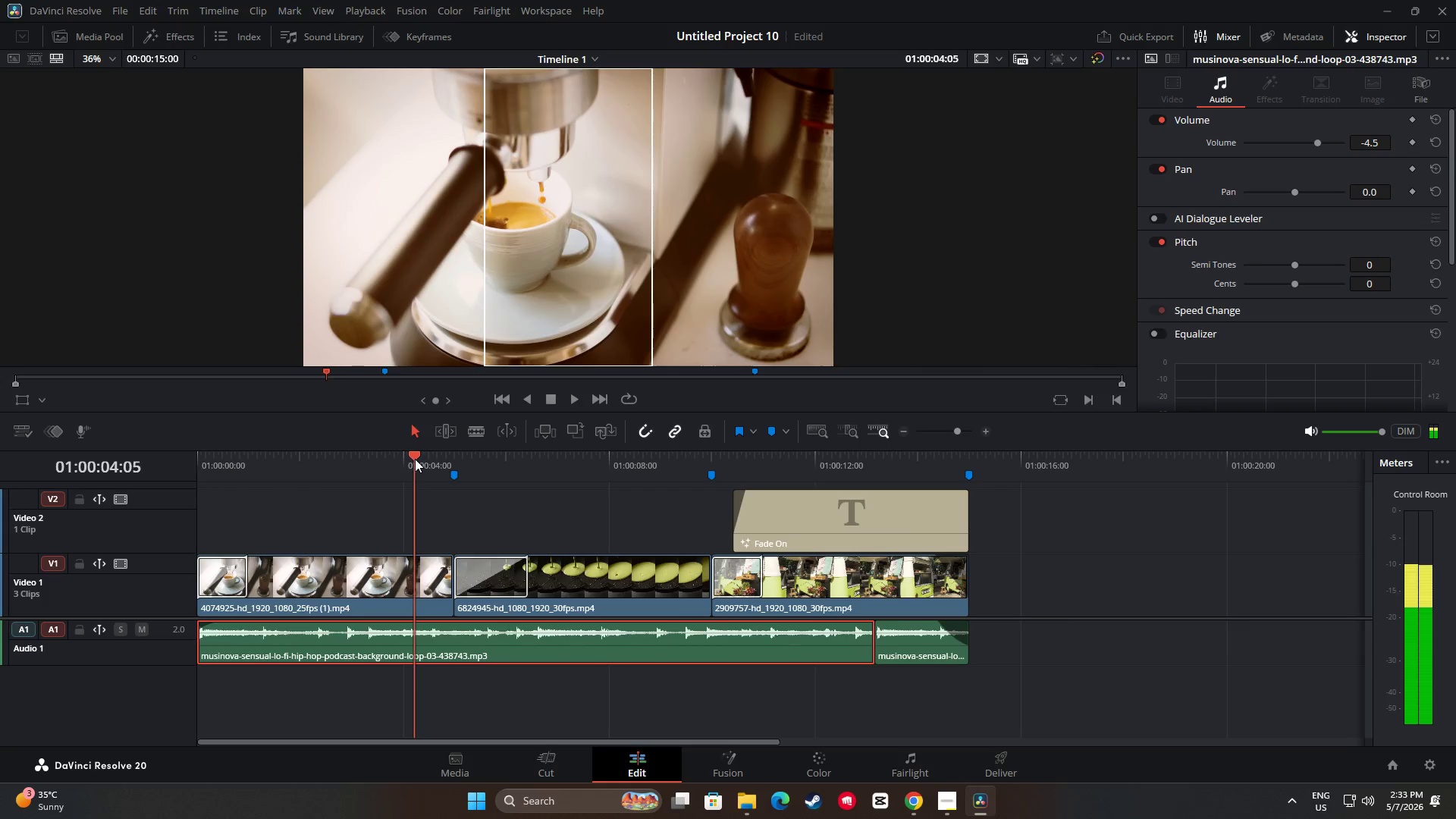 
key(Space)
 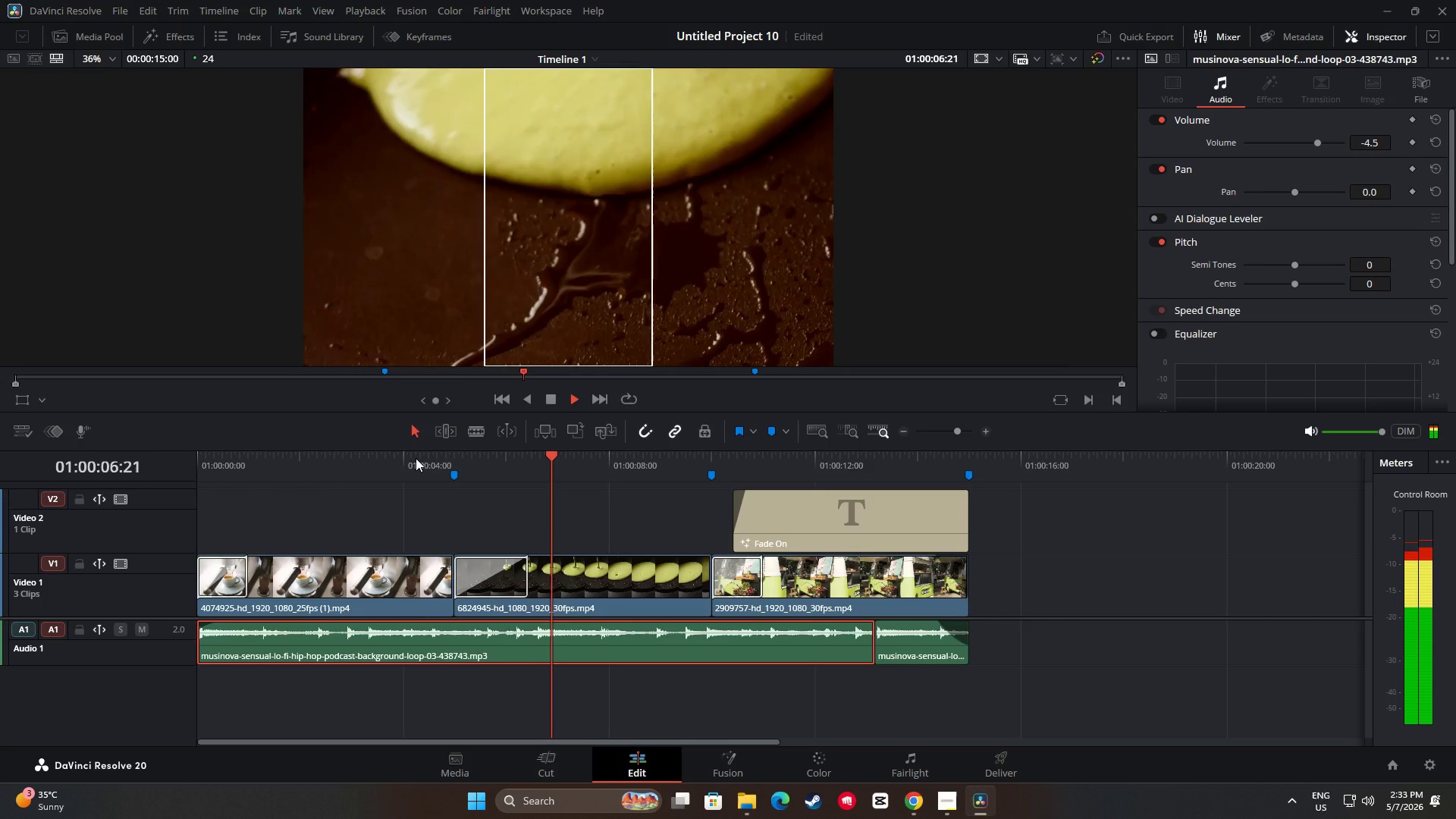 
key(Space)
 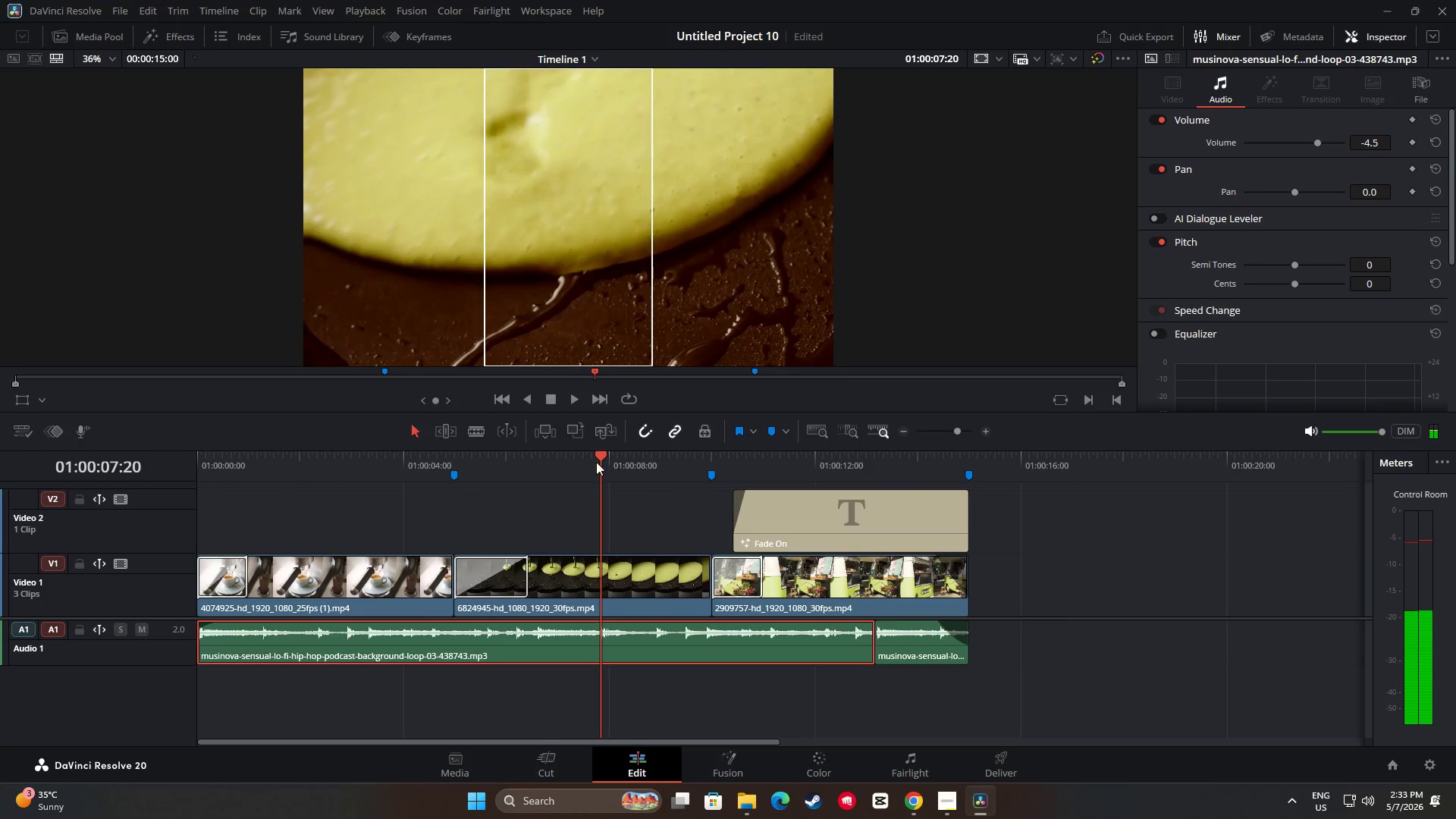 
left_click_drag(start_coordinate=[604, 458], to_coordinate=[507, 455])
 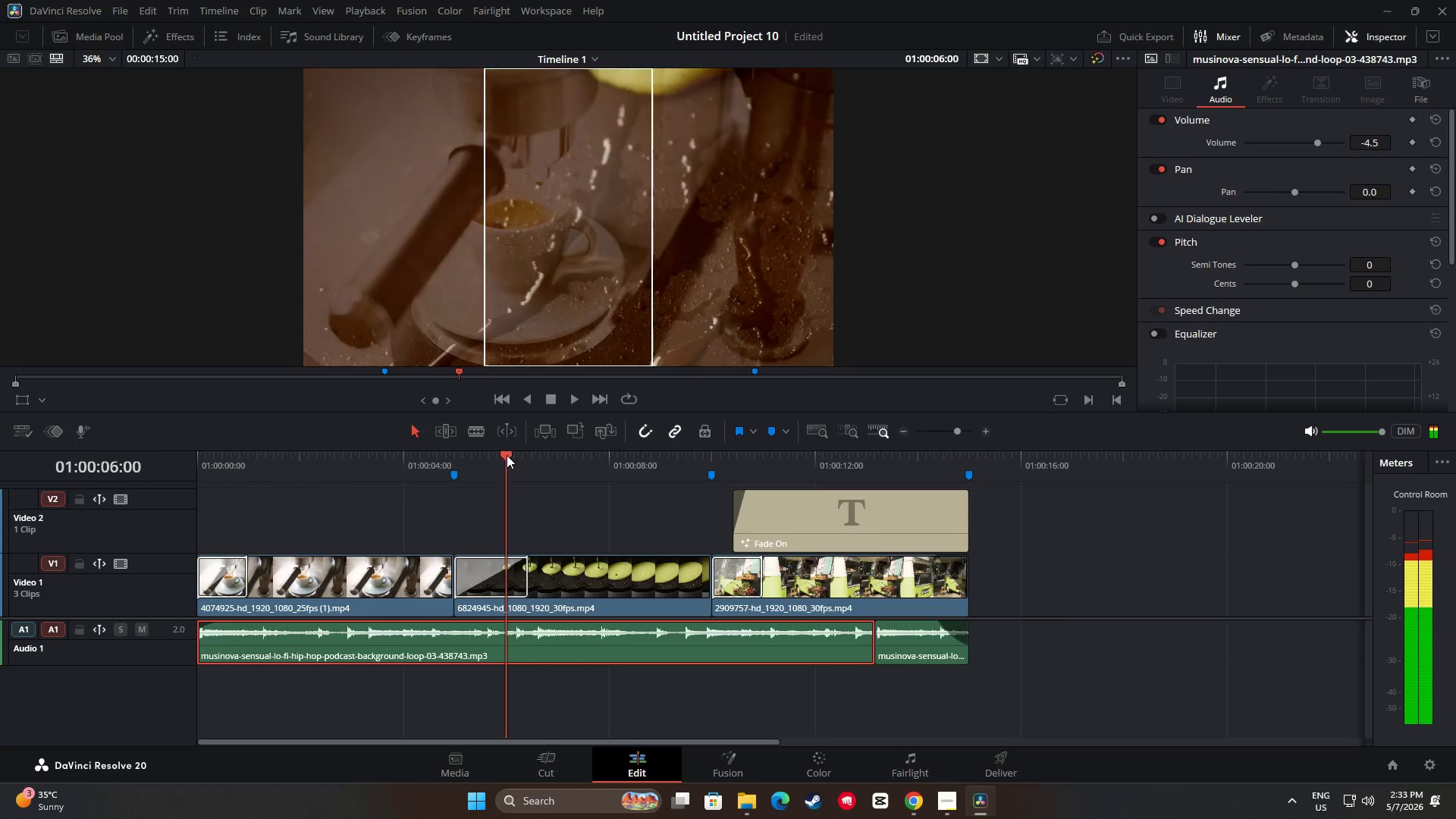 
key(Space)
 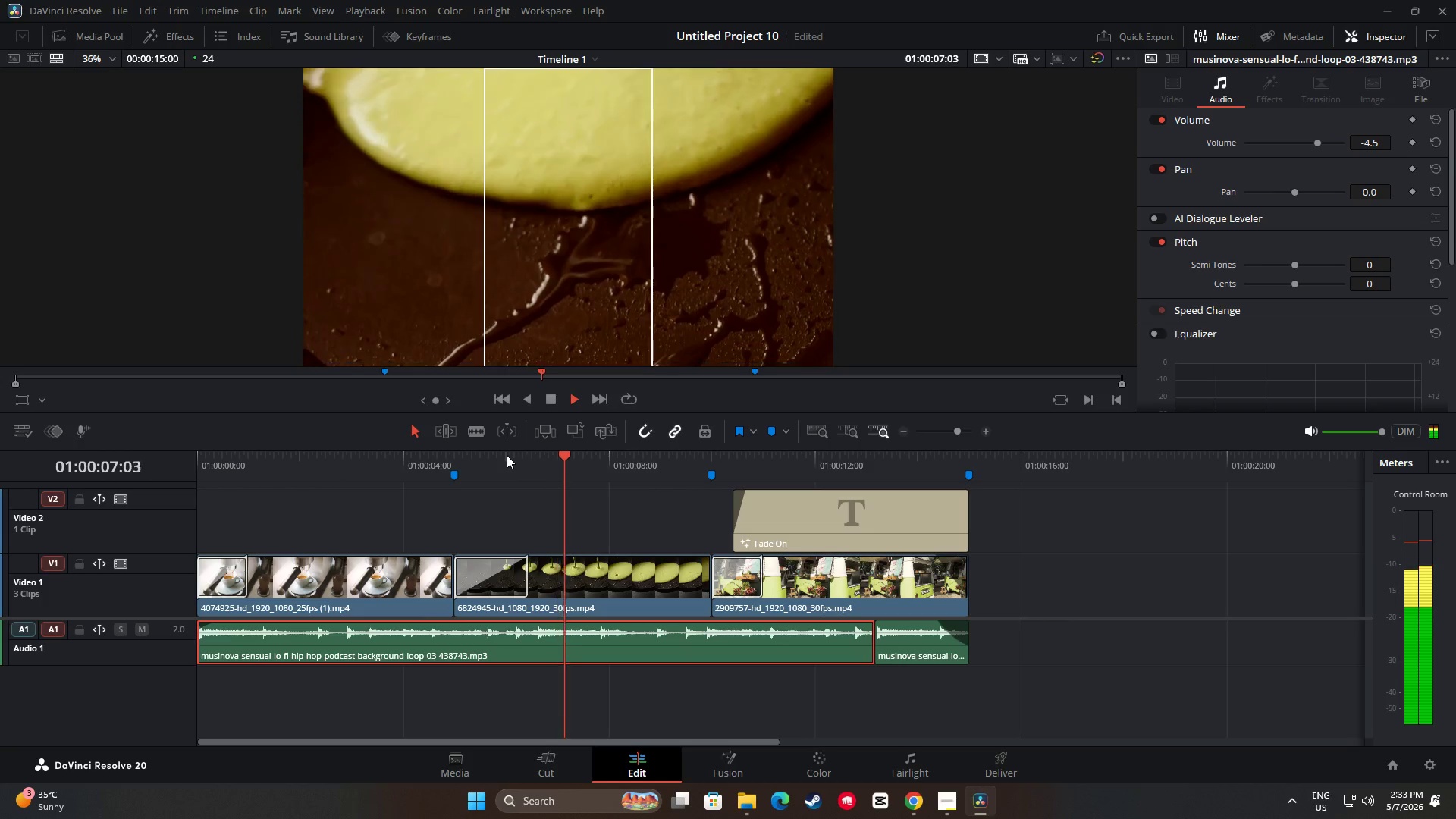 
key(Space)
 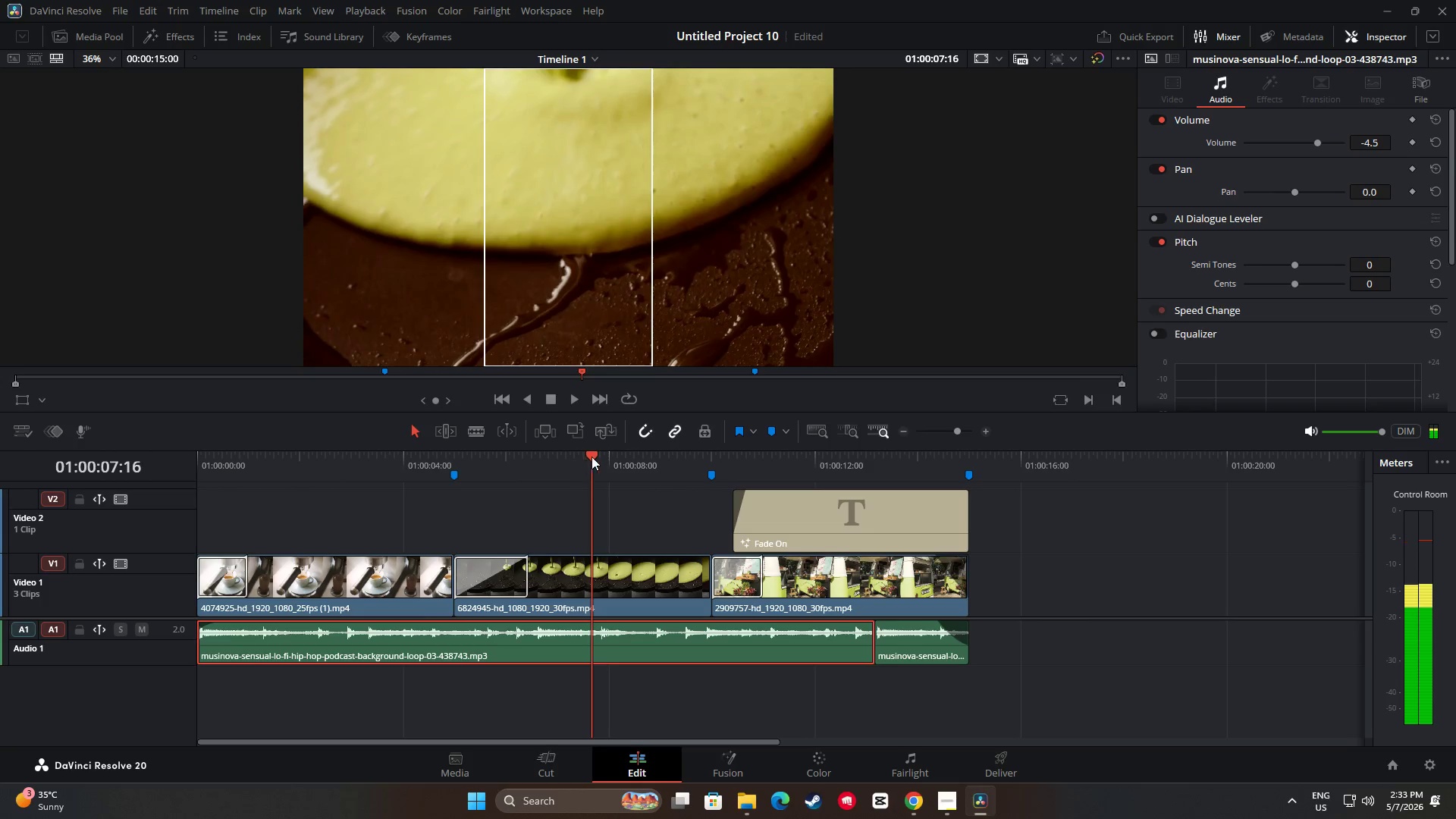 
left_click_drag(start_coordinate=[597, 455], to_coordinate=[466, 460])
 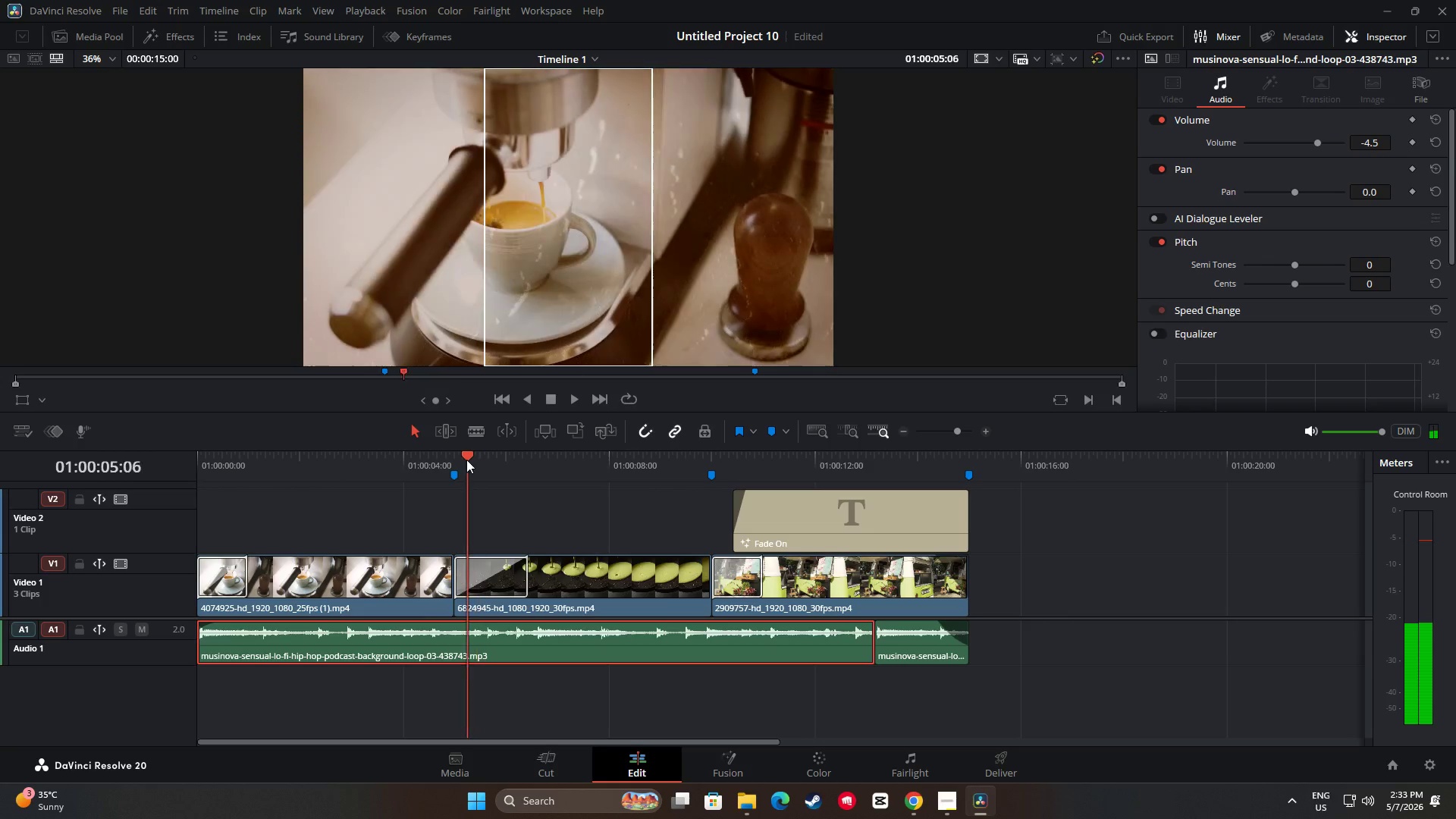 
key(Space)
 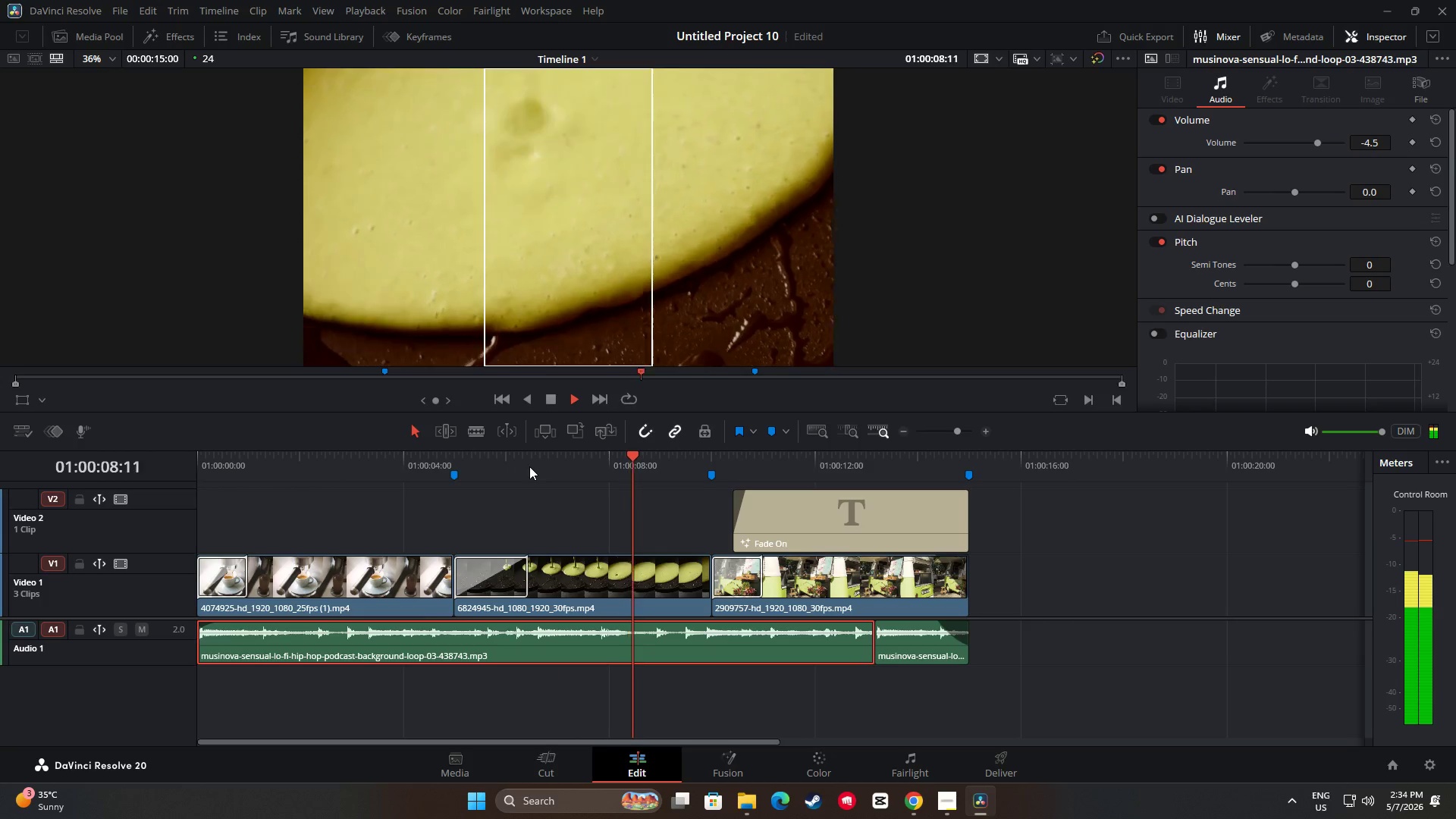 
key(Space)
 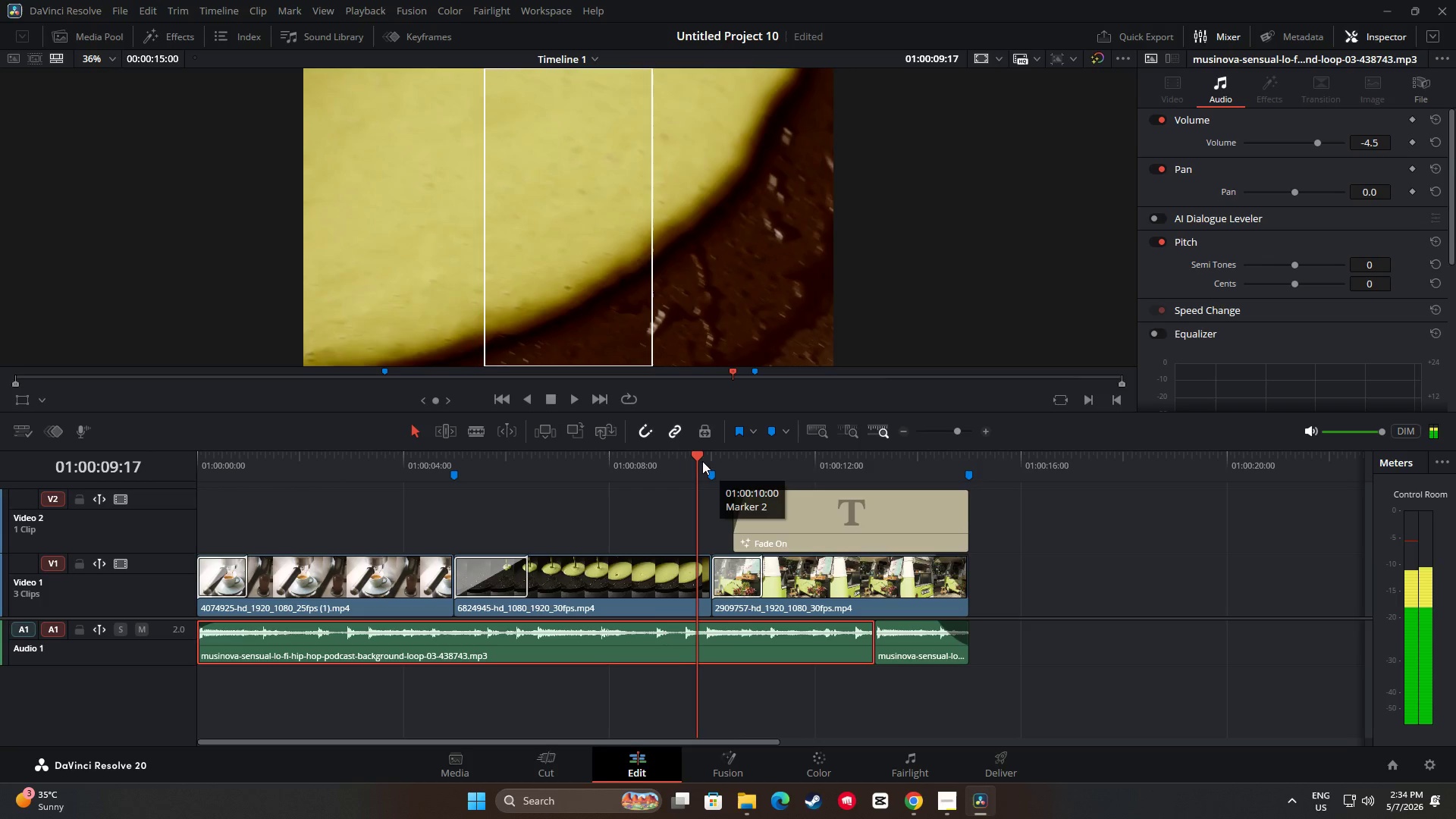 
left_click_drag(start_coordinate=[691, 457], to_coordinate=[437, 475])
 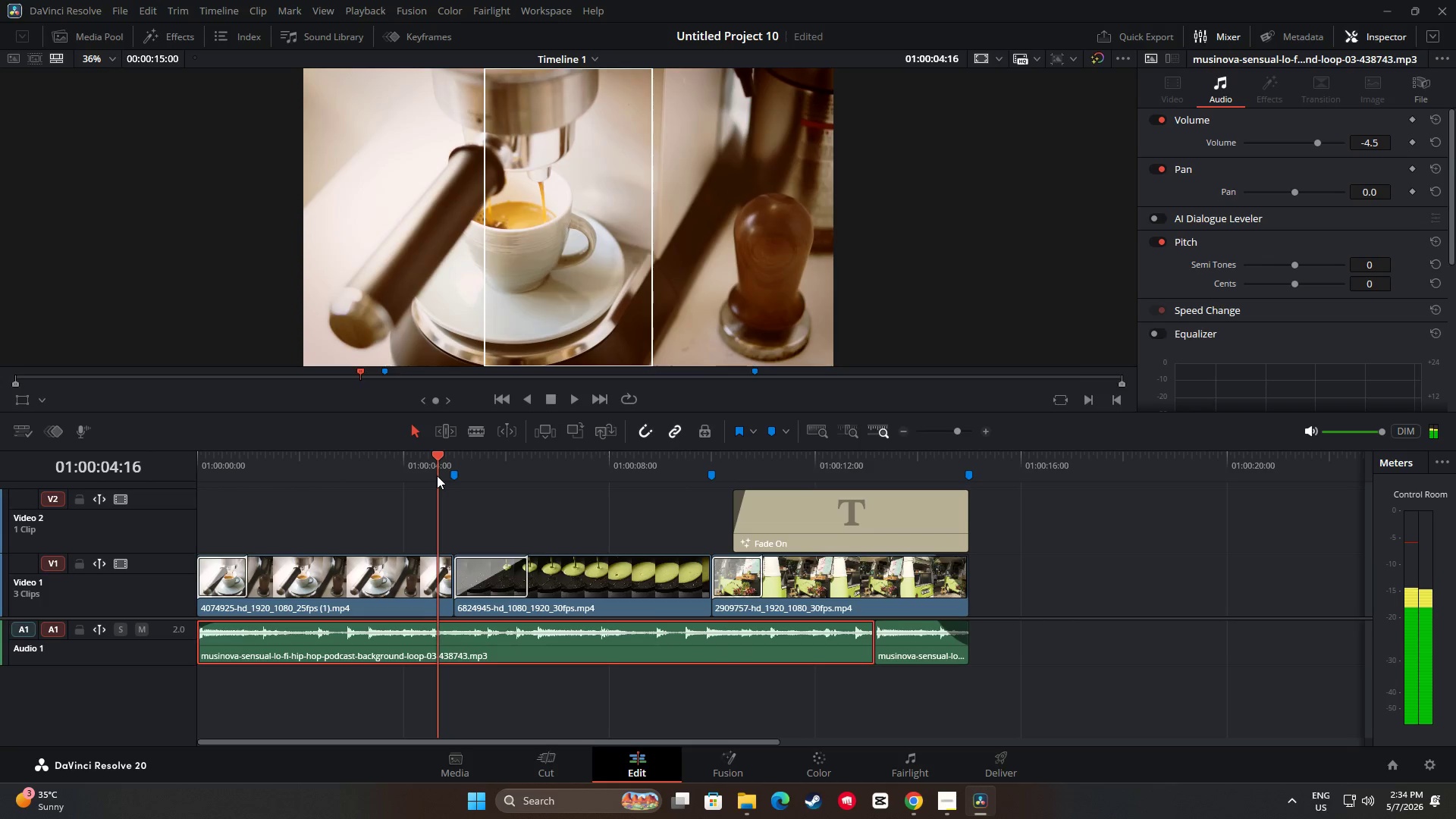 
key(Space)
 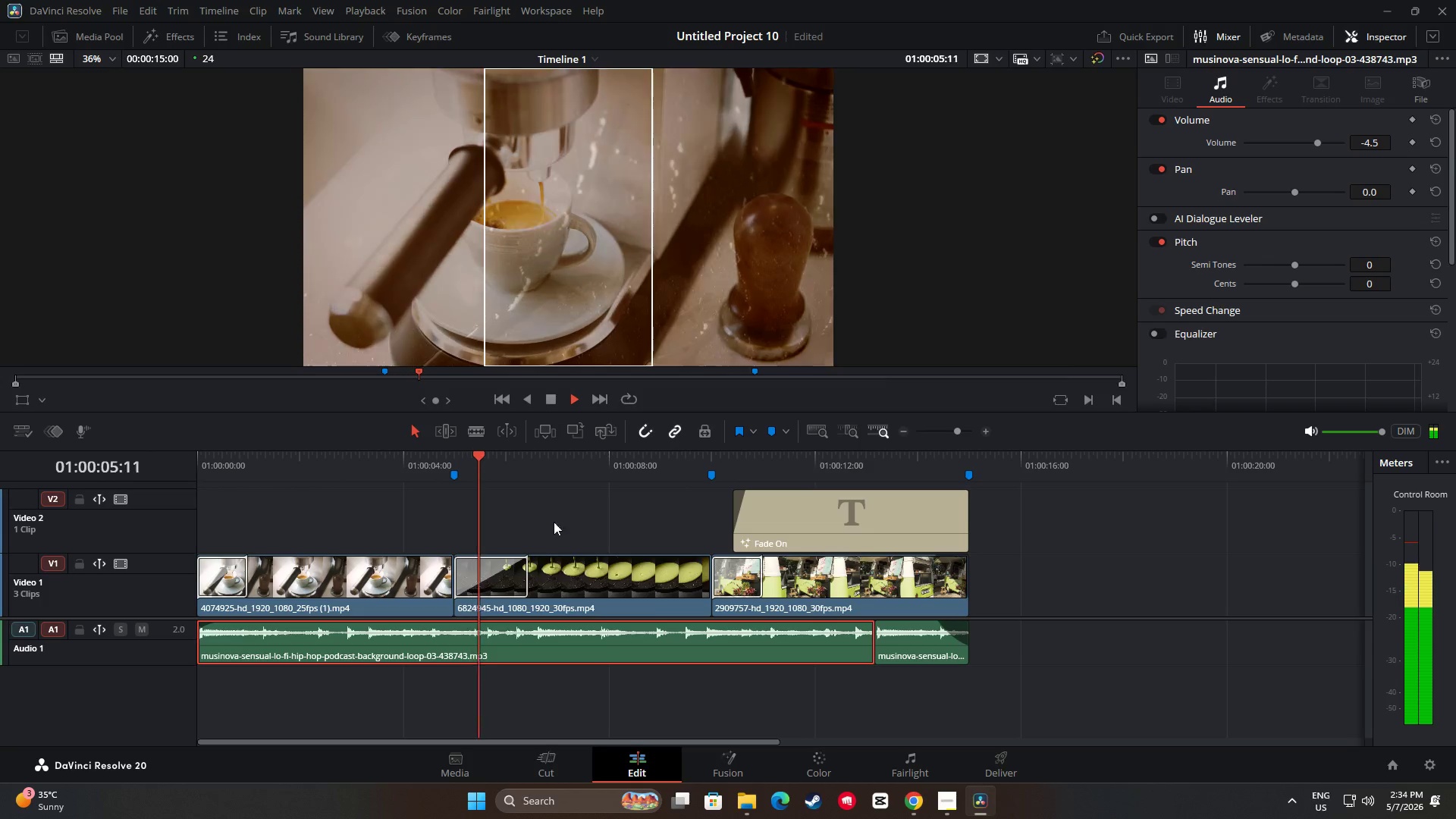 
key(Space)
 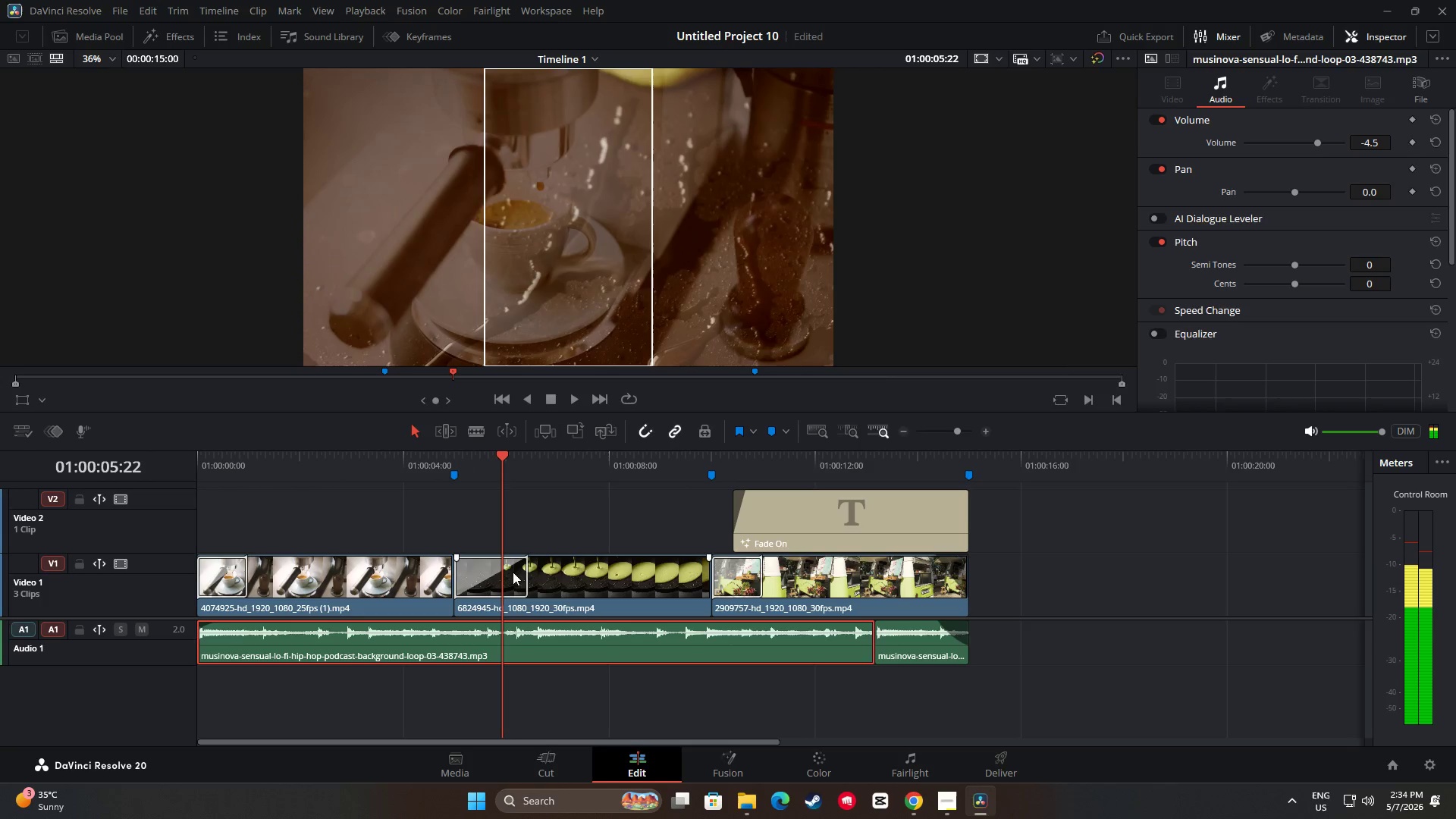 
left_click([513, 572])
 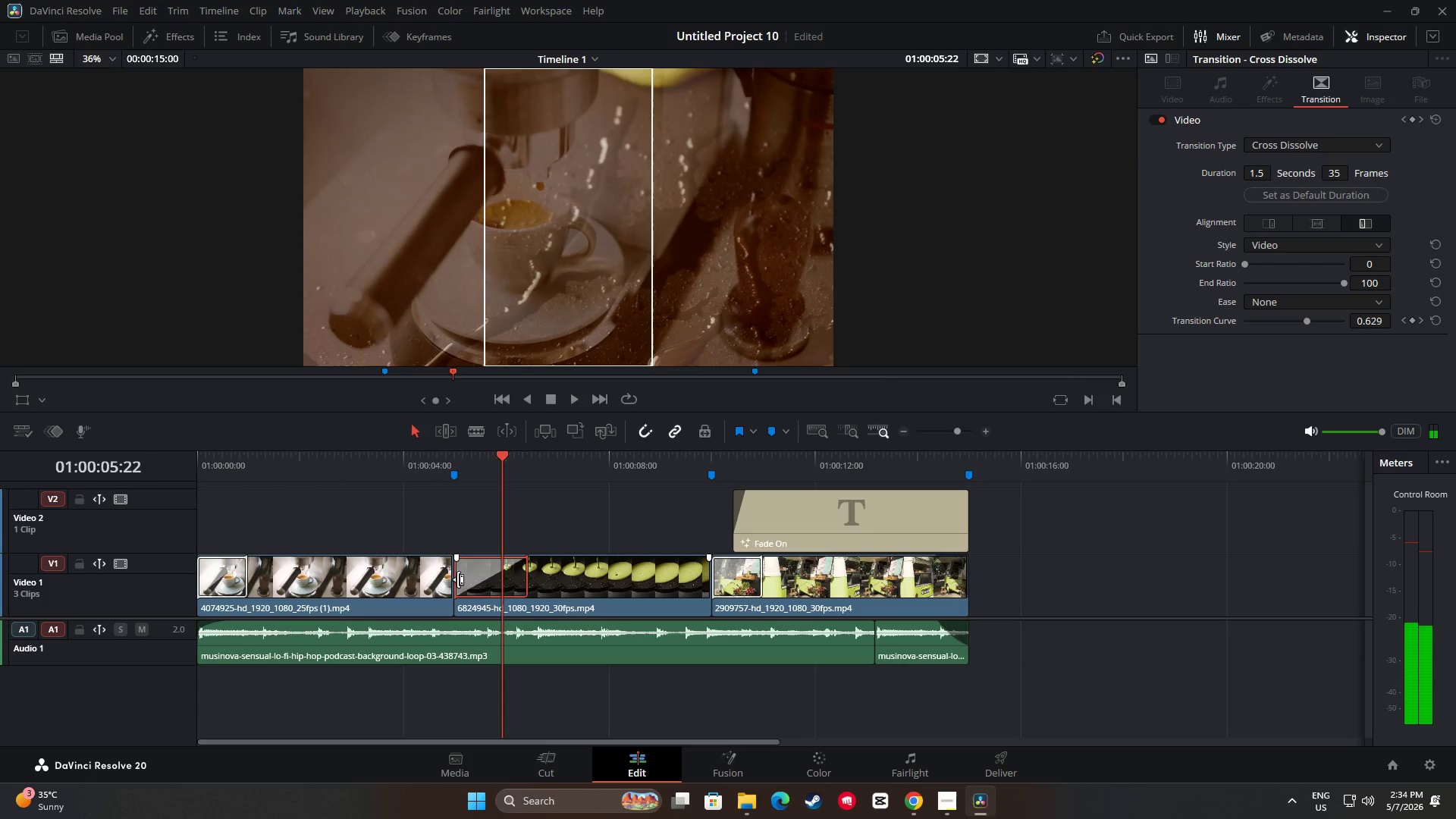 
left_click_drag(start_coordinate=[462, 578], to_coordinate=[471, 578])
 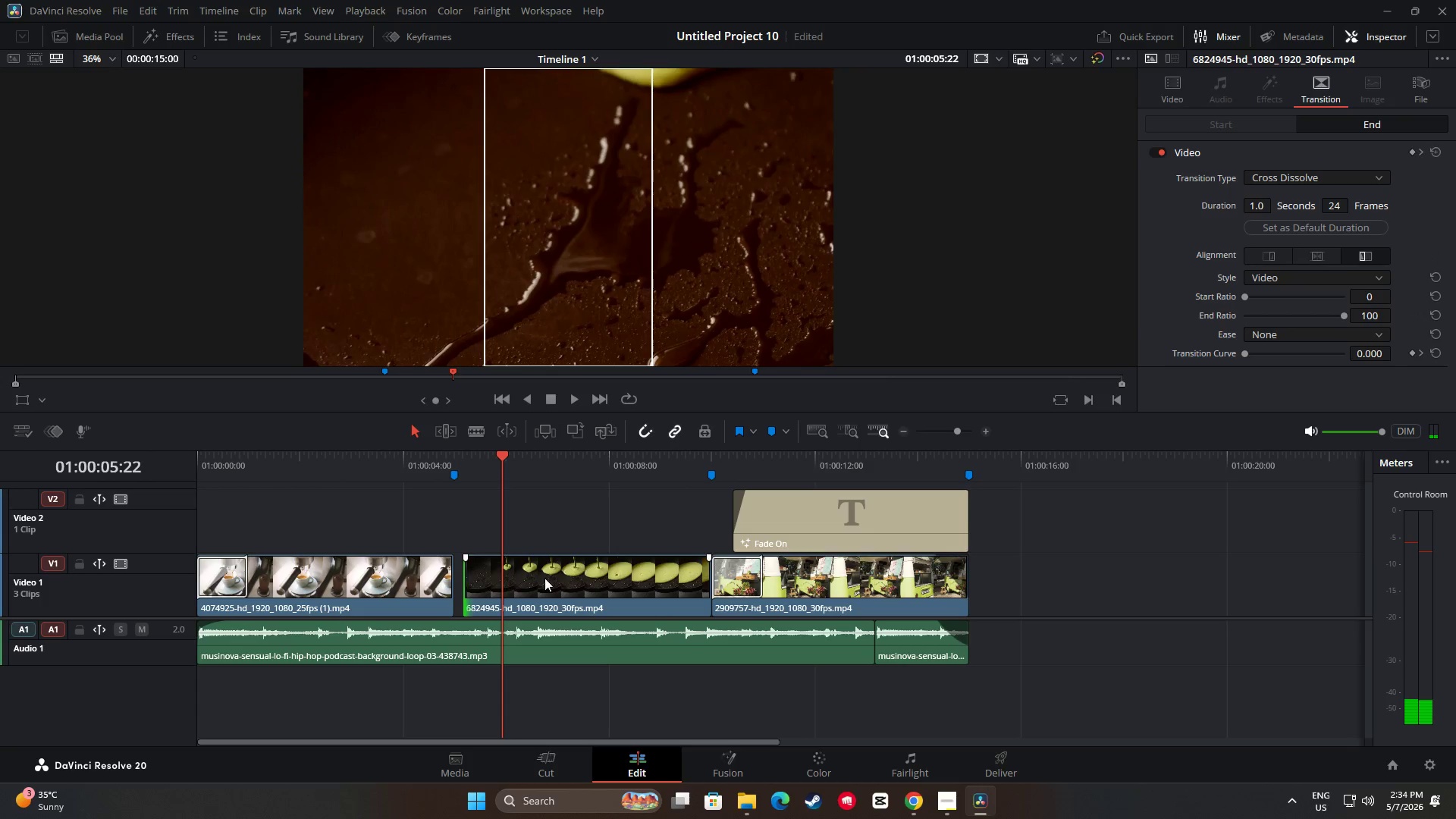 
left_click_drag(start_coordinate=[565, 576], to_coordinate=[554, 576])
 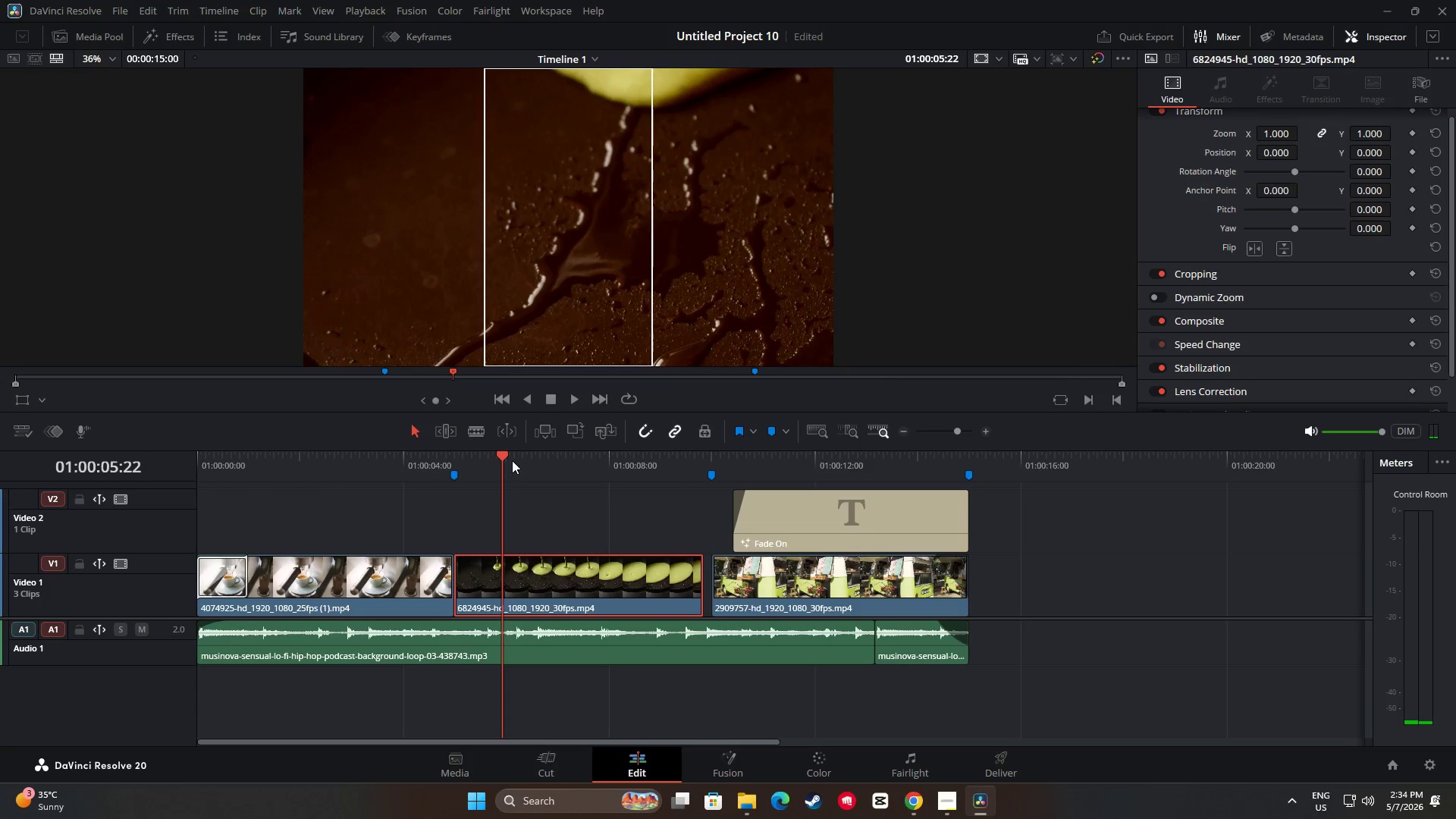 
left_click_drag(start_coordinate=[509, 454], to_coordinate=[438, 461])
 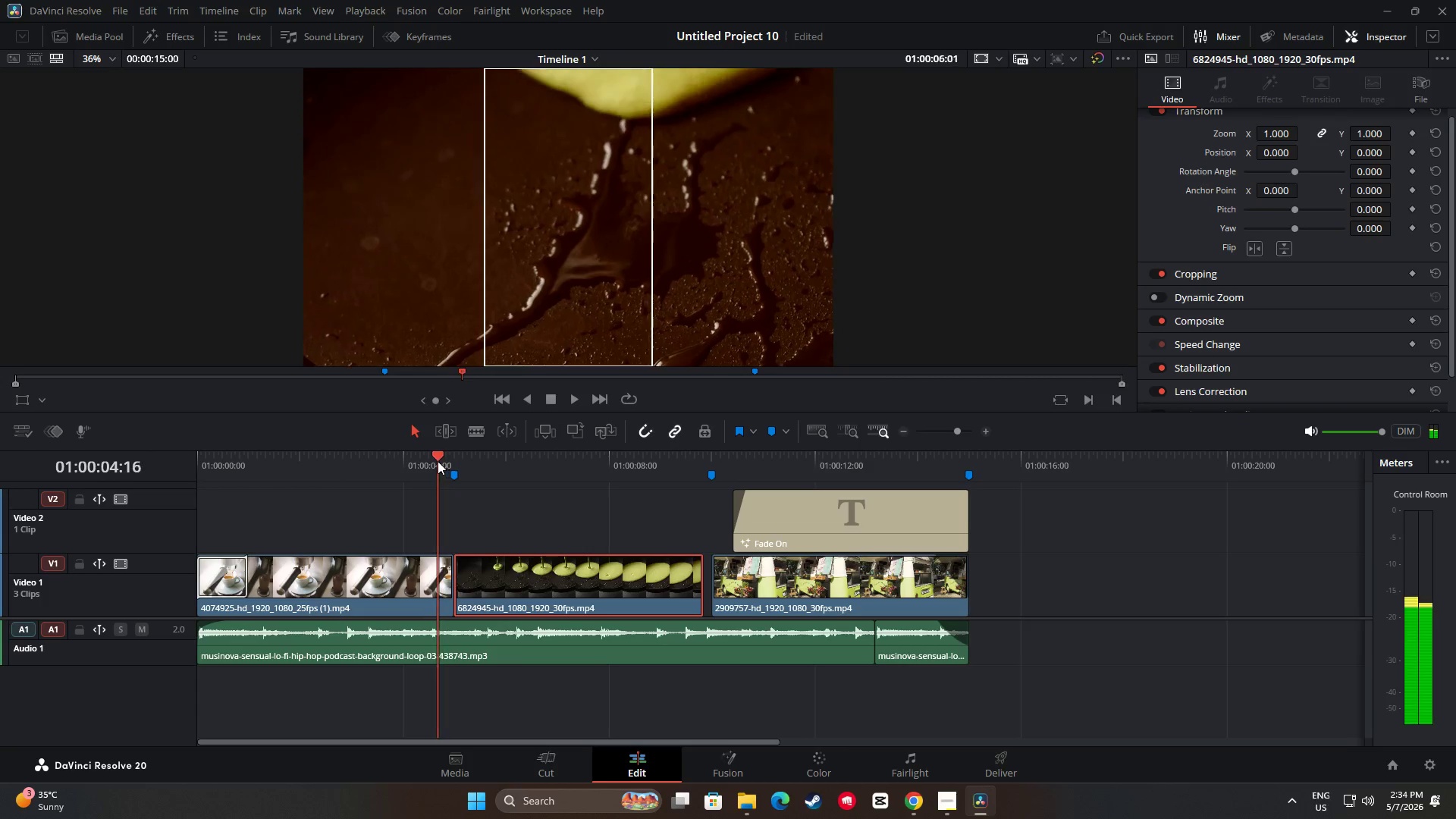 
key(Space)
 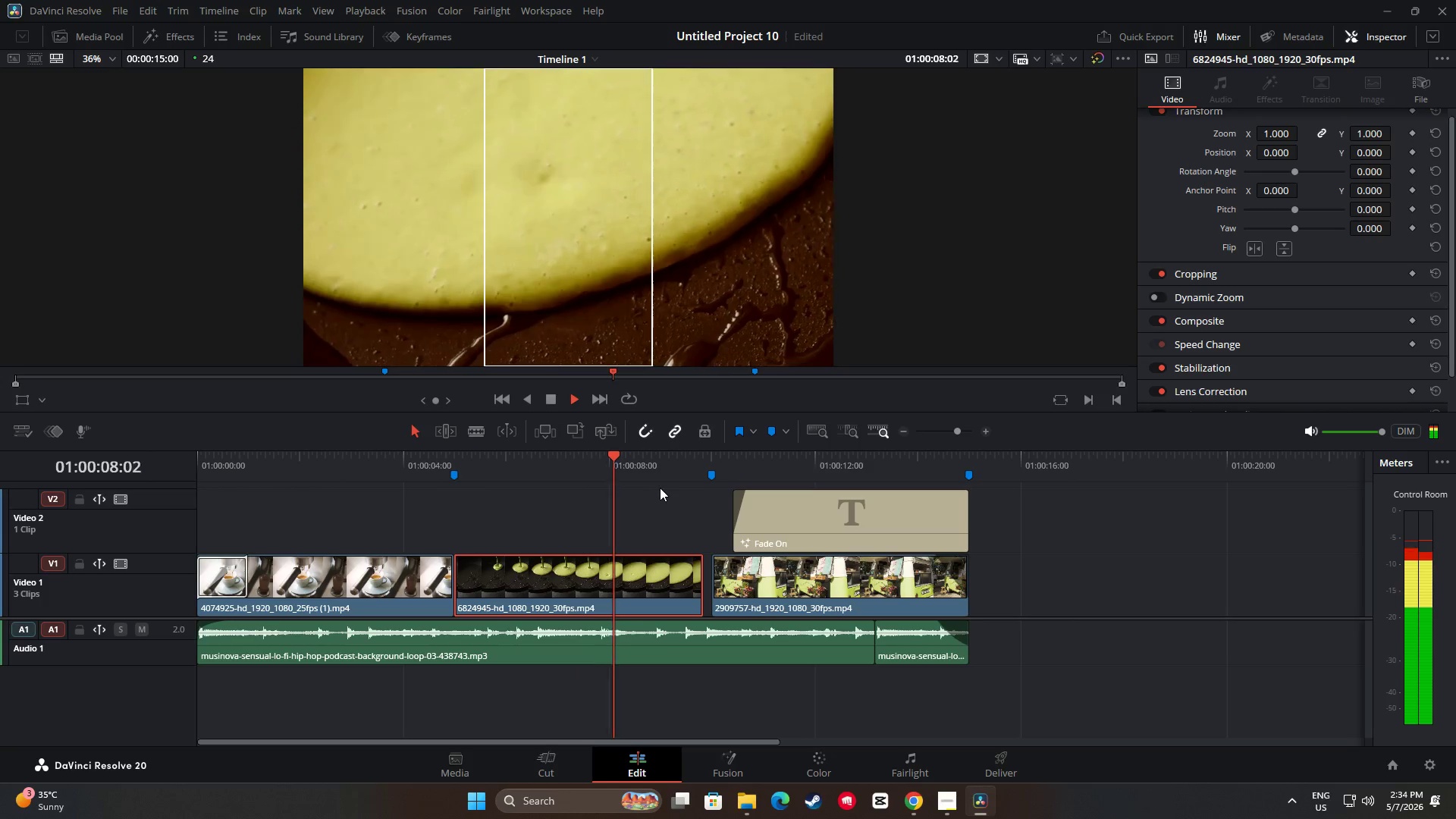 
key(Space)
 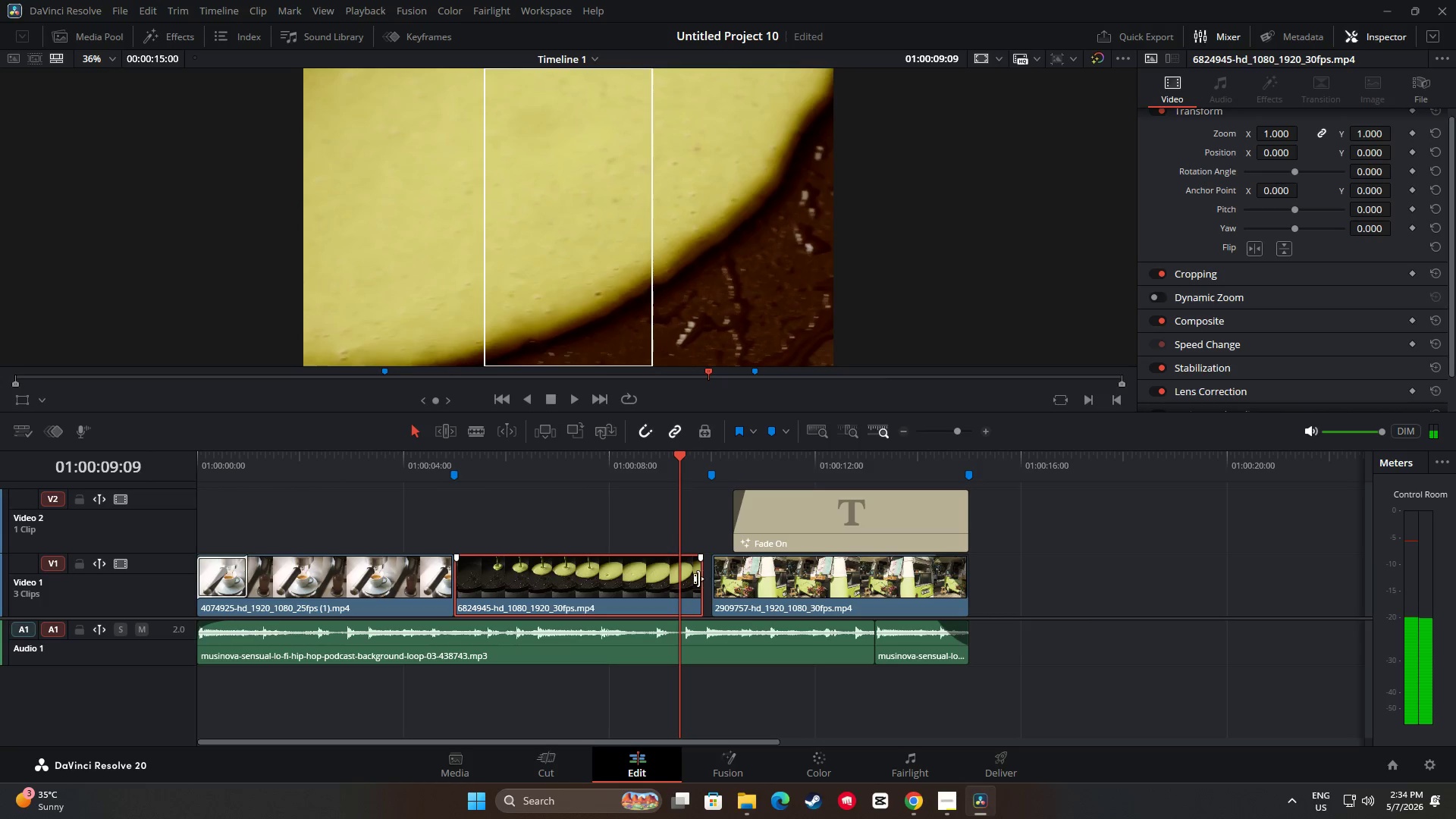 
left_click_drag(start_coordinate=[698, 579], to_coordinate=[704, 579])
 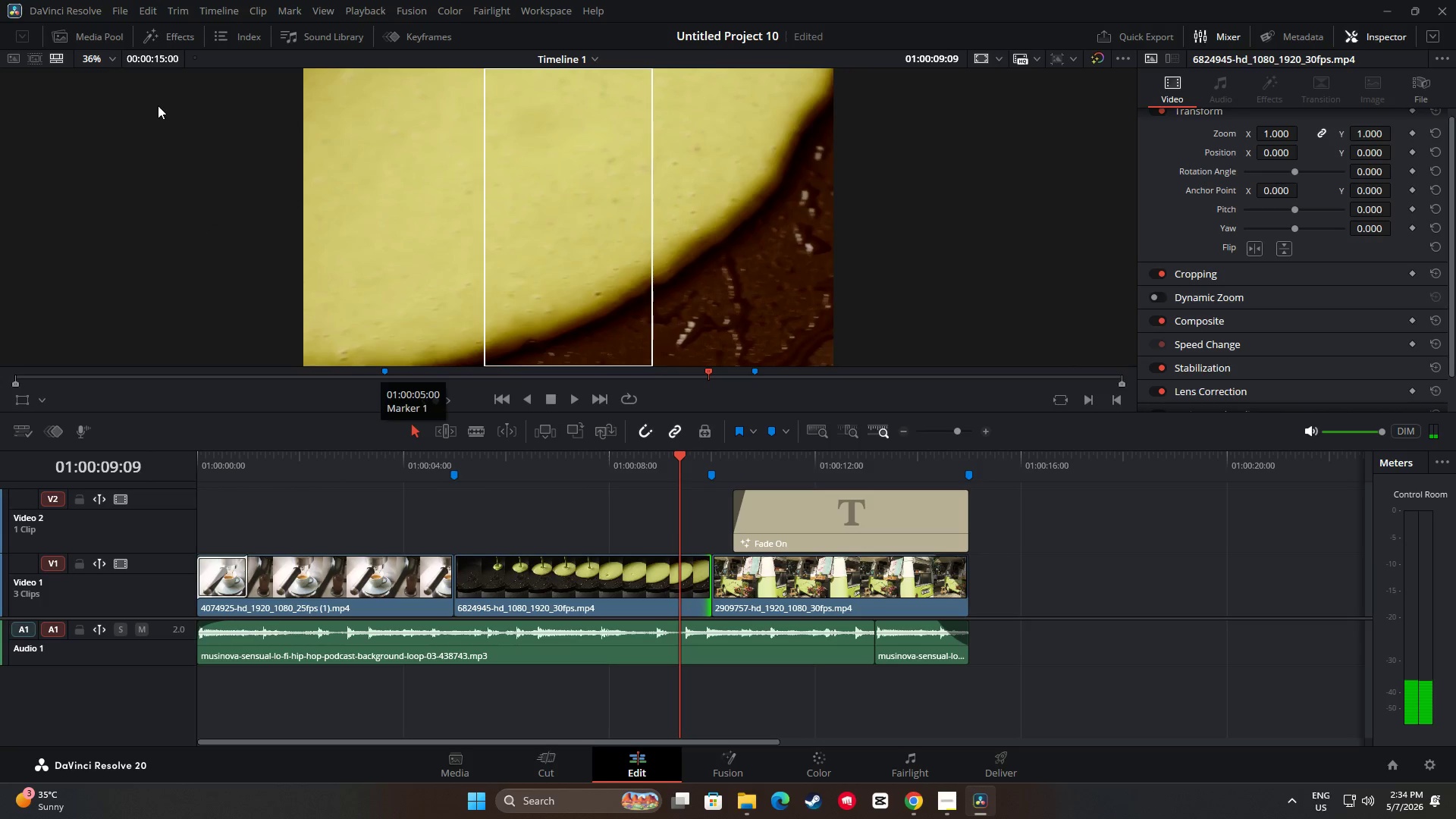 
left_click([181, 31])
 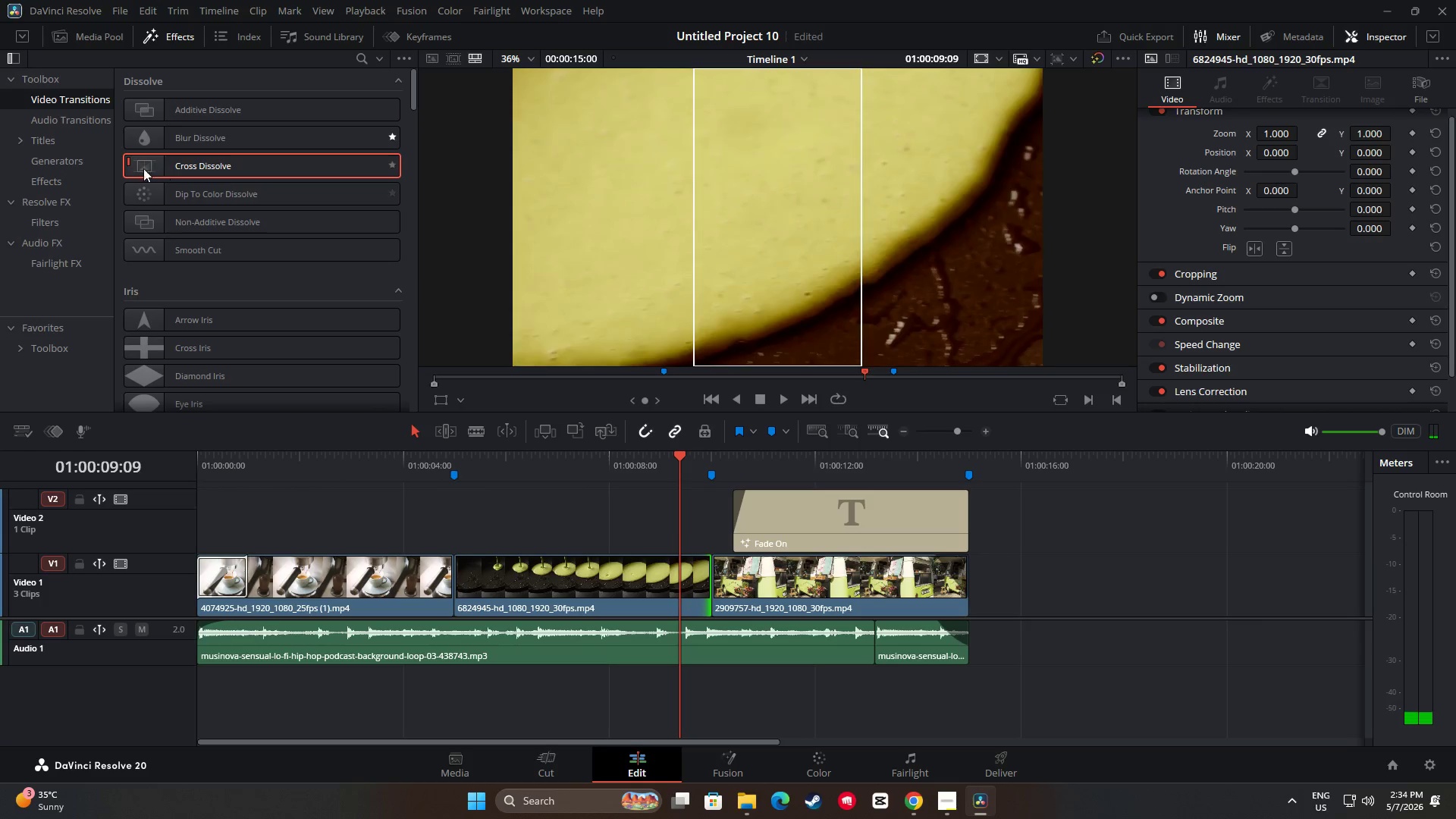 
left_click_drag(start_coordinate=[149, 165], to_coordinate=[478, 579])
 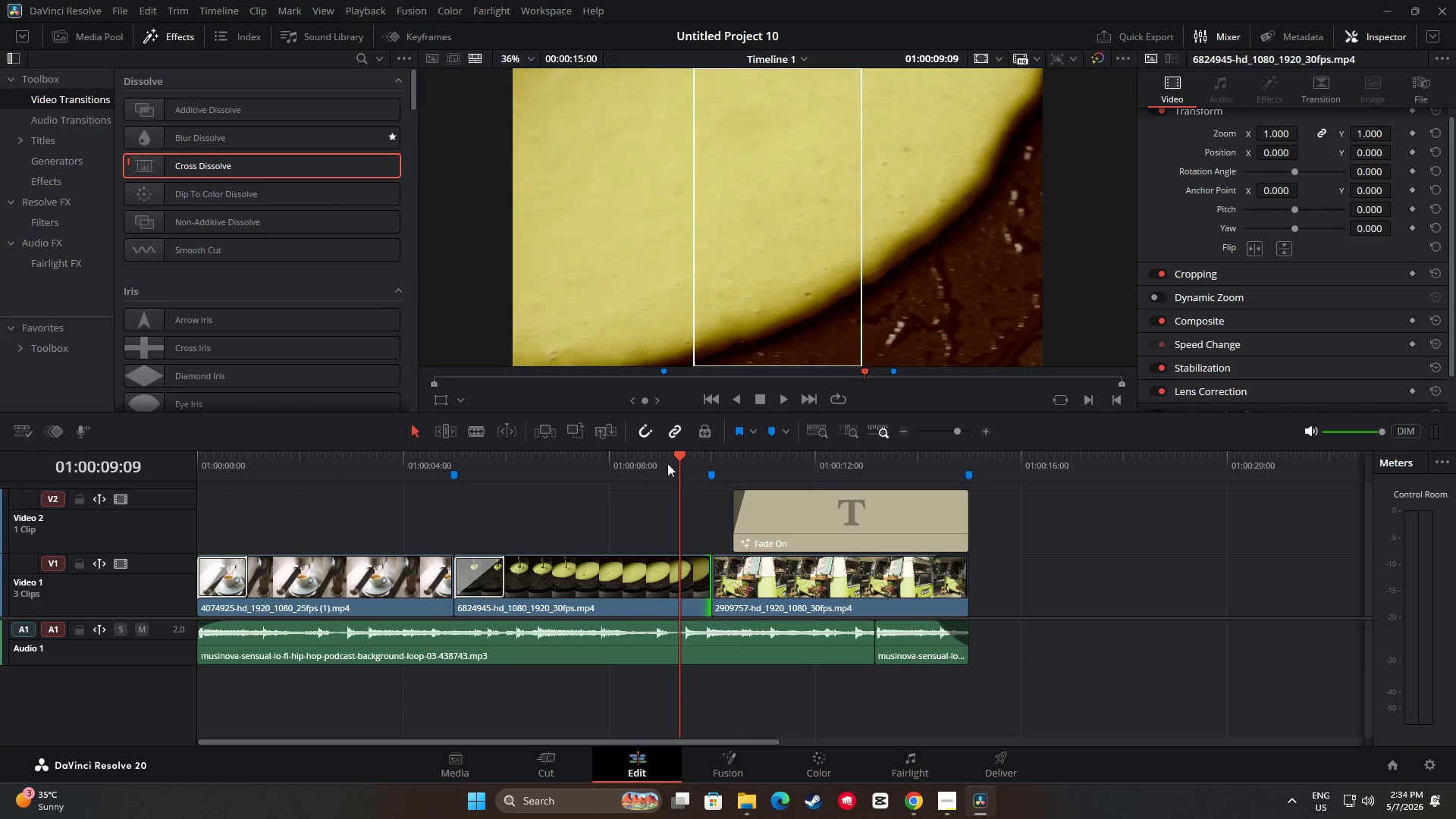 
left_click_drag(start_coordinate=[677, 451], to_coordinate=[374, 470])
 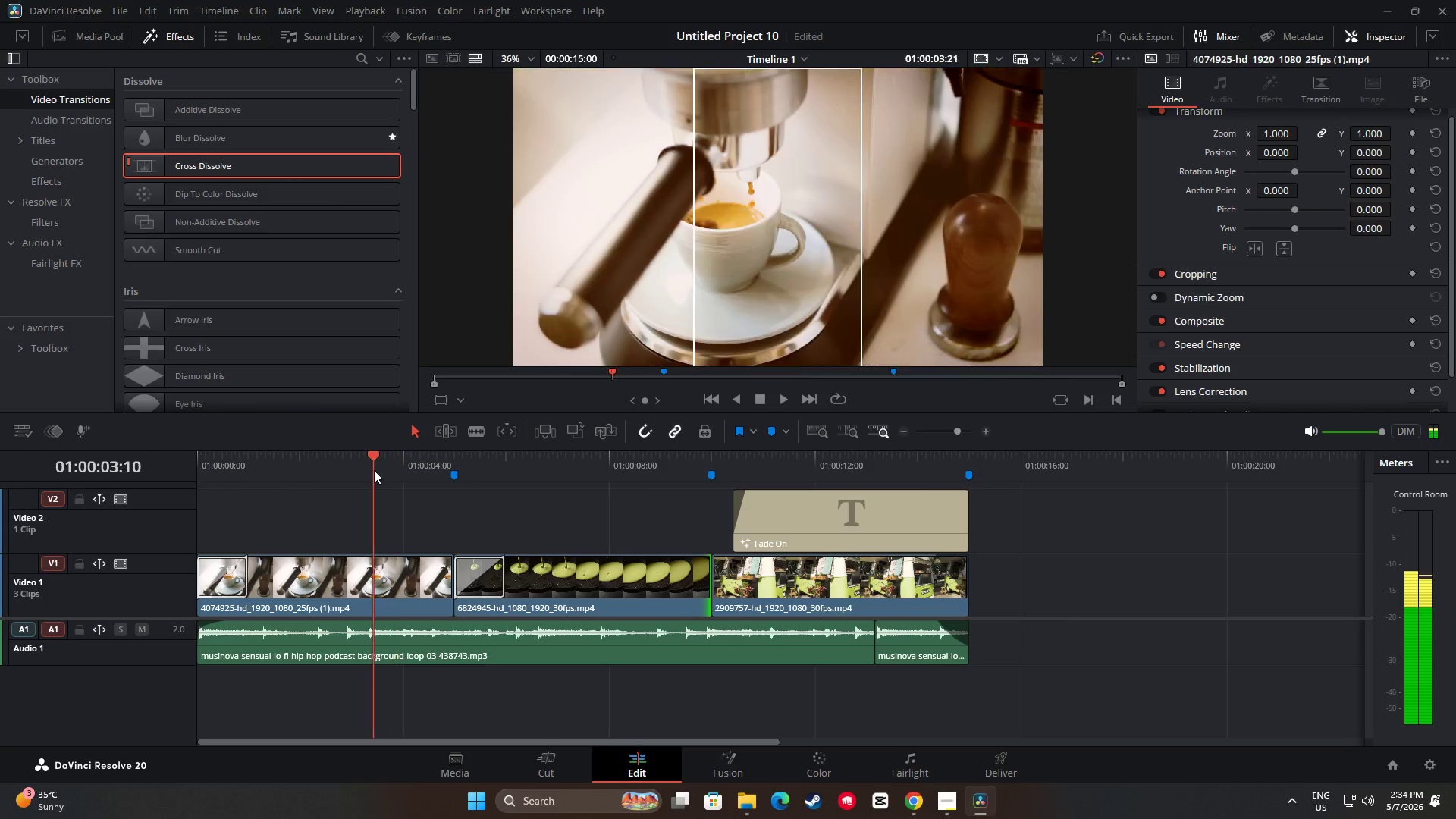 
key(Space)
 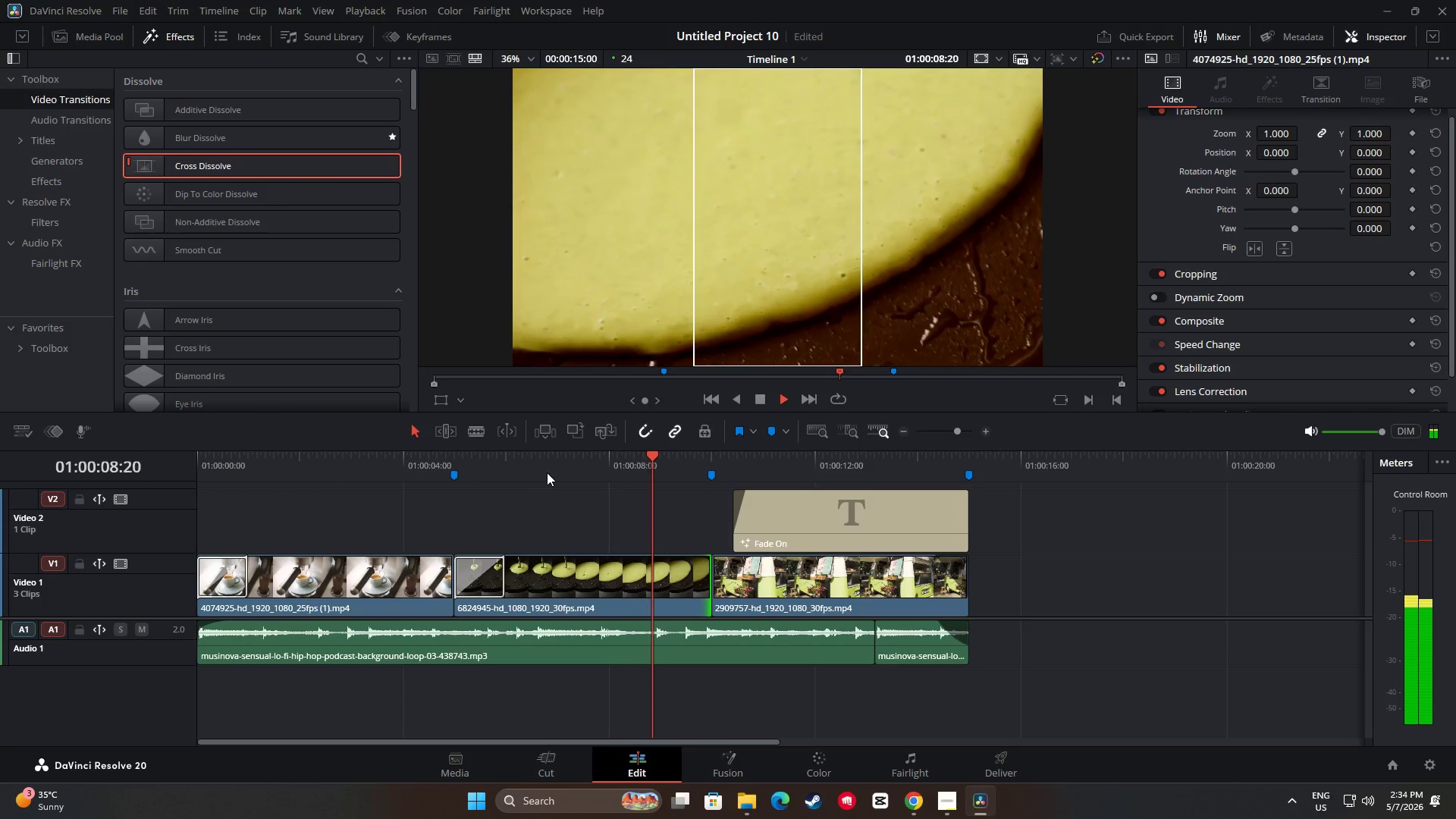 
wait(7.38)
 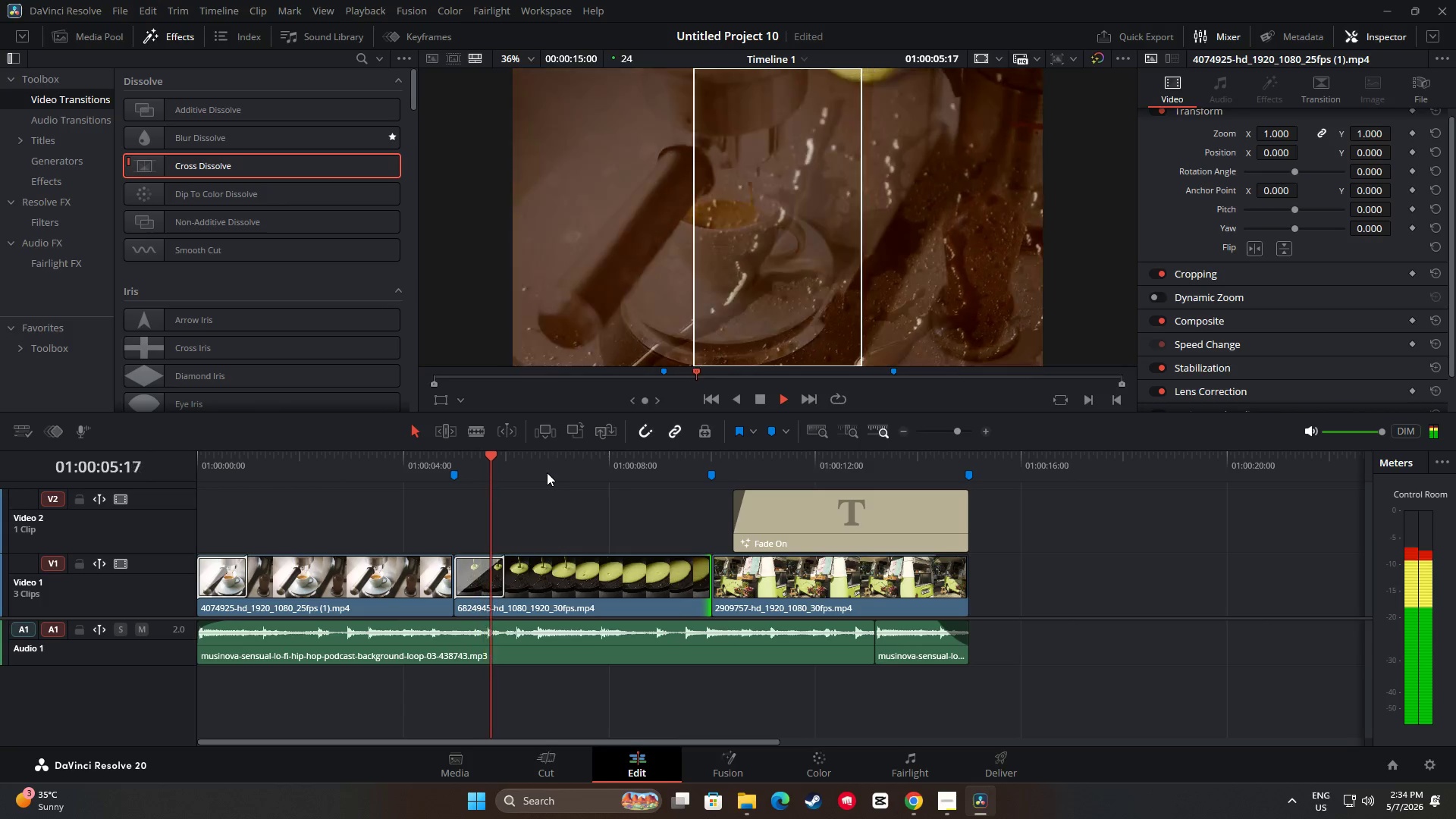 
key(Space)
 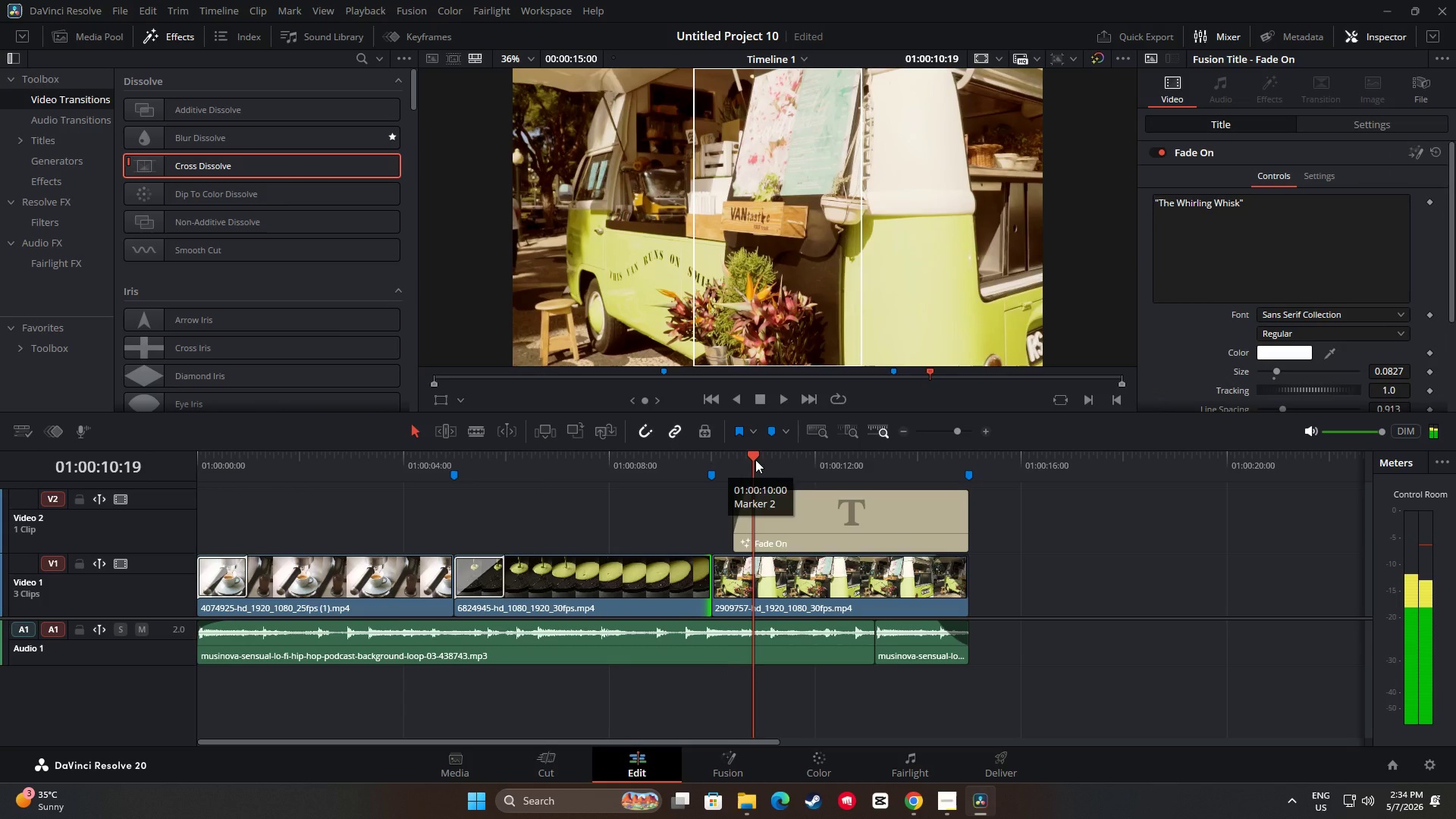 
left_click_drag(start_coordinate=[755, 457], to_coordinate=[412, 485])
 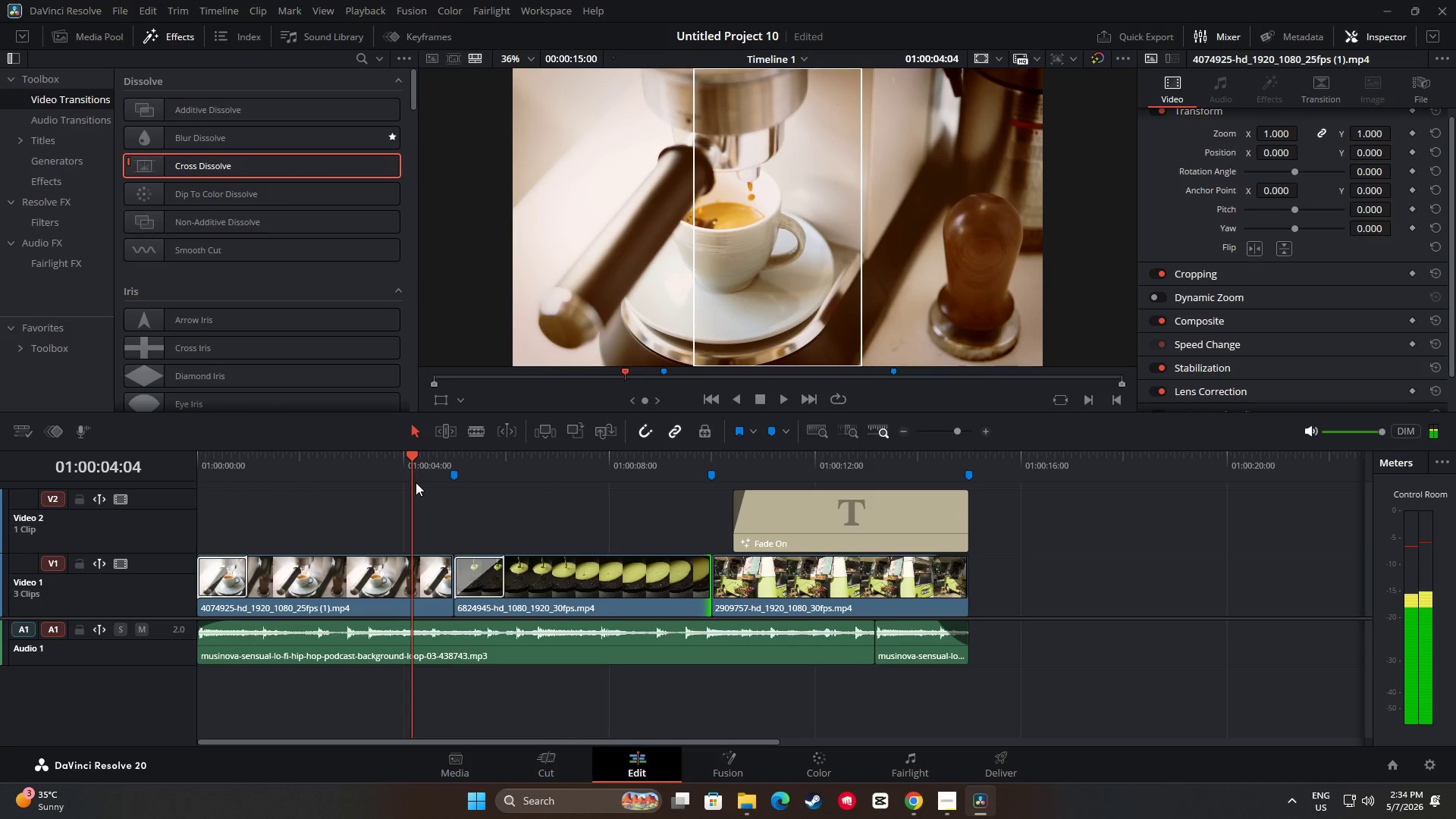 
key(Space)
 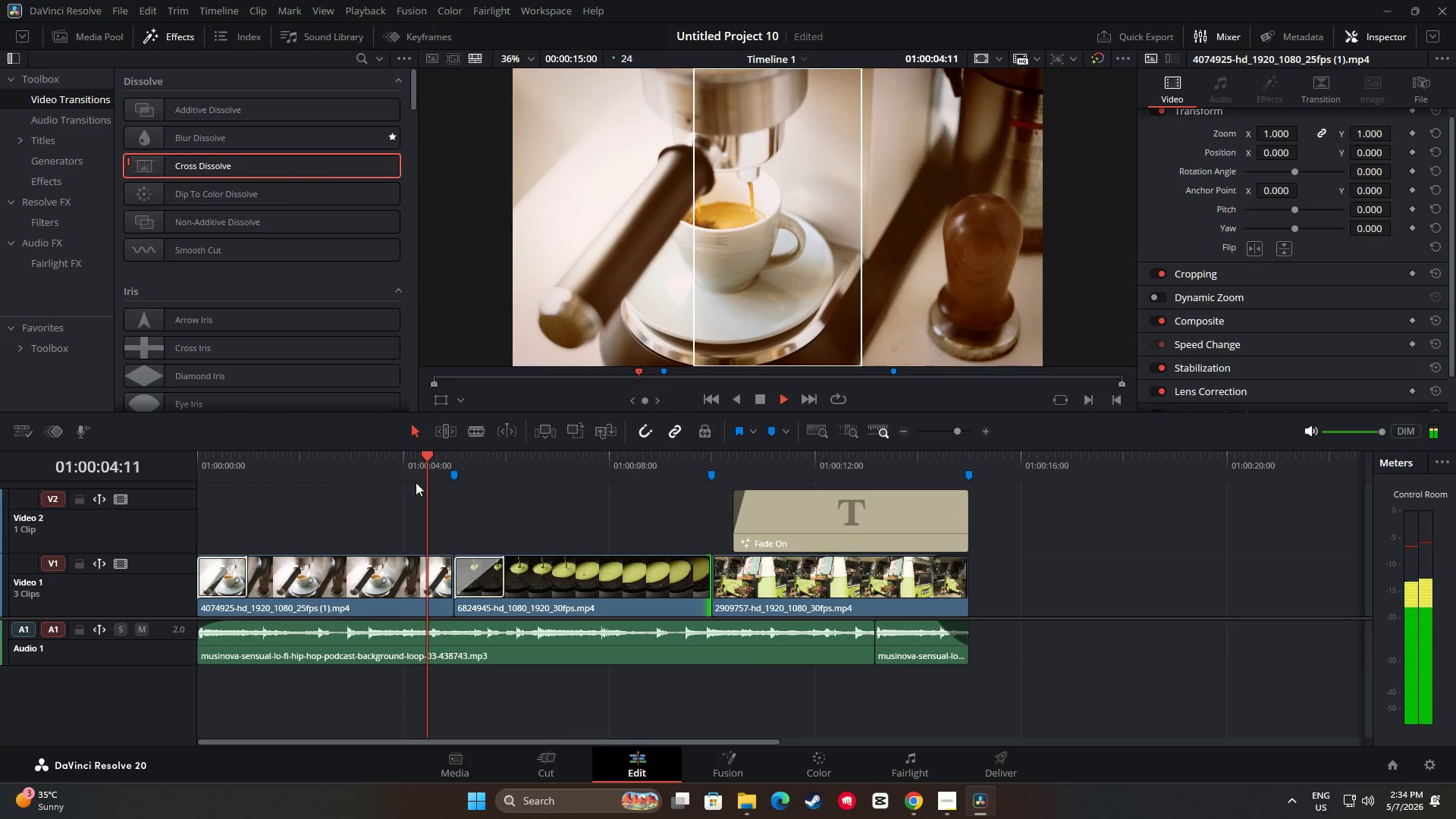 
key(Space)
 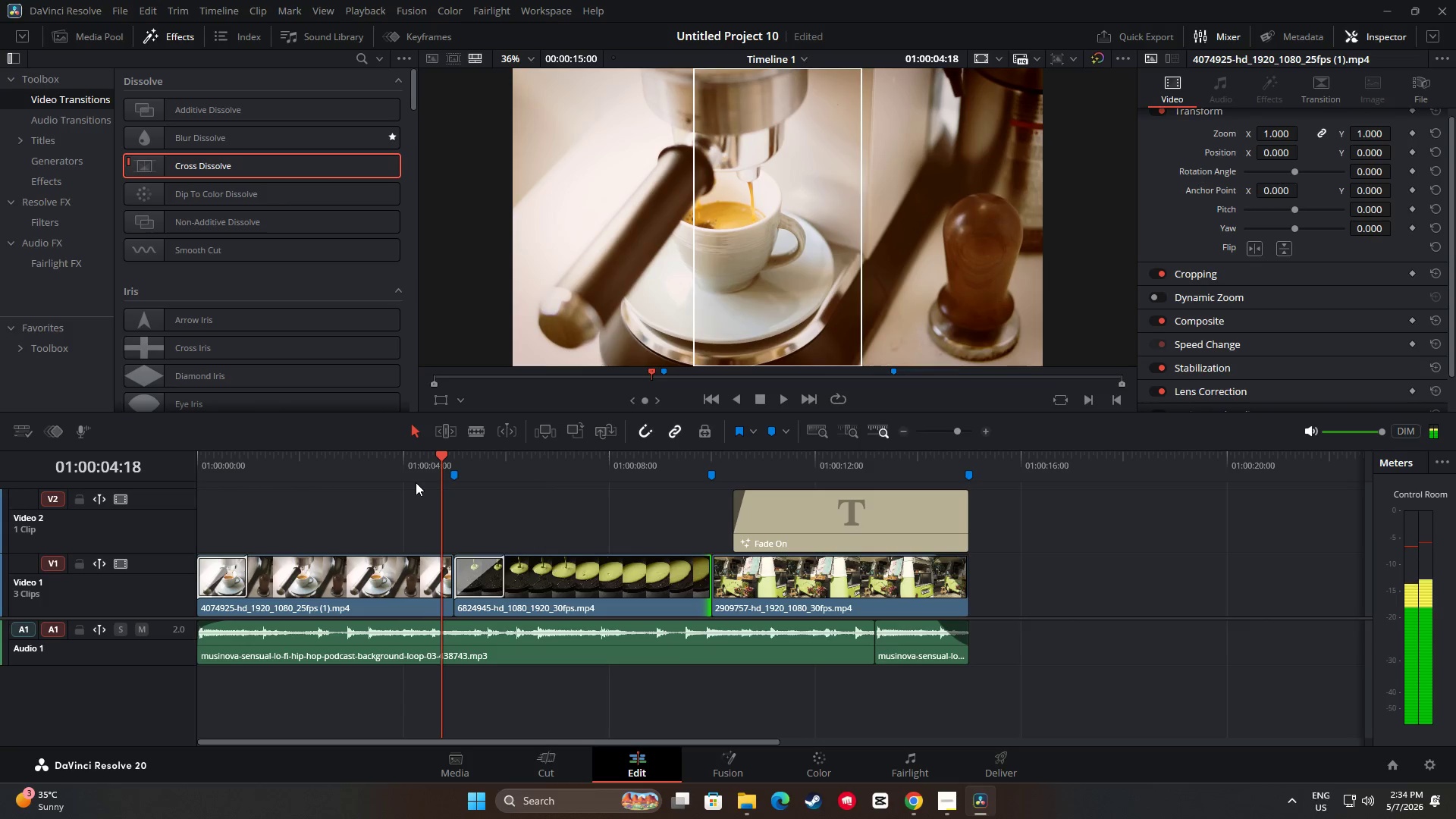 
key(Space)
 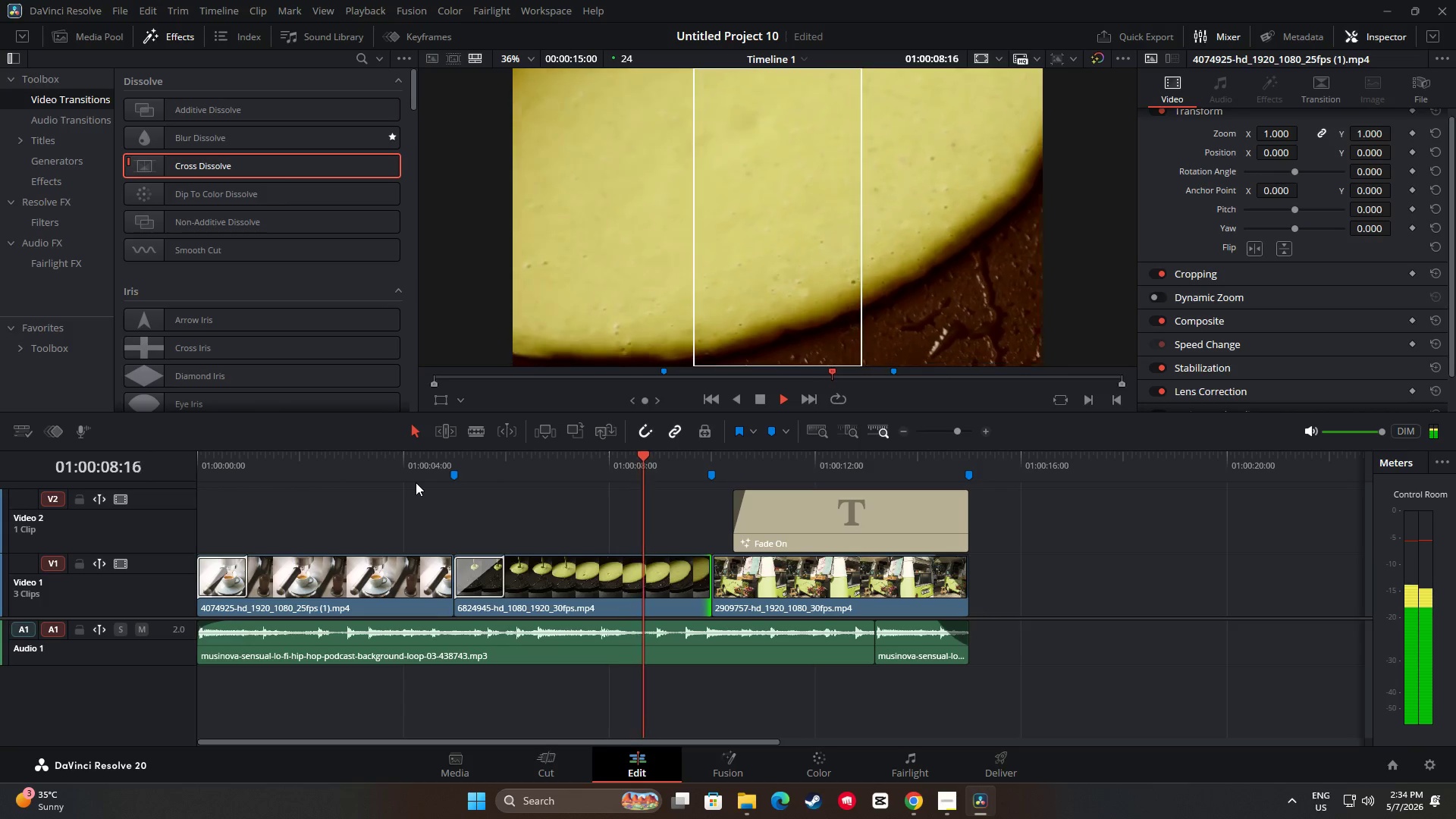 
wait(5.33)
 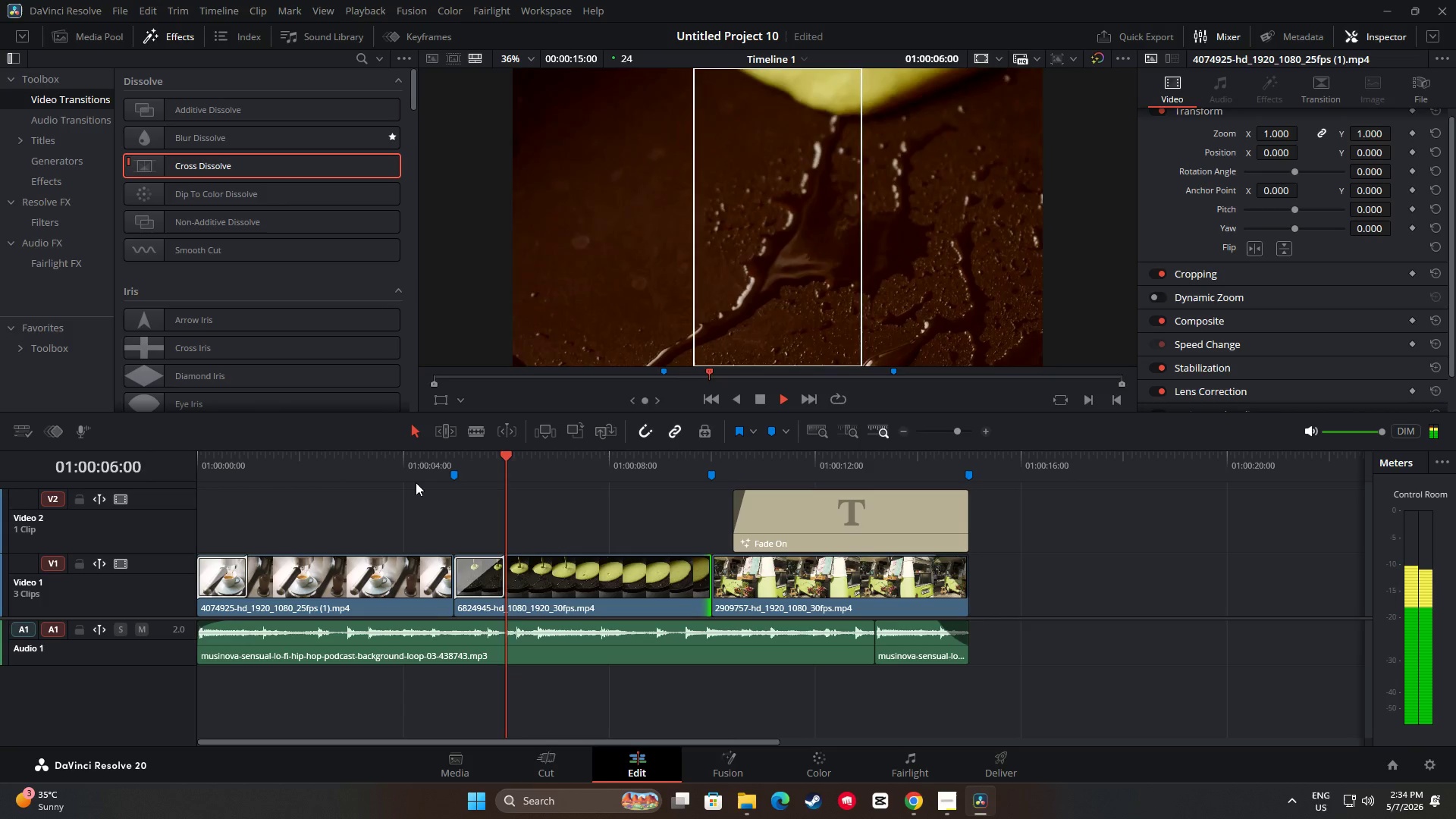 
key(Space)
 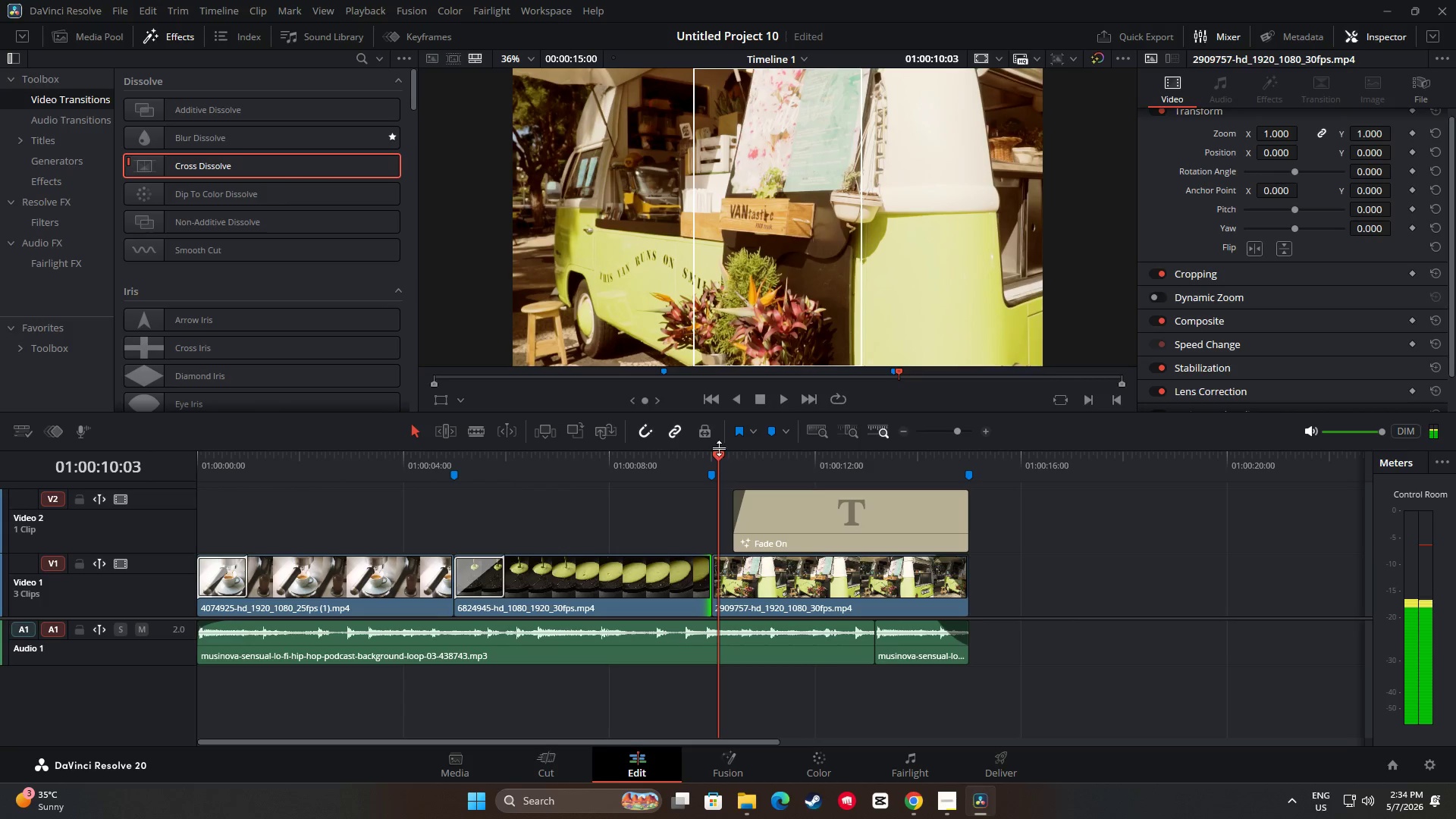 
left_click_drag(start_coordinate=[712, 460], to_coordinate=[574, 471])
 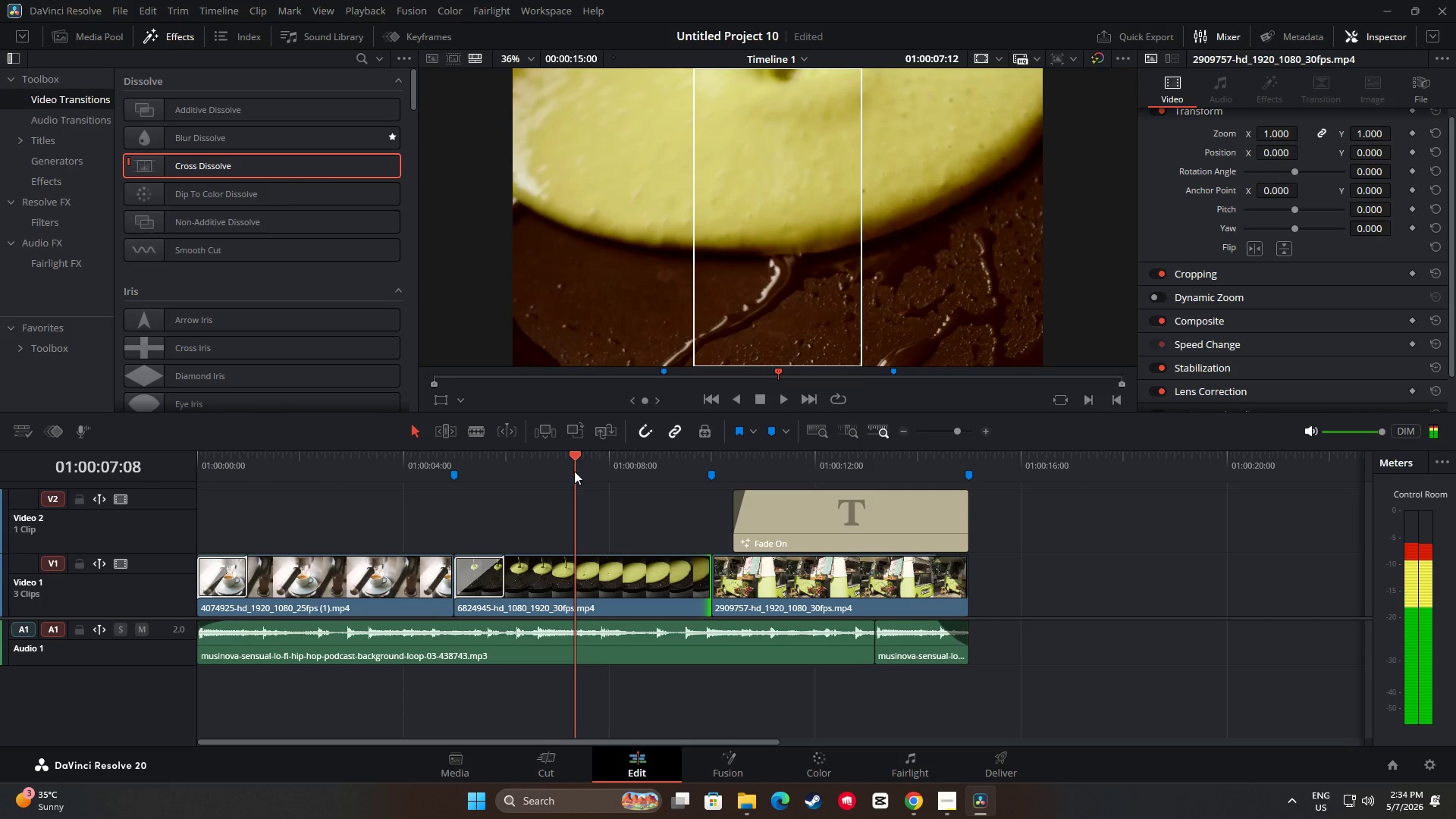 
key(Space)
 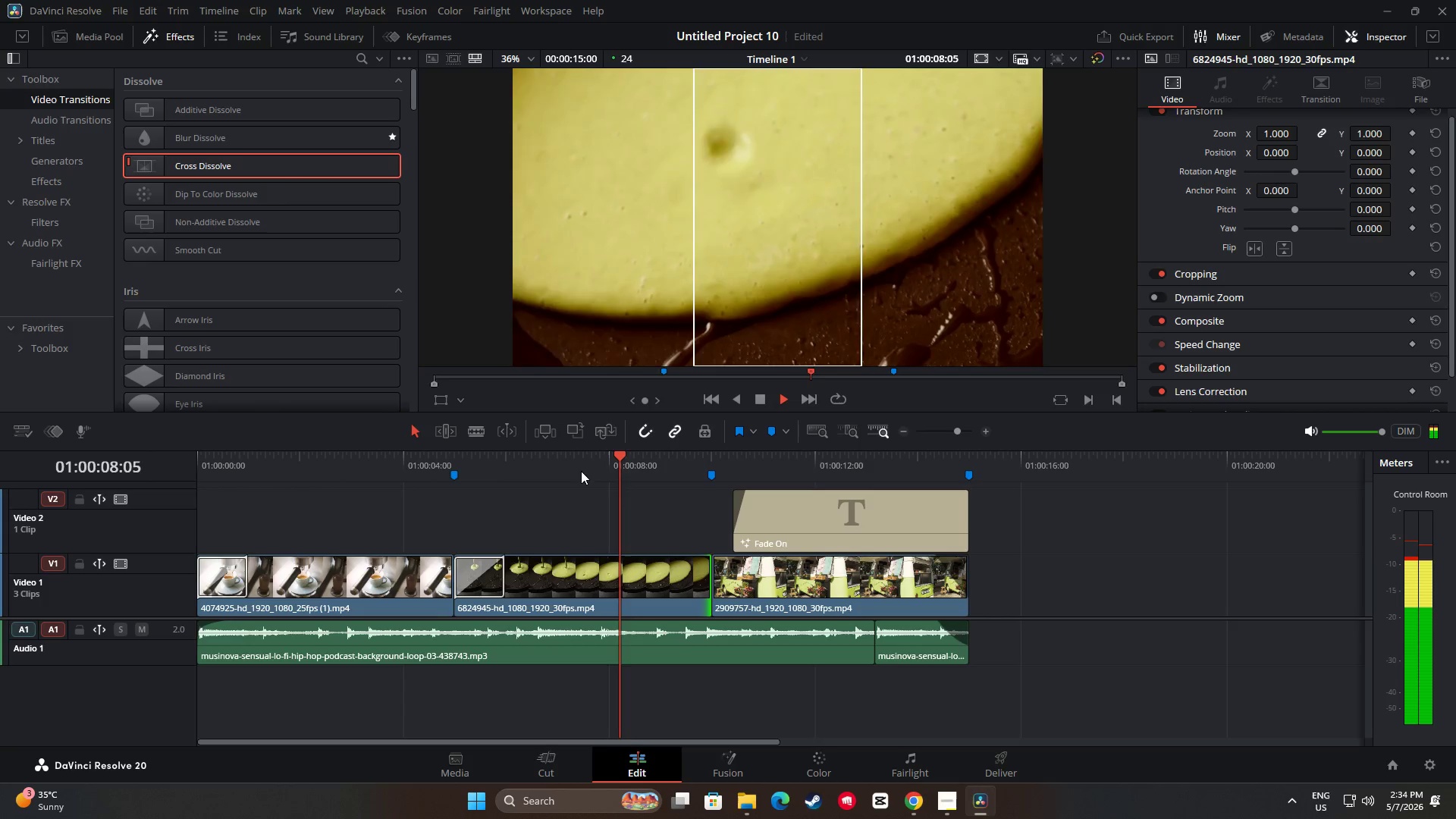 
key(Space)
 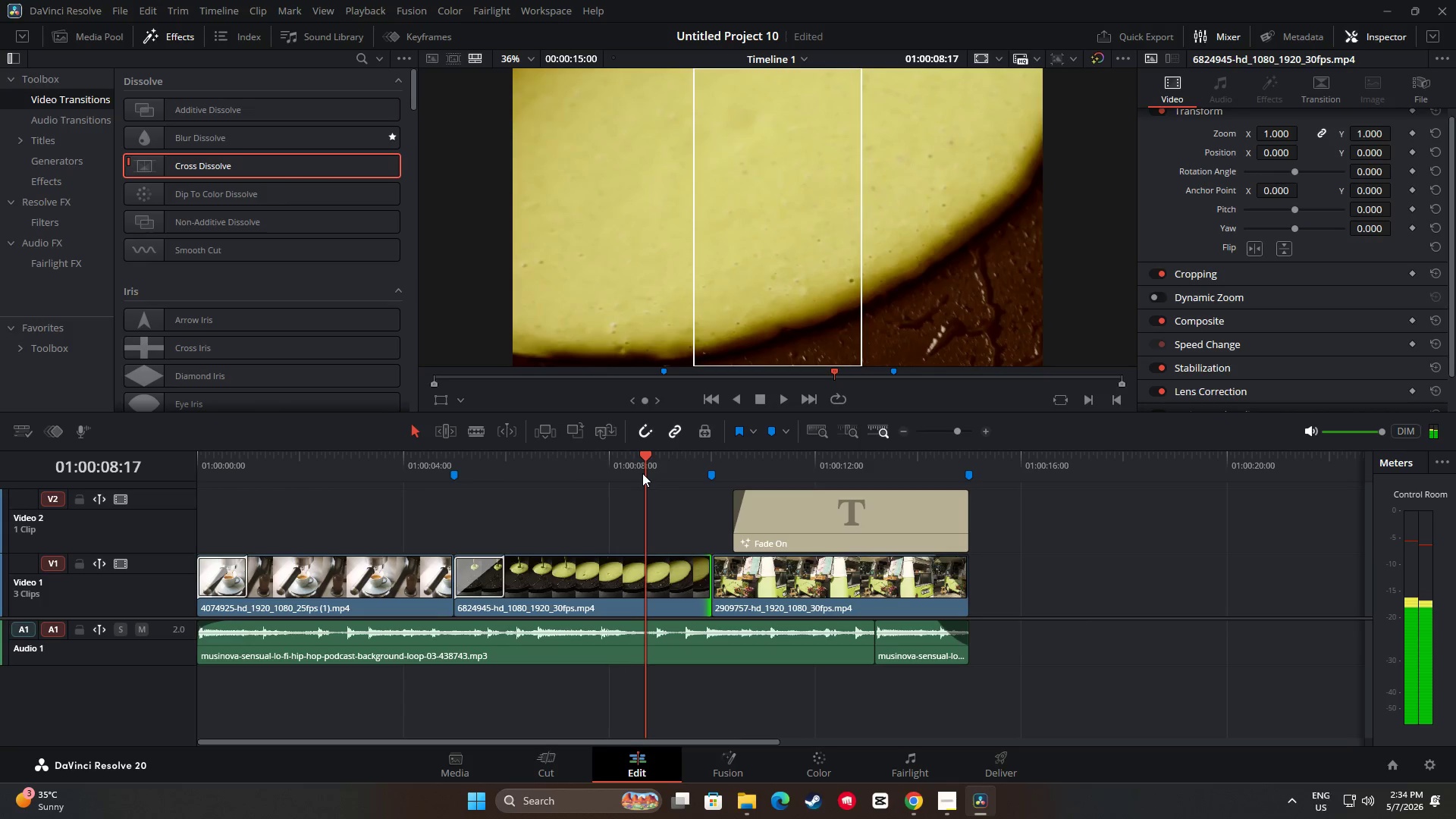 
left_click_drag(start_coordinate=[652, 458], to_coordinate=[559, 463])
 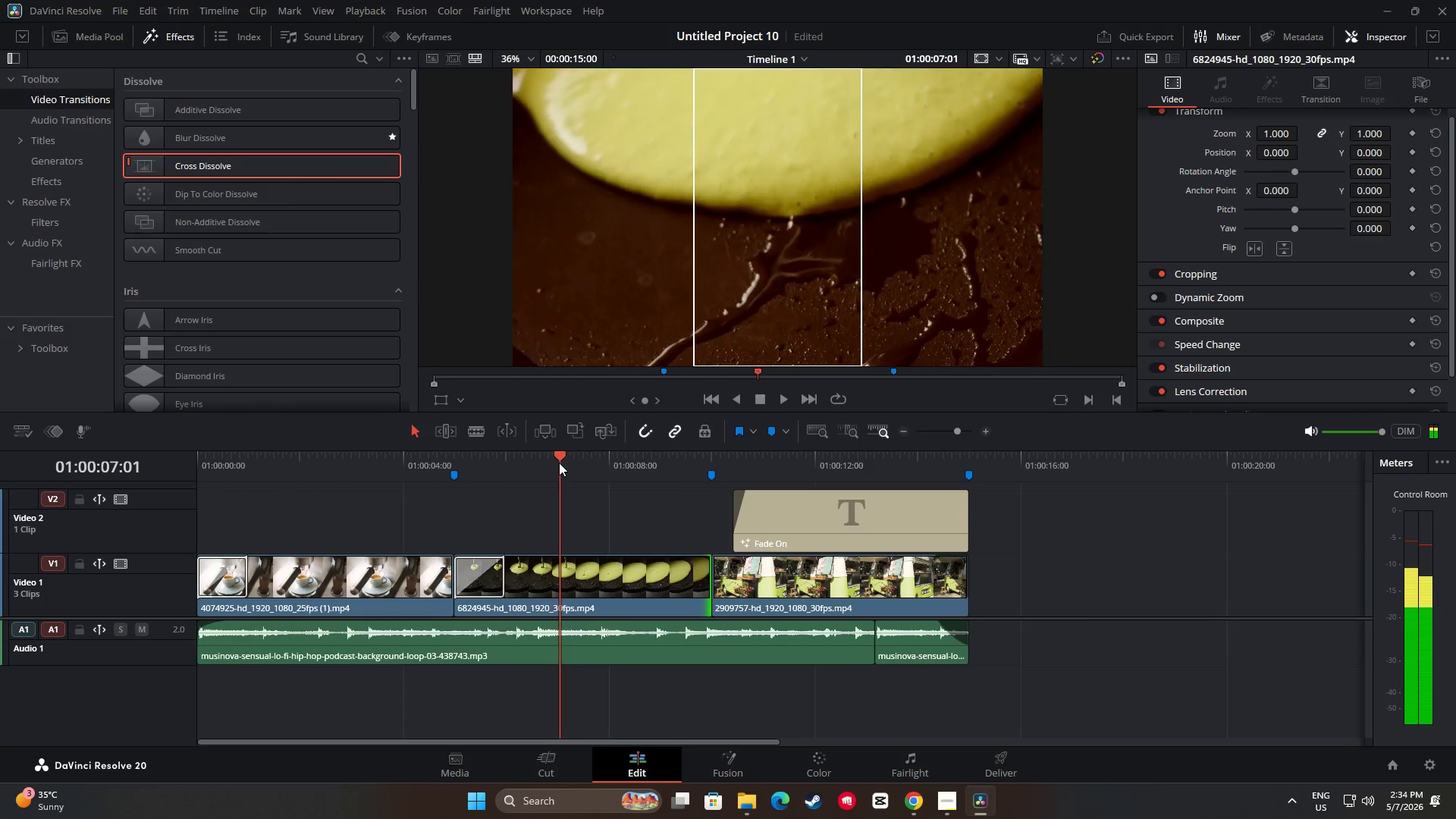 
key(Space)
 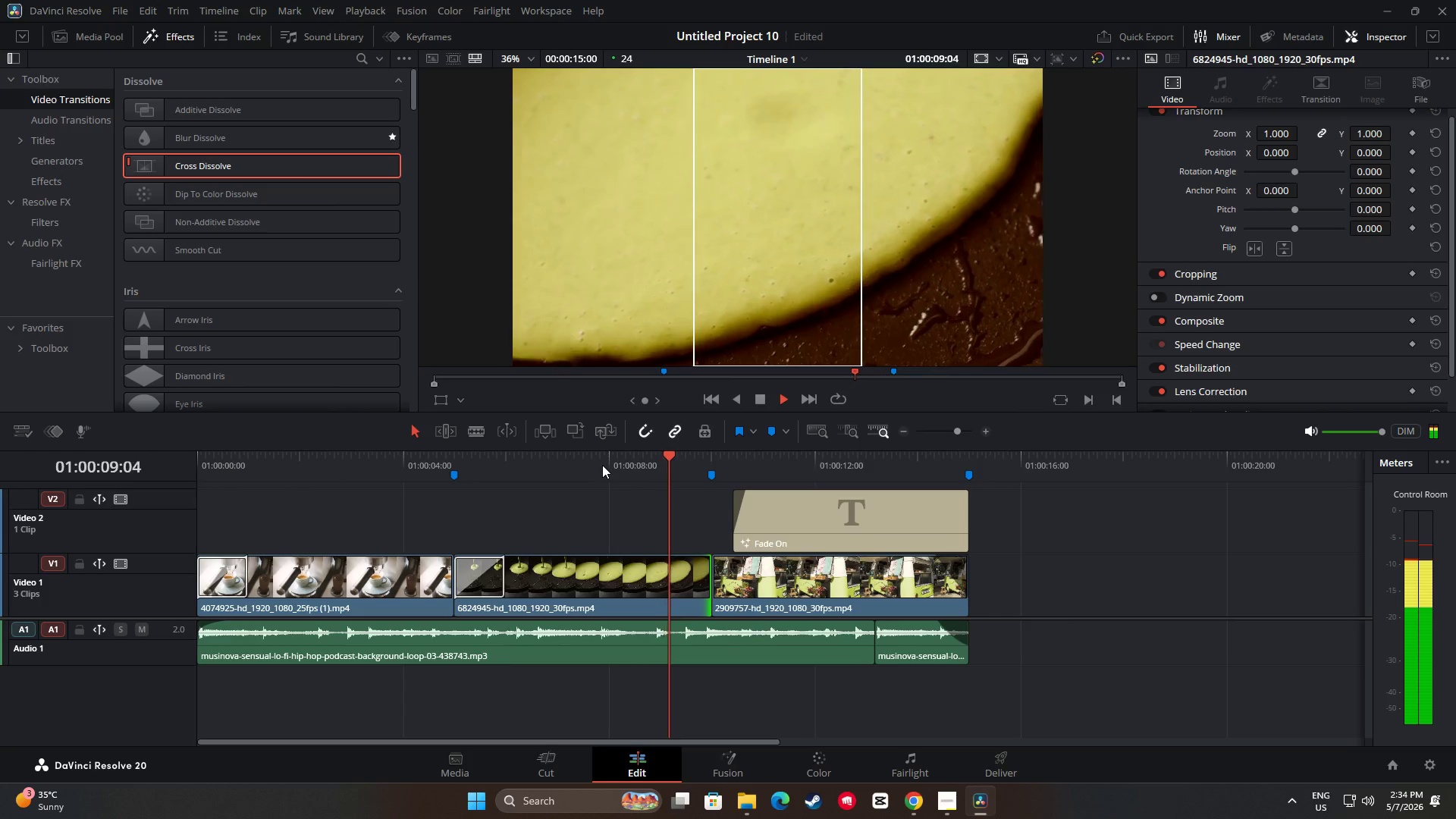 
key(Space)
 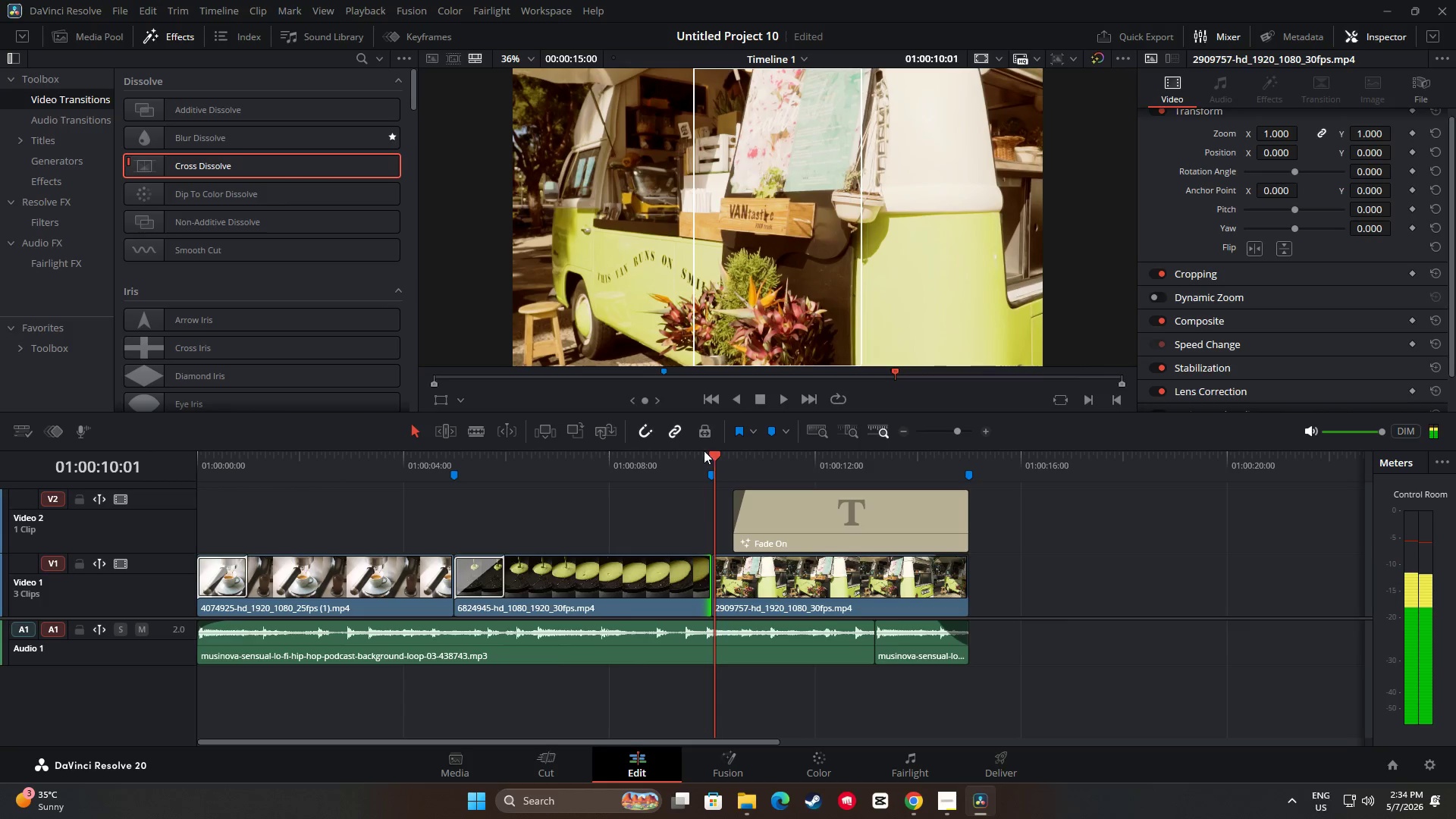 
left_click_drag(start_coordinate=[713, 454], to_coordinate=[434, 484])
 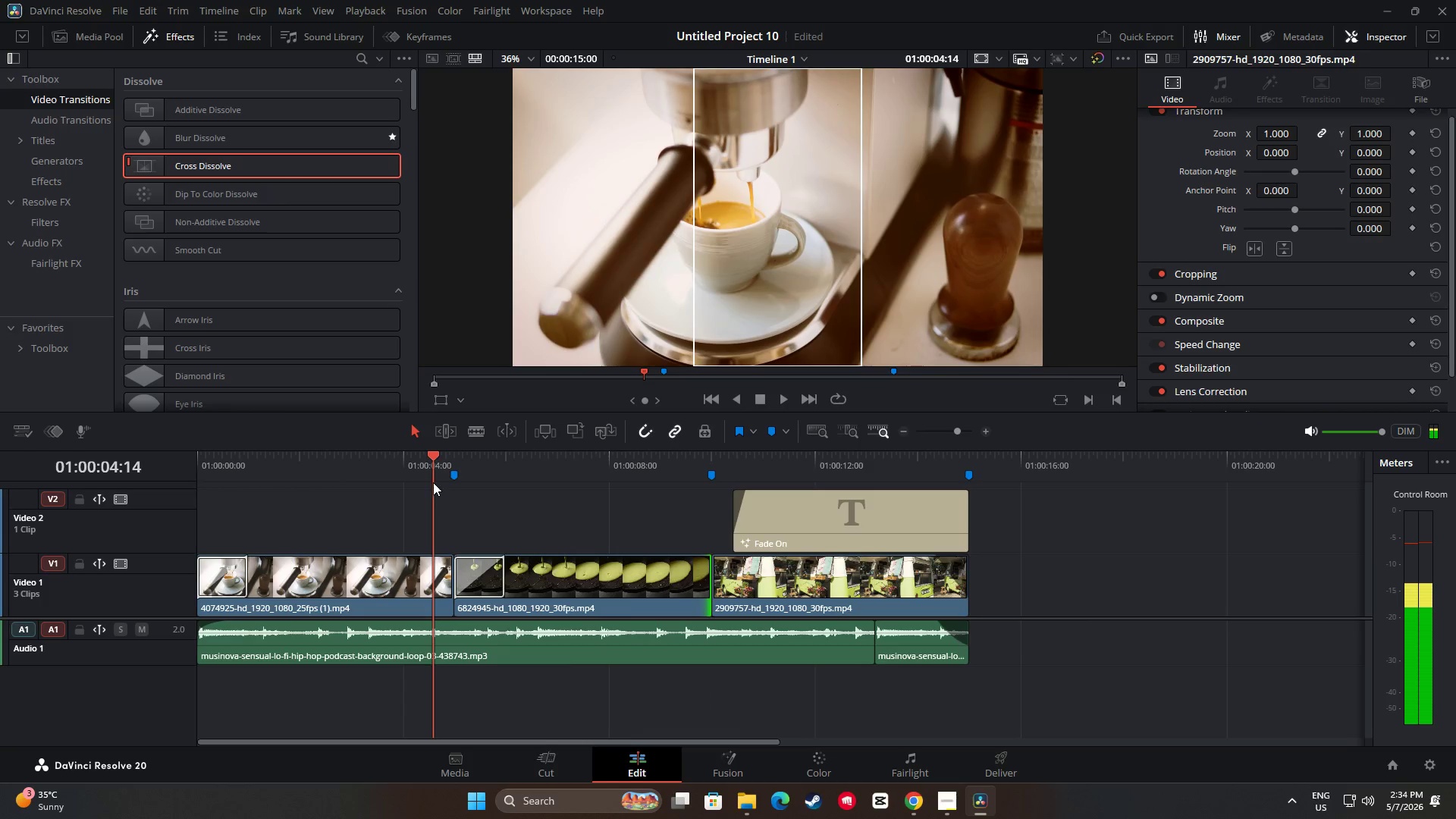 
key(Space)
 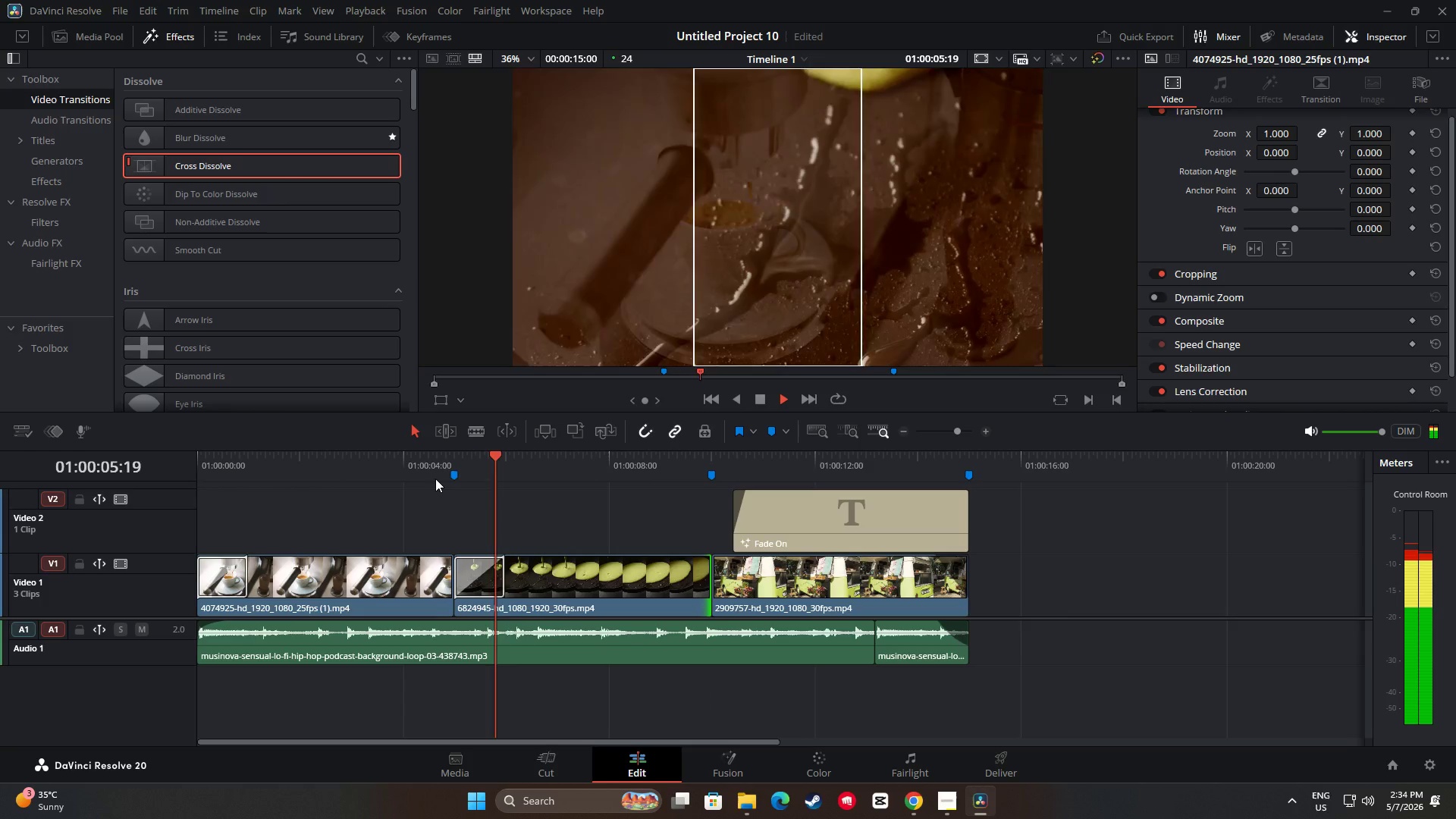 
key(Space)
 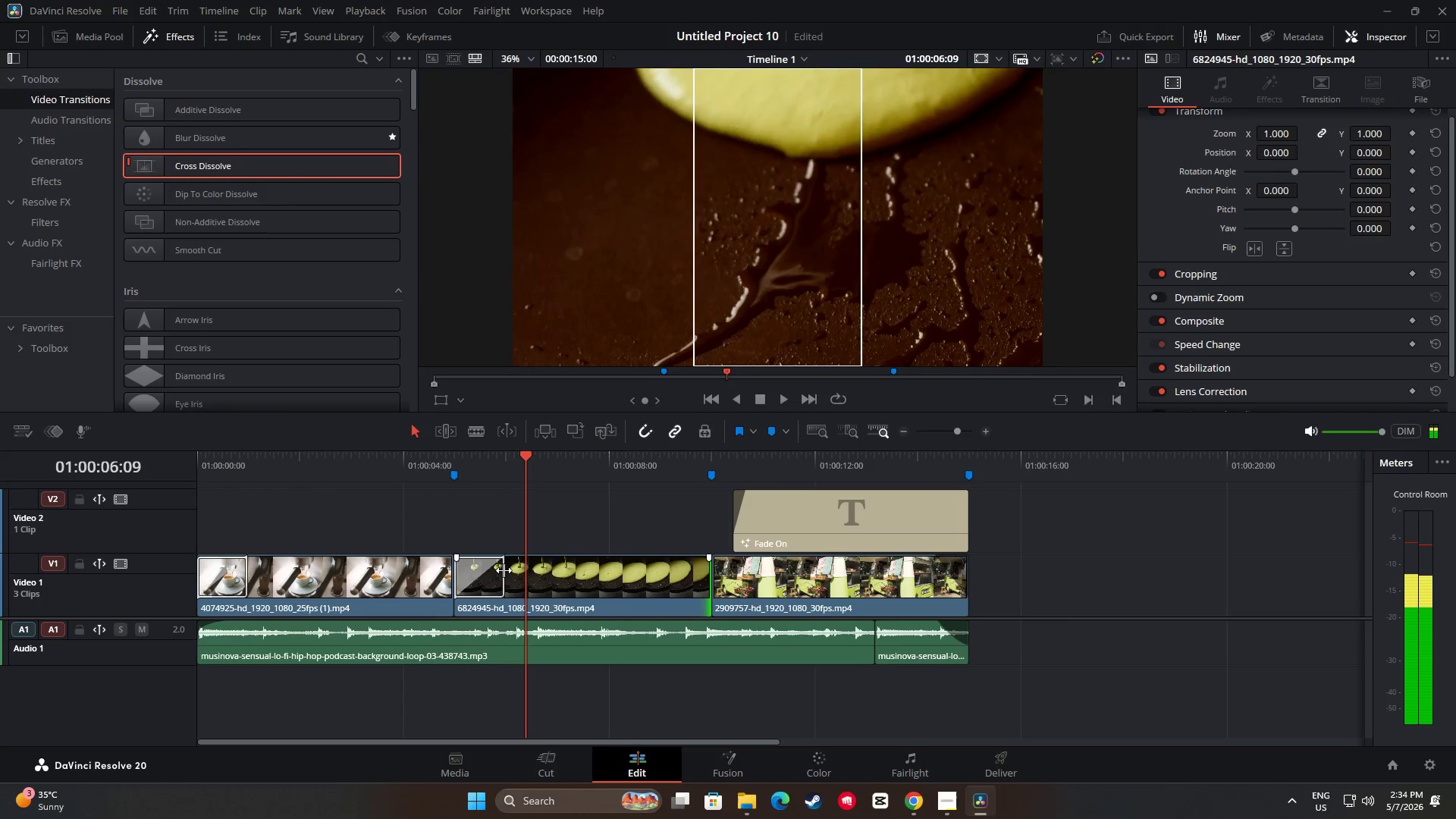 
left_click_drag(start_coordinate=[504, 570], to_coordinate=[511, 570])
 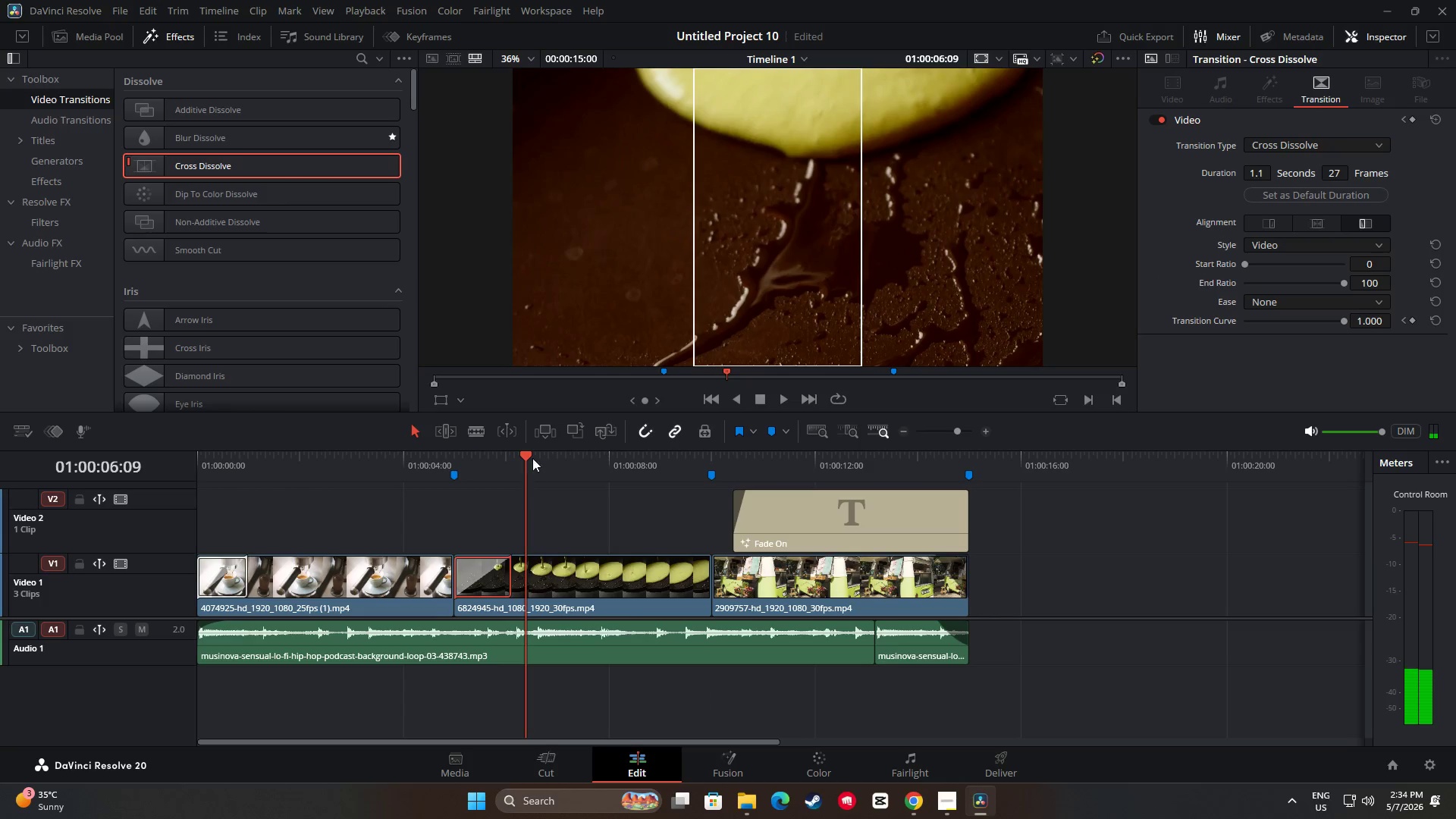 
left_click_drag(start_coordinate=[527, 448], to_coordinate=[494, 457])
 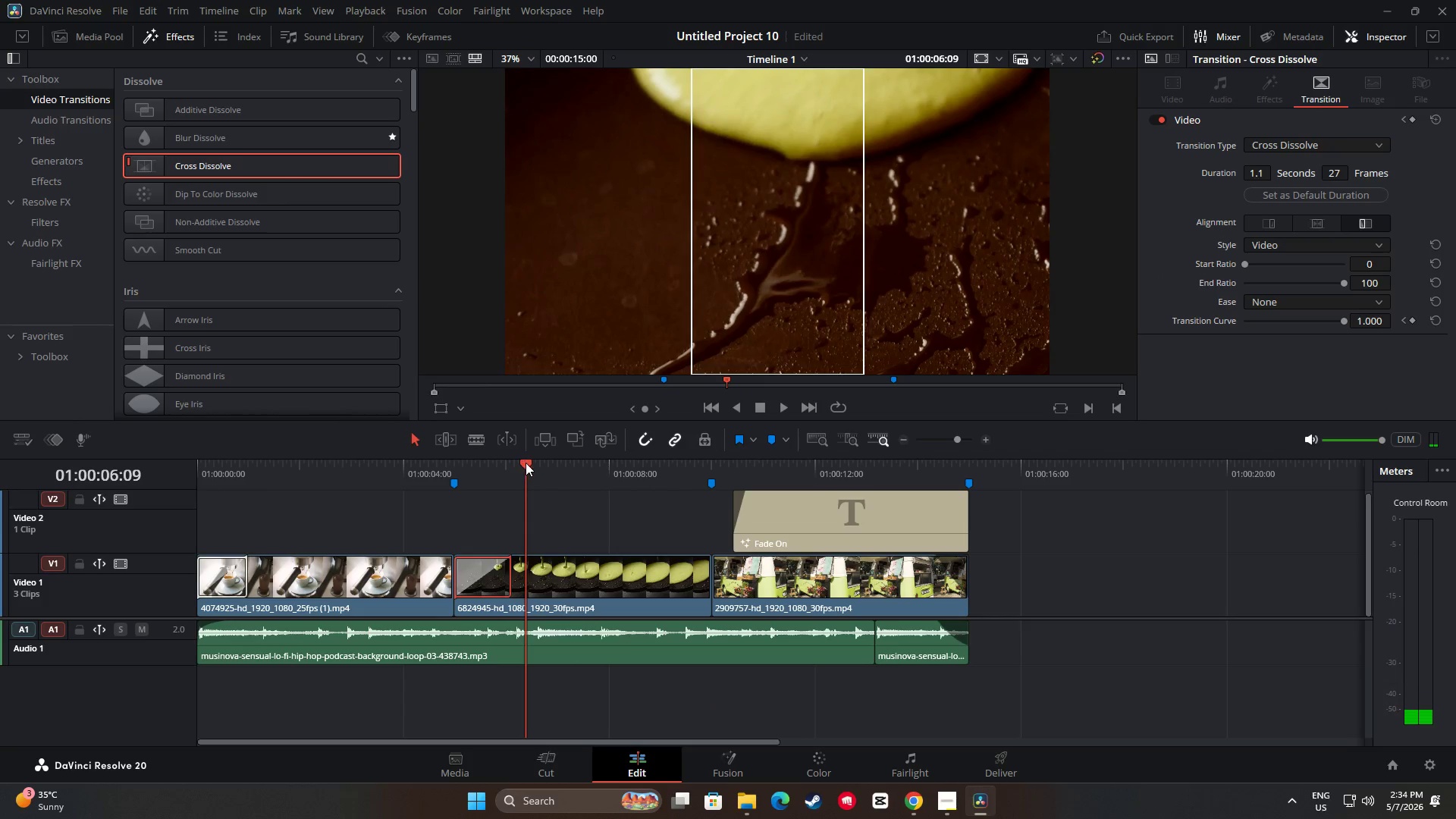 
left_click_drag(start_coordinate=[525, 463], to_coordinate=[419, 469])
 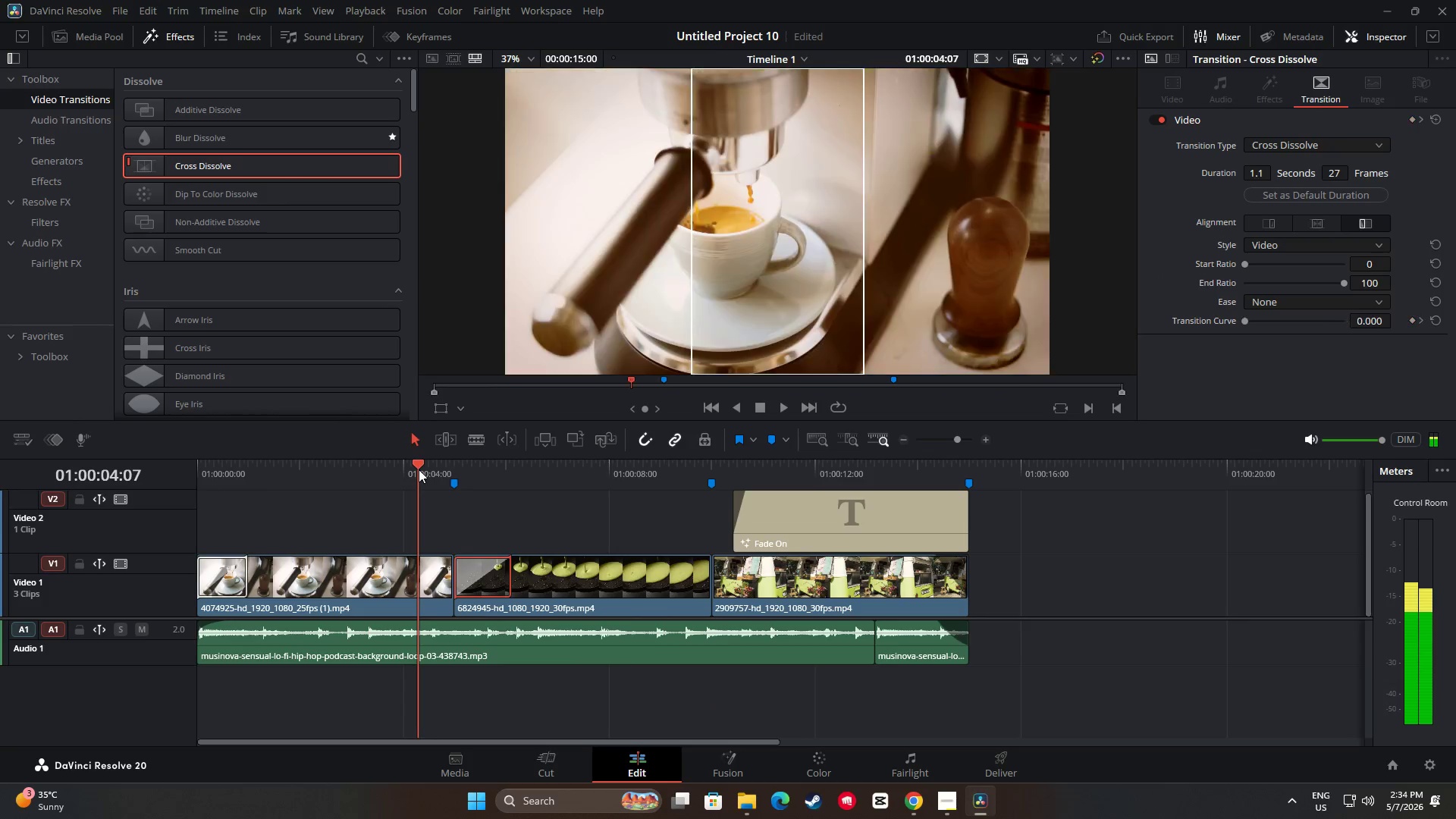 
key(Space)
 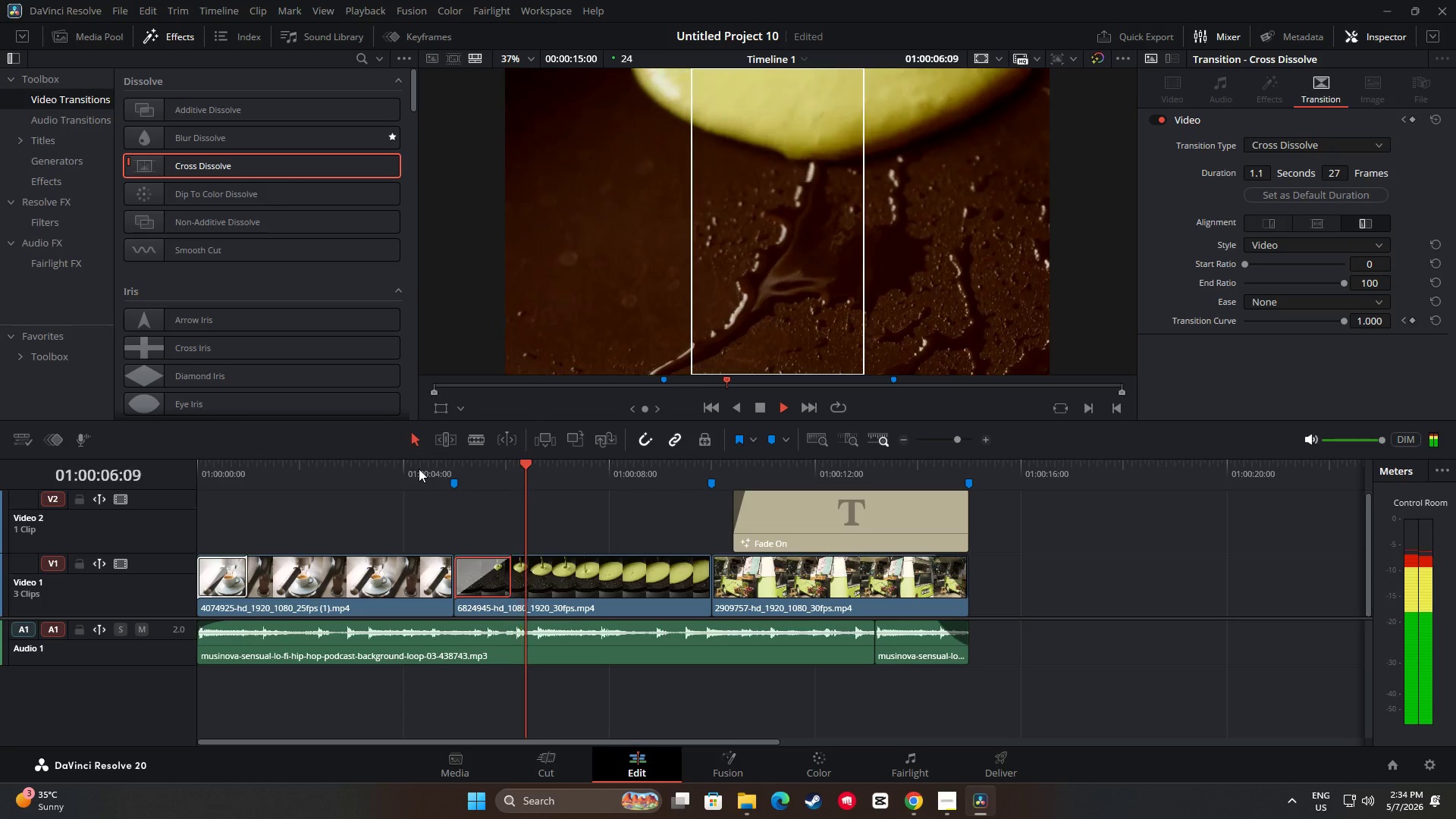 
key(Space)
 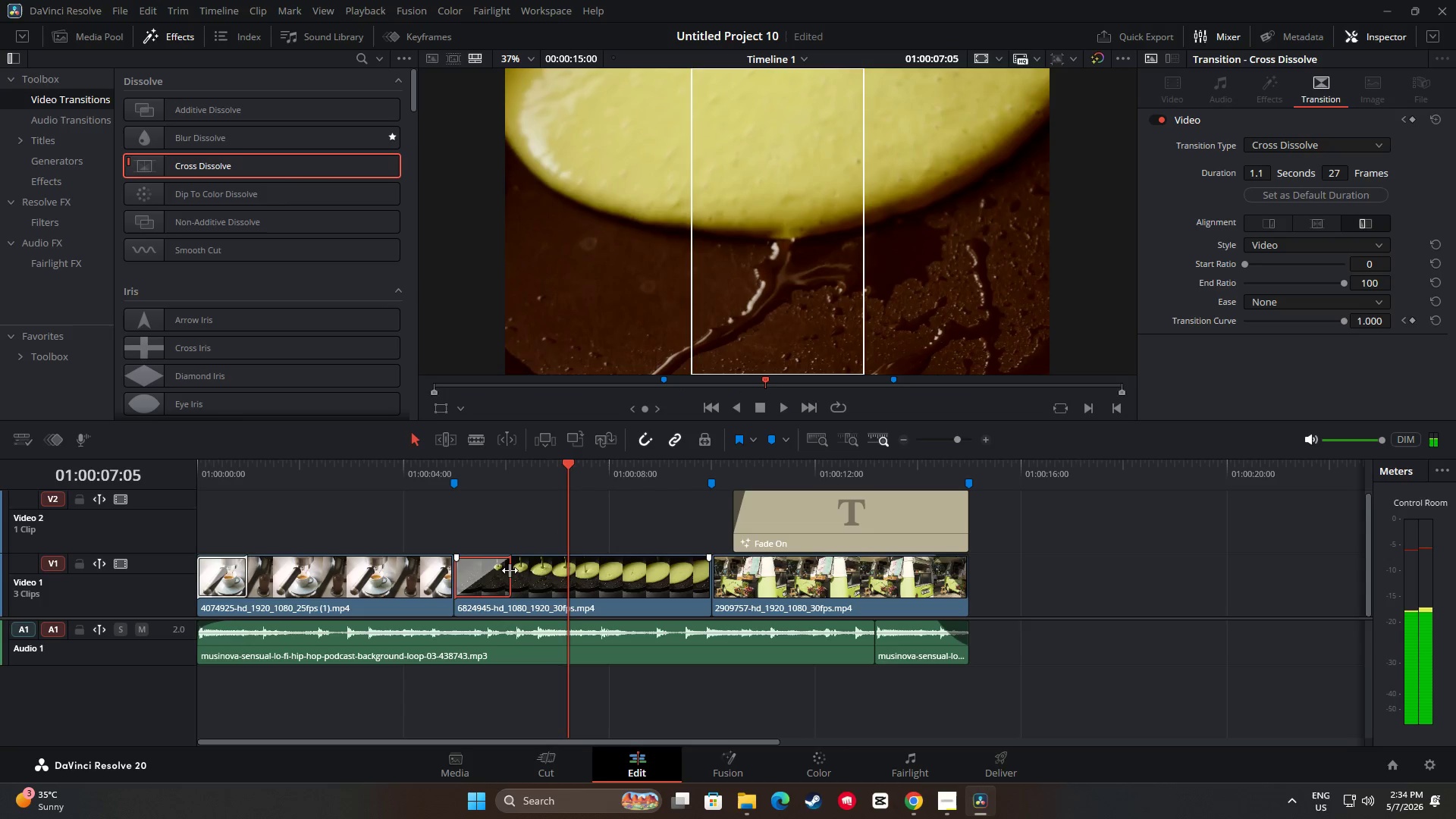 
left_click_drag(start_coordinate=[510, 569], to_coordinate=[507, 569])
 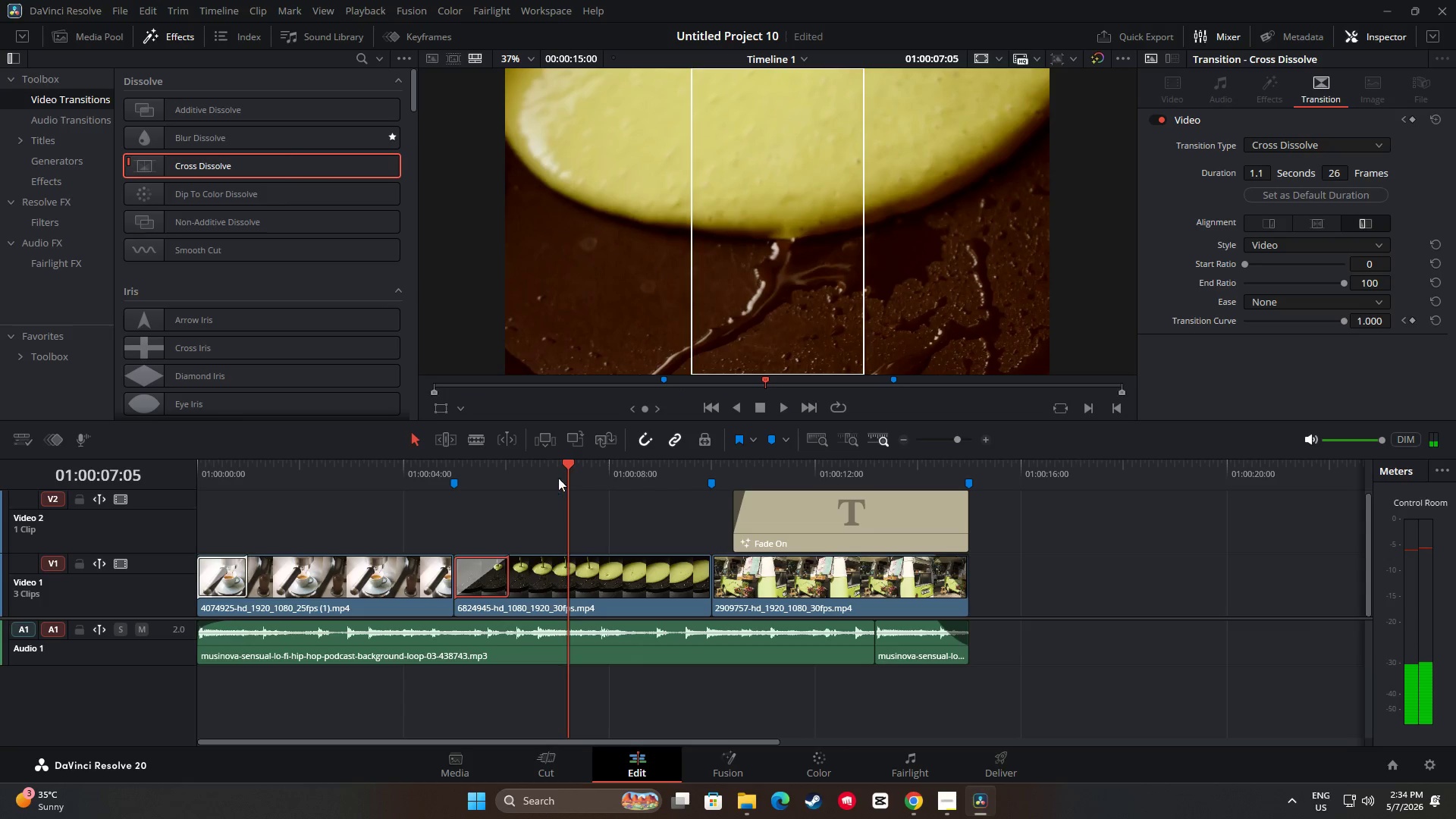 
left_click_drag(start_coordinate=[564, 466], to_coordinate=[343, 463])
 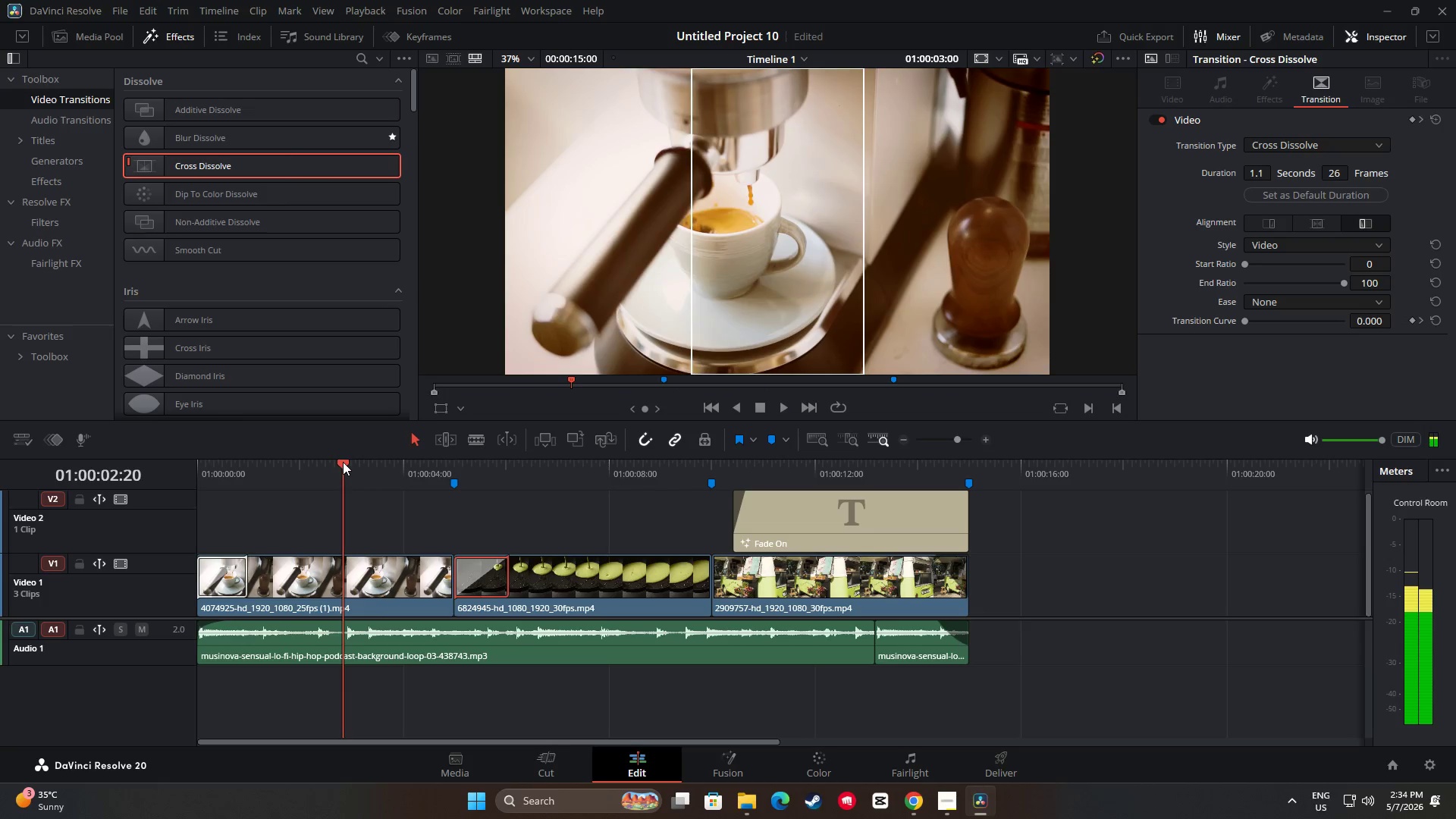 
key(Space)
 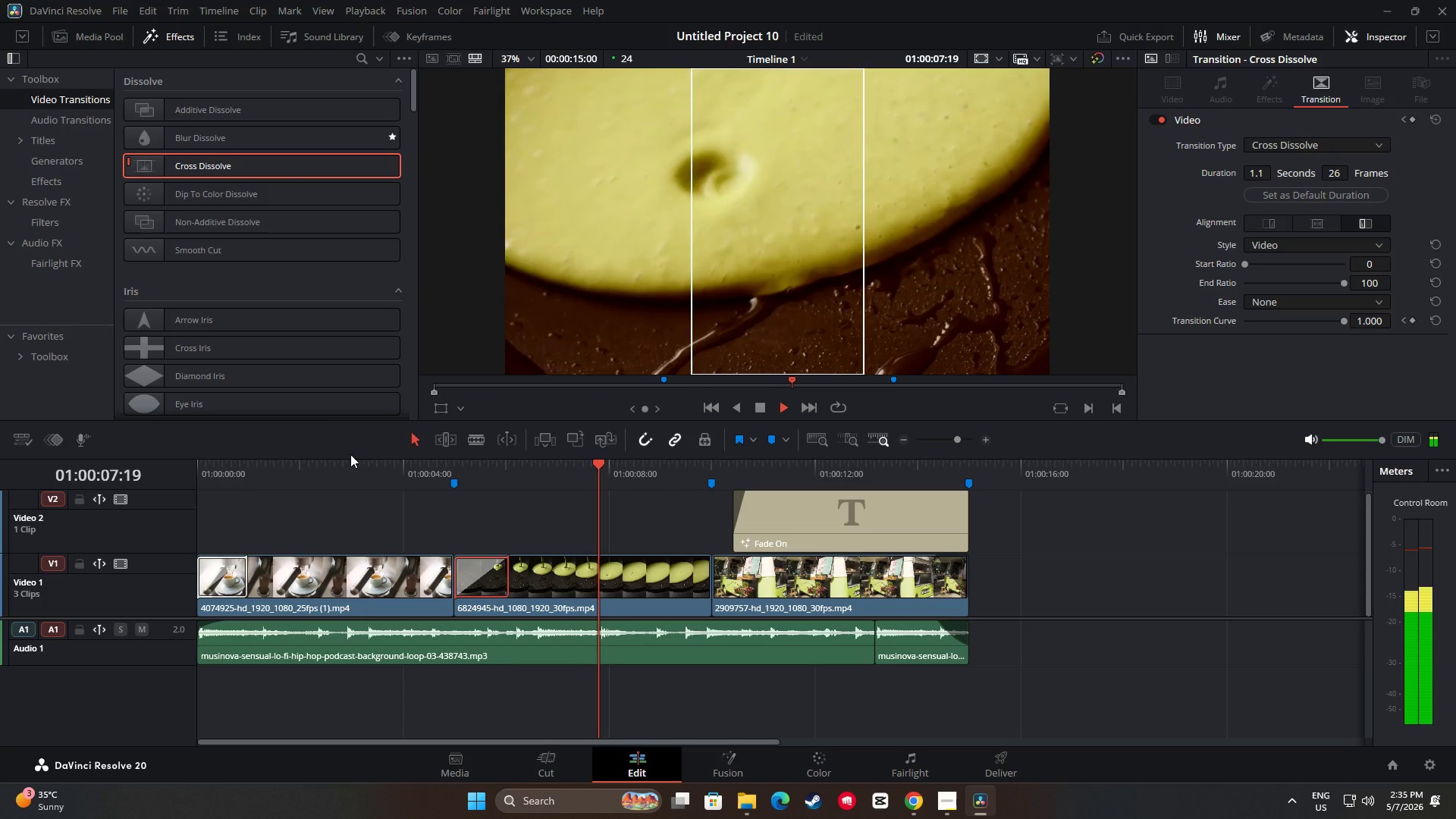 
wait(6.86)
 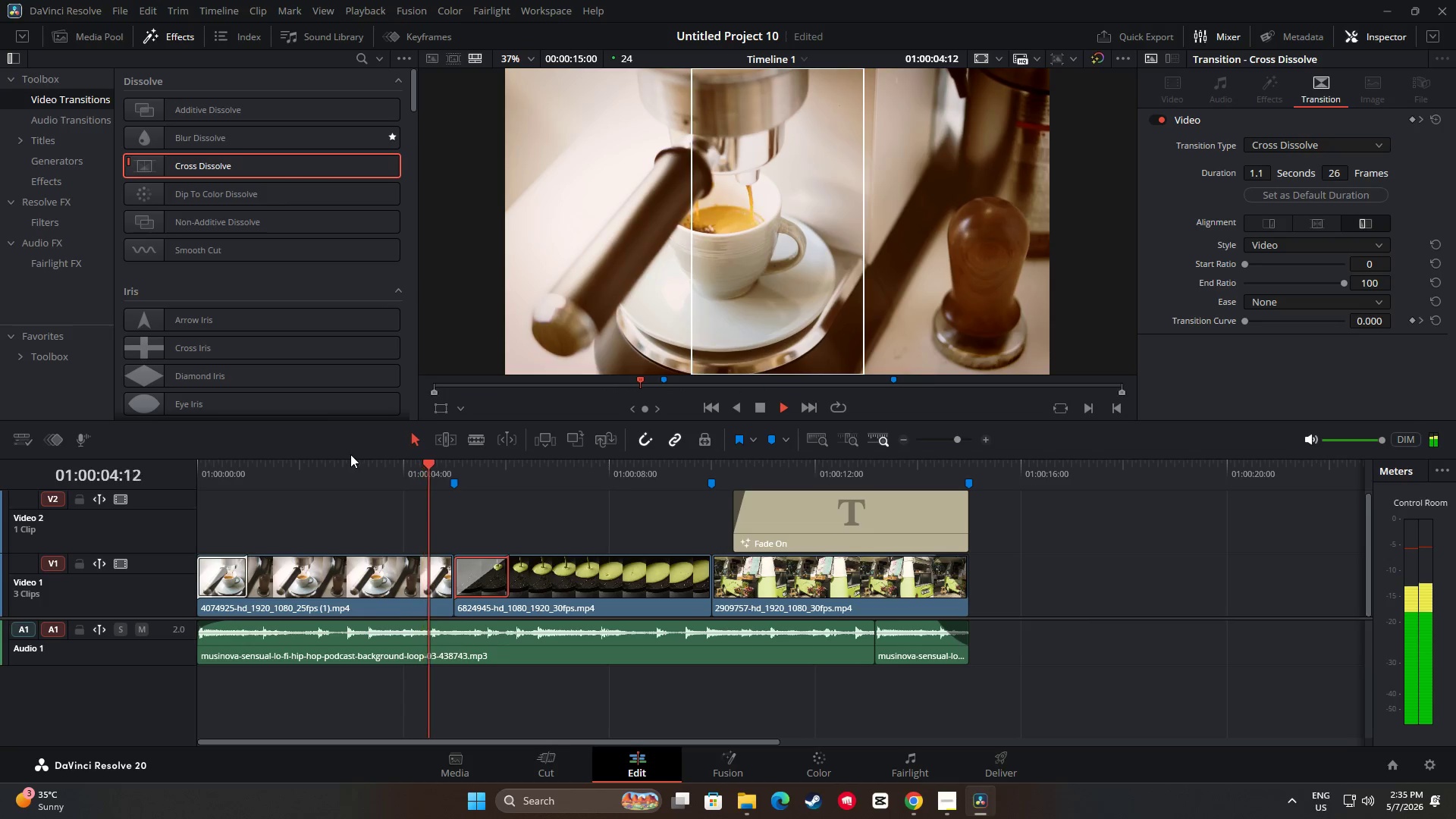 
key(Space)
 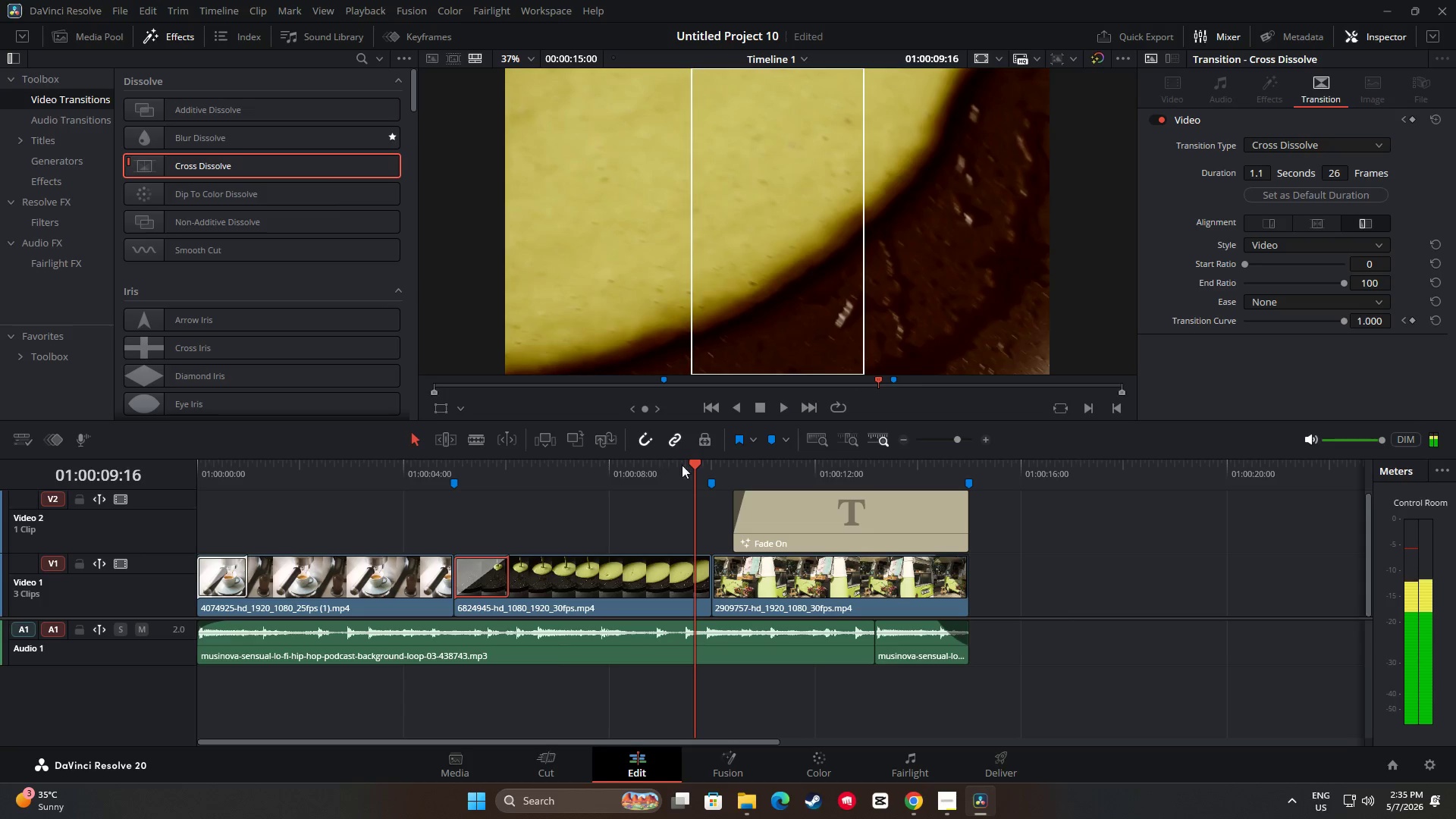 
left_click_drag(start_coordinate=[694, 464], to_coordinate=[500, 487])
 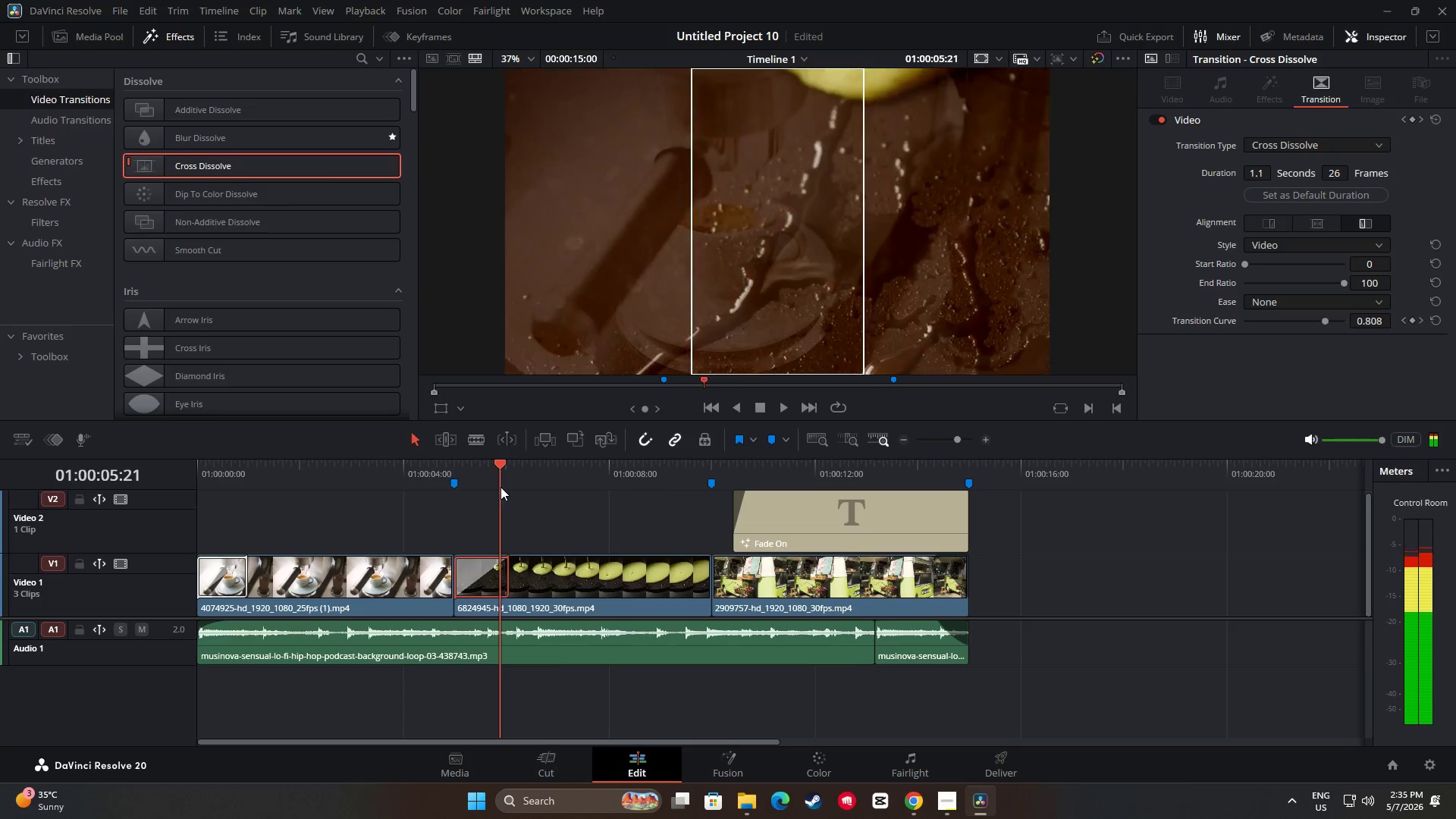 
key(Space)
 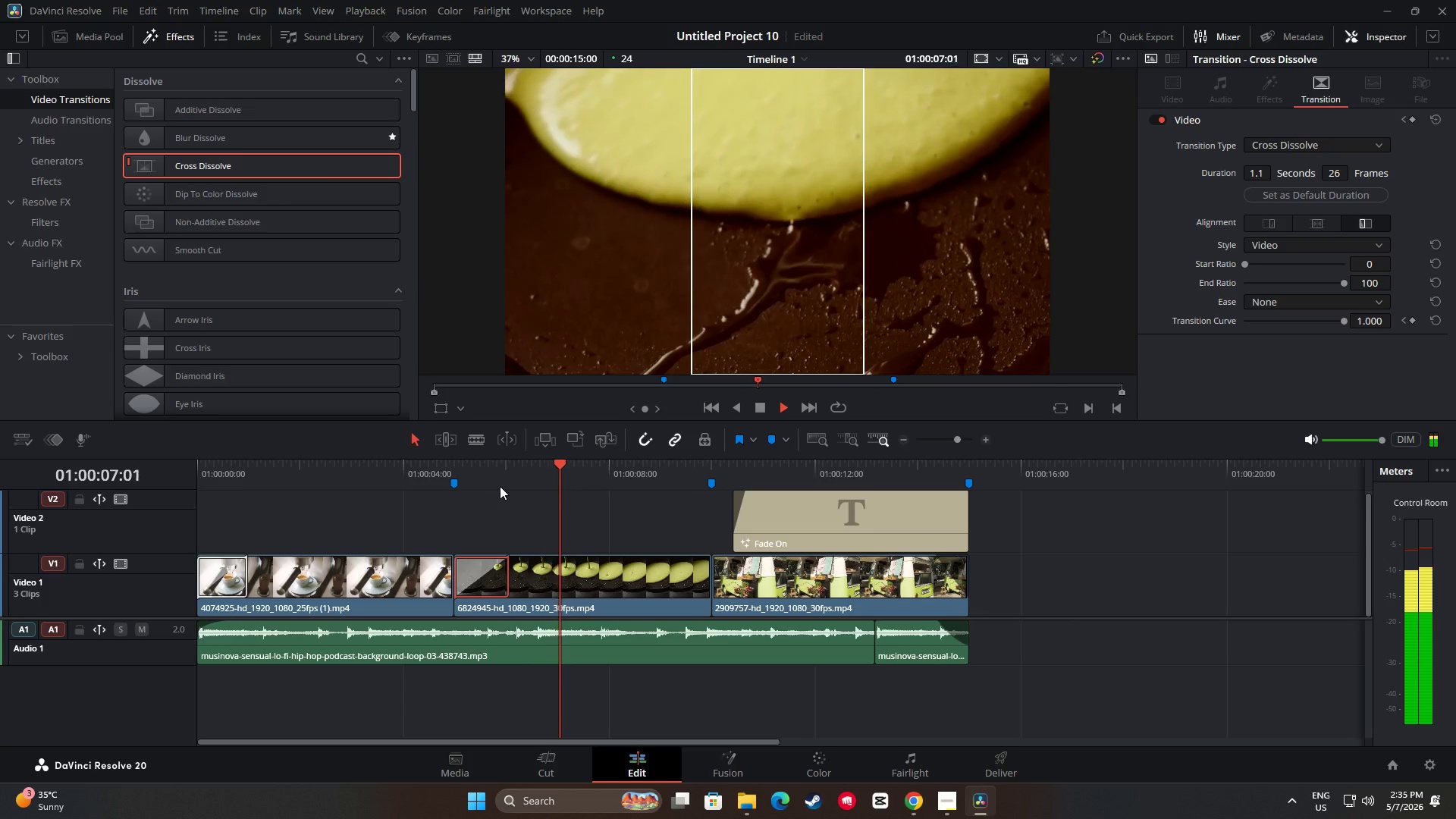 
key(Space)
 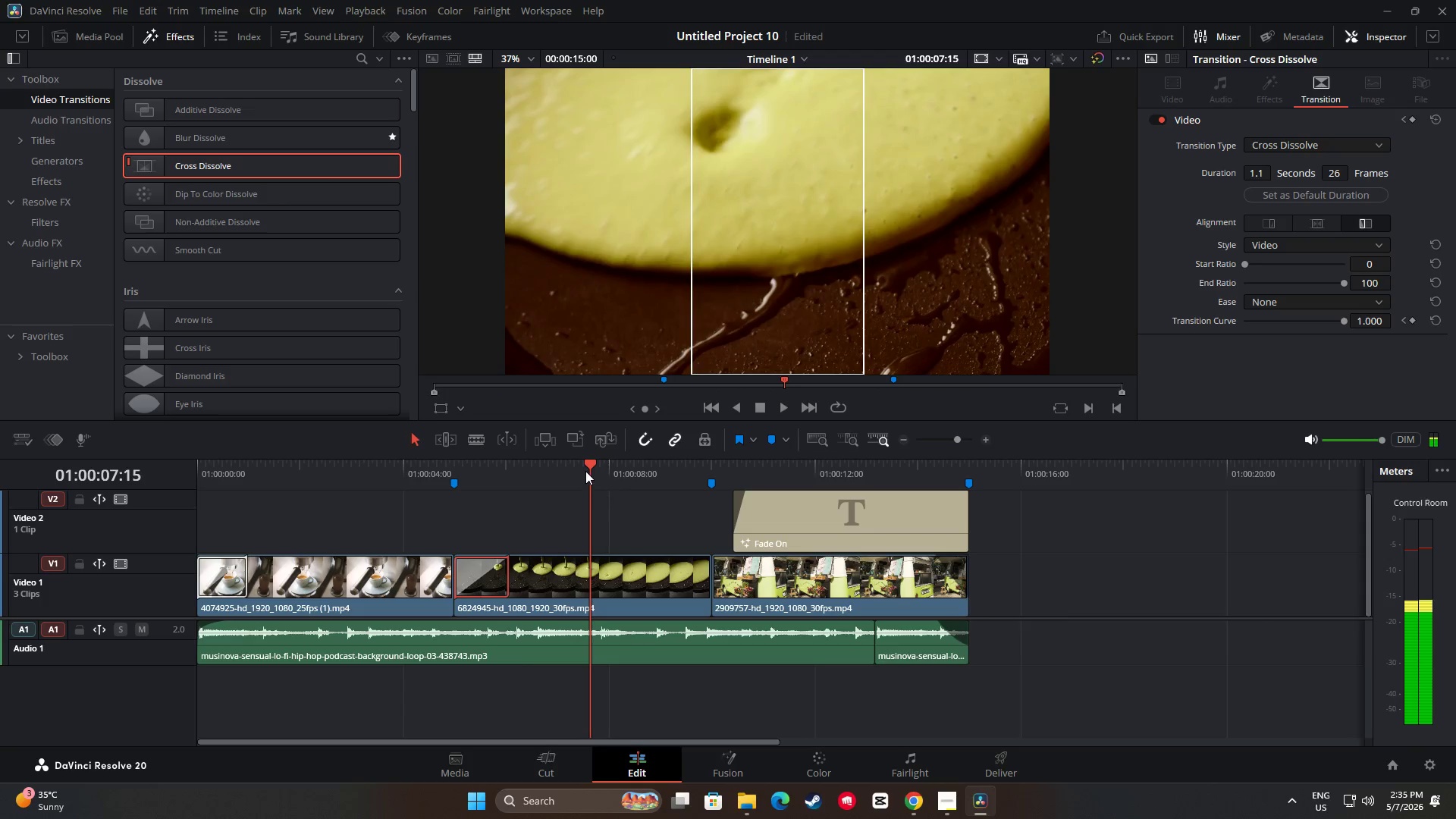 
left_click_drag(start_coordinate=[588, 468], to_coordinate=[528, 469])
 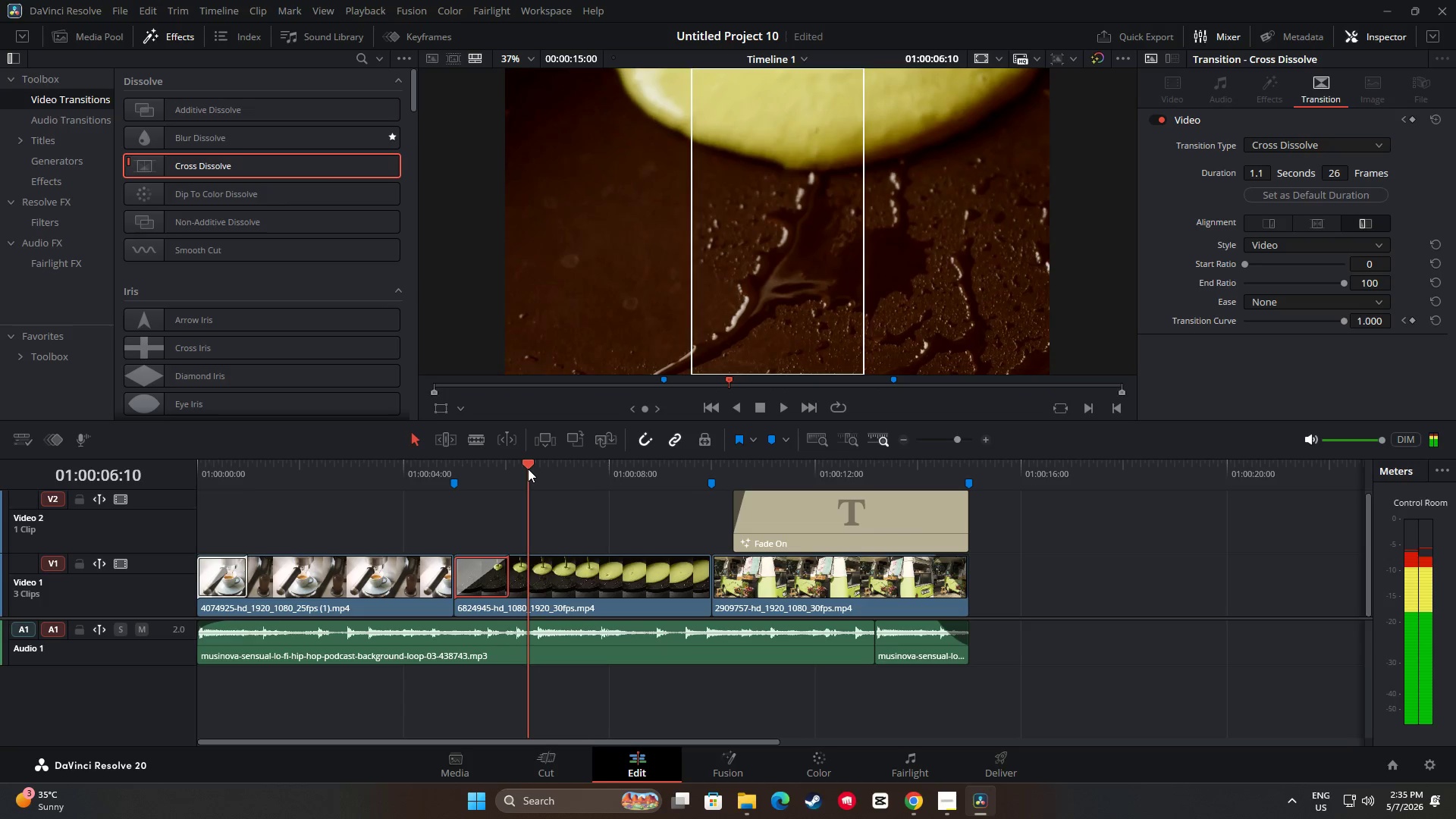 
key(Space)
 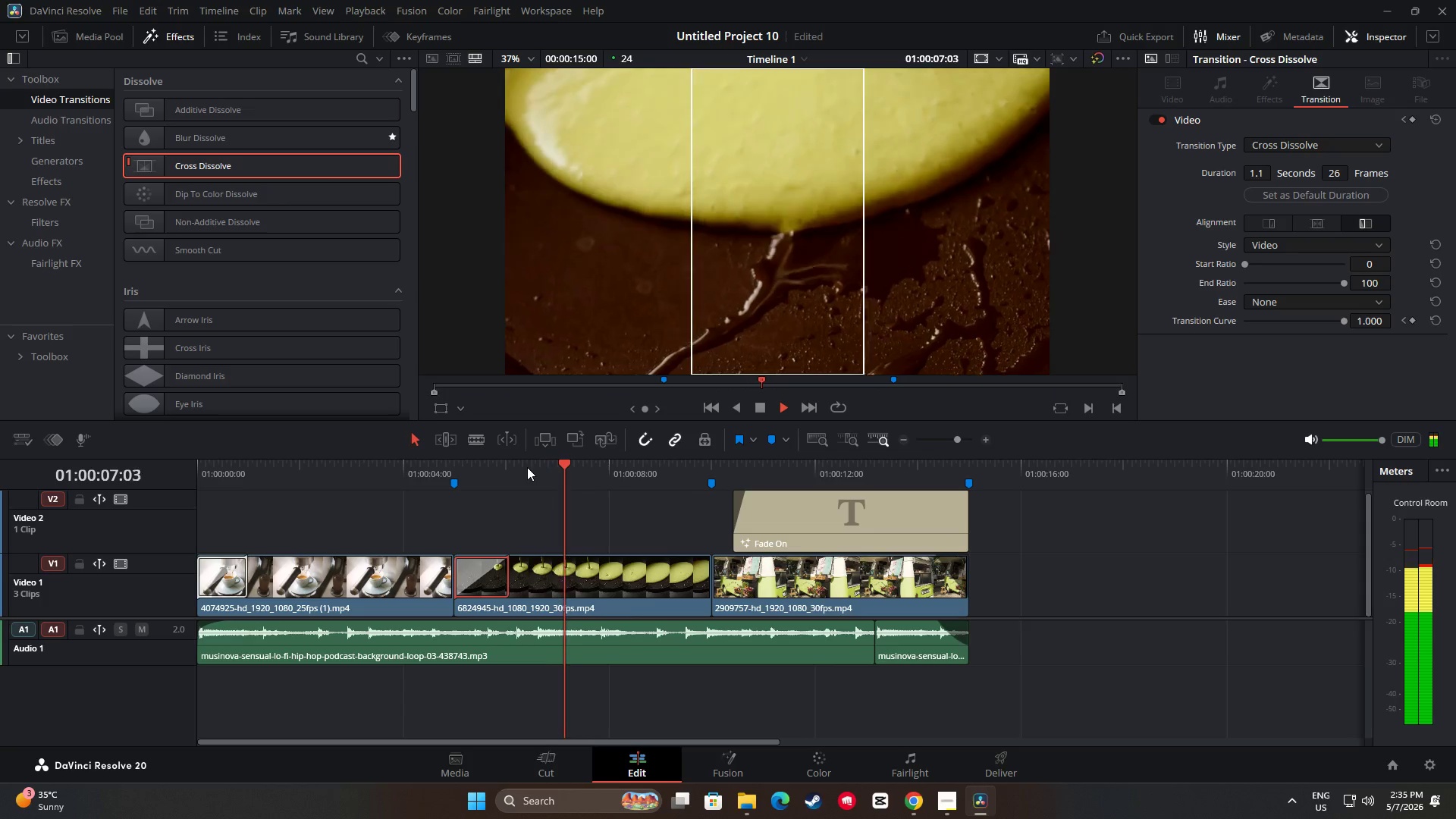 
key(Space)
 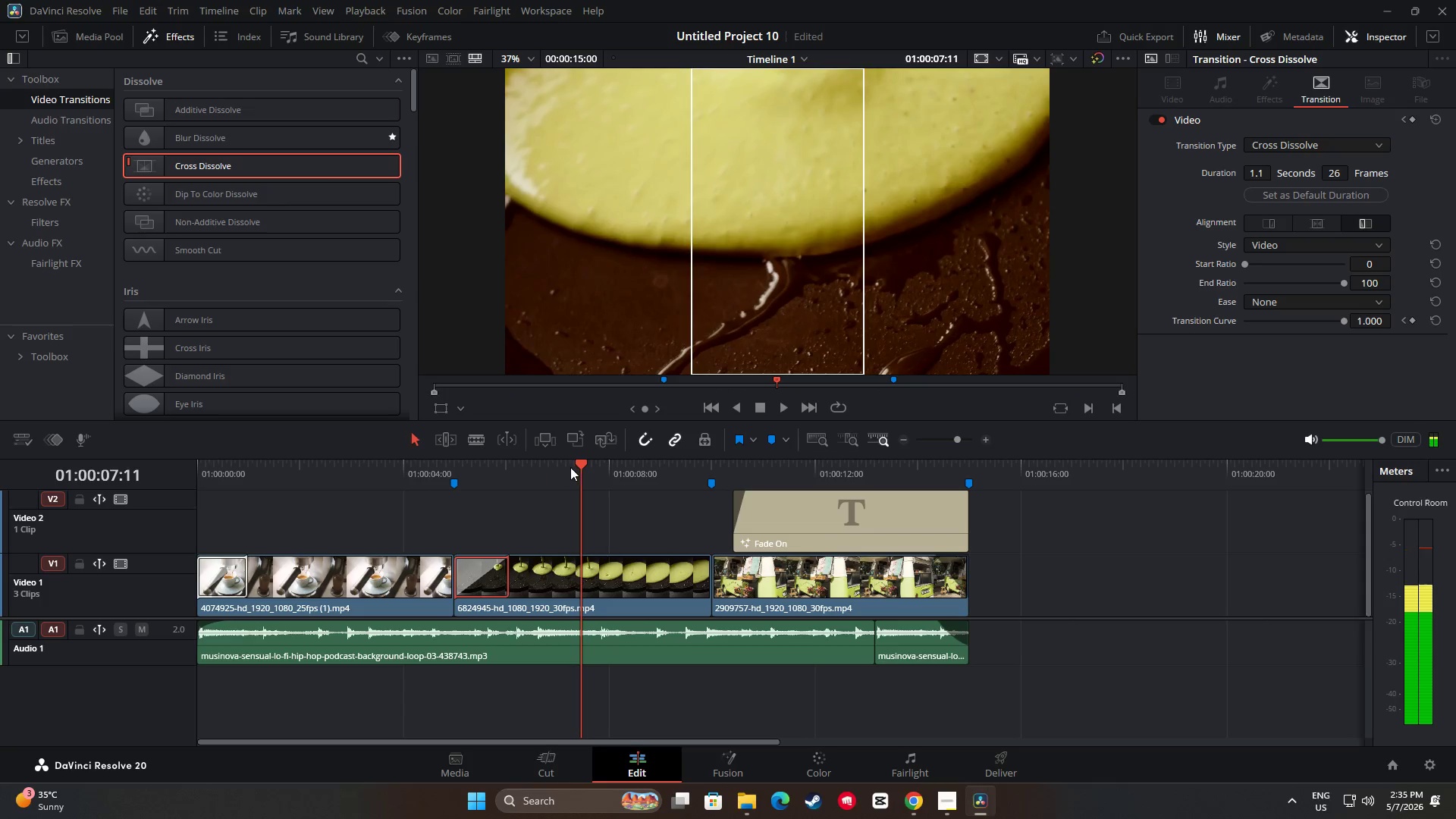 
left_click_drag(start_coordinate=[581, 464], to_coordinate=[482, 463])
 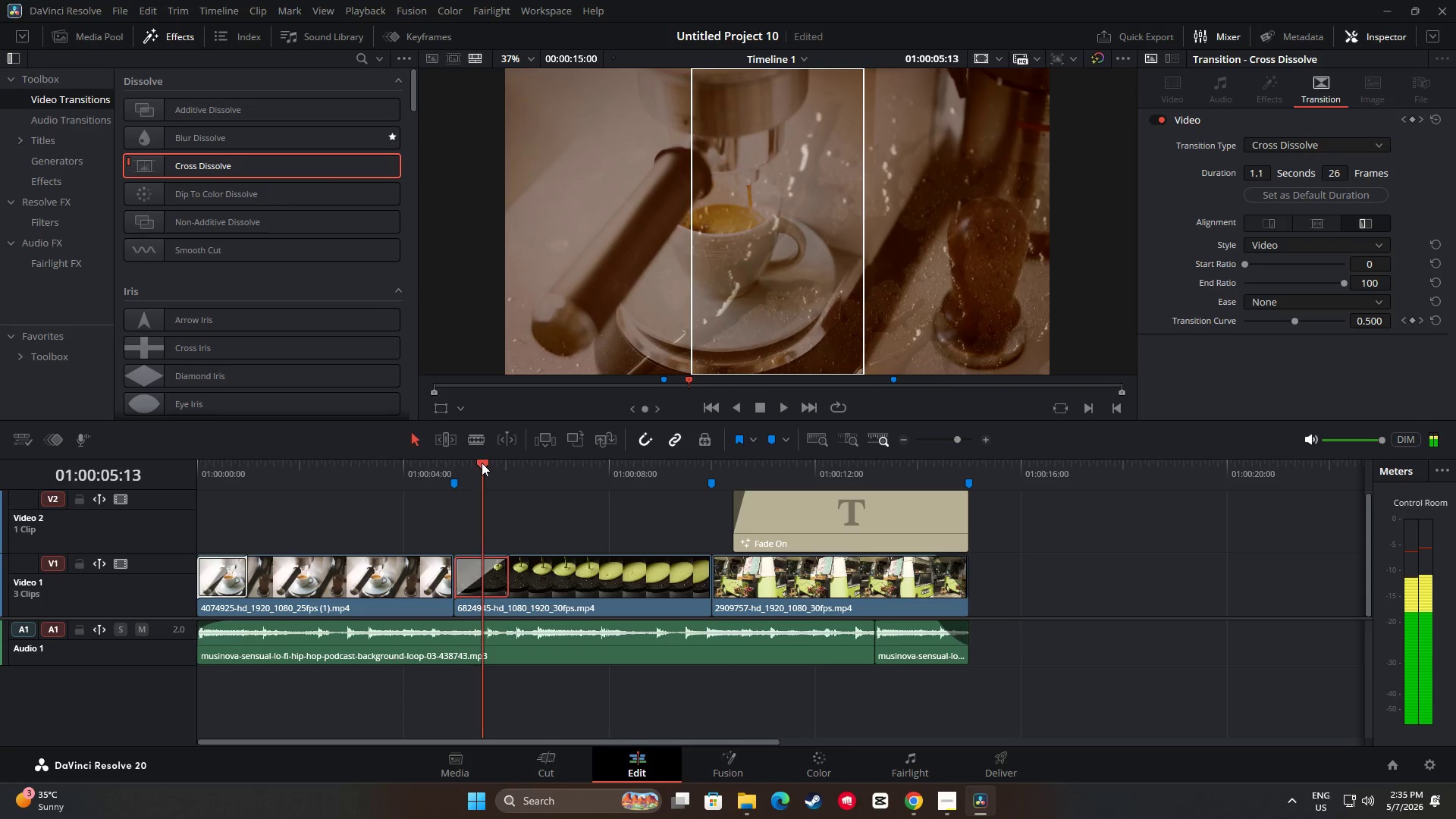 
key(Space)
 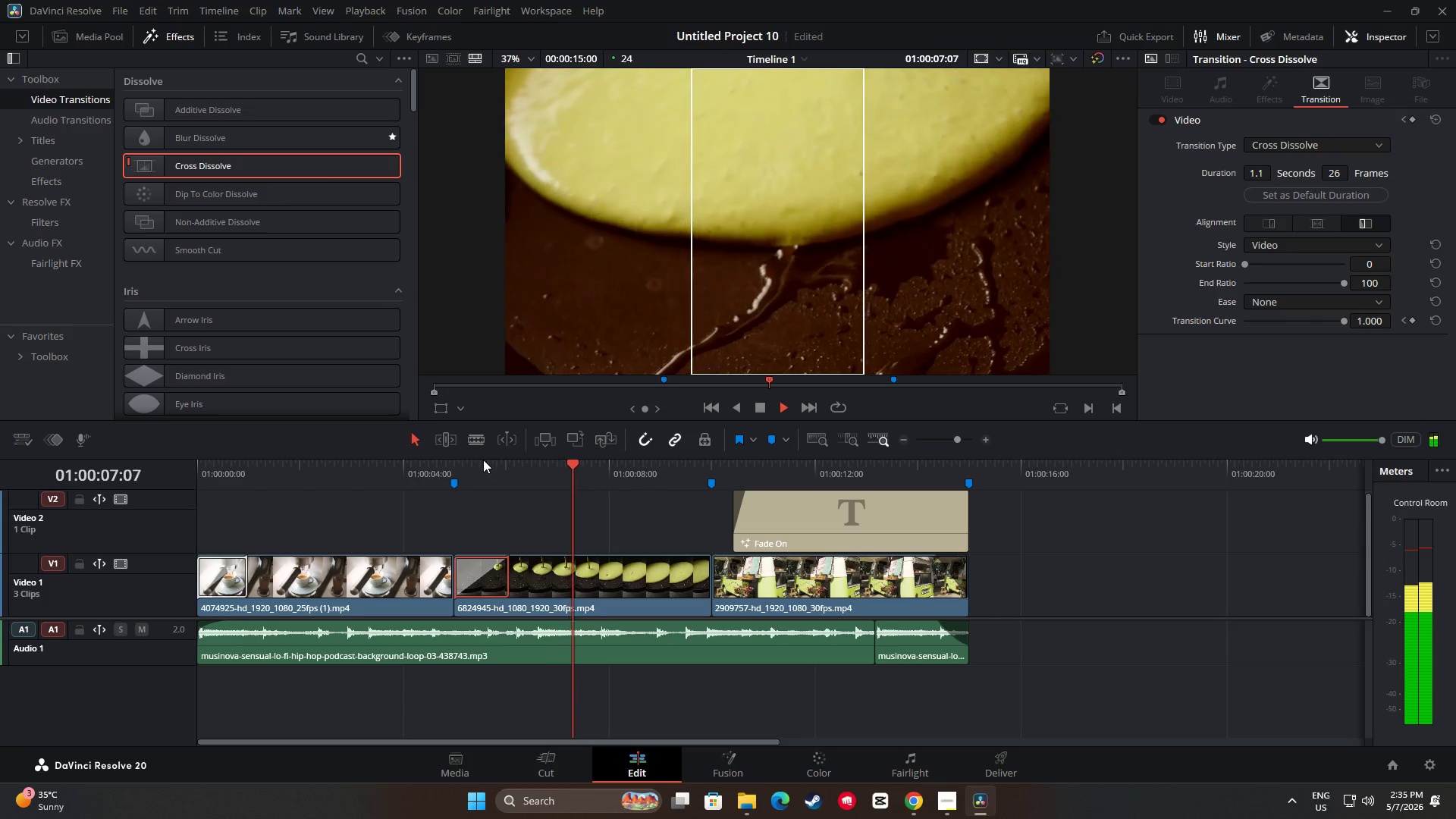 
key(Space)
 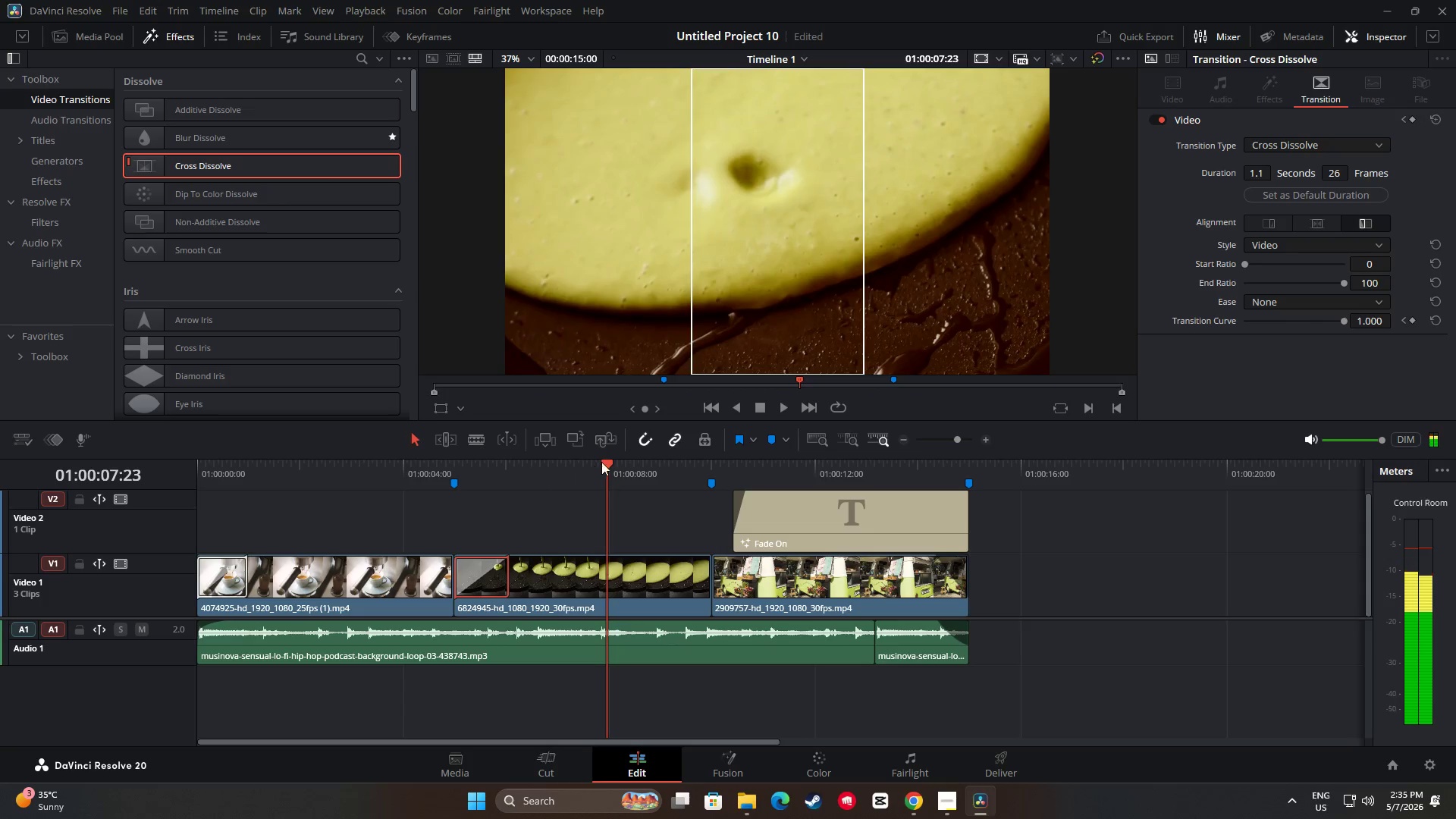 
left_click_drag(start_coordinate=[605, 462], to_coordinate=[422, 458])
 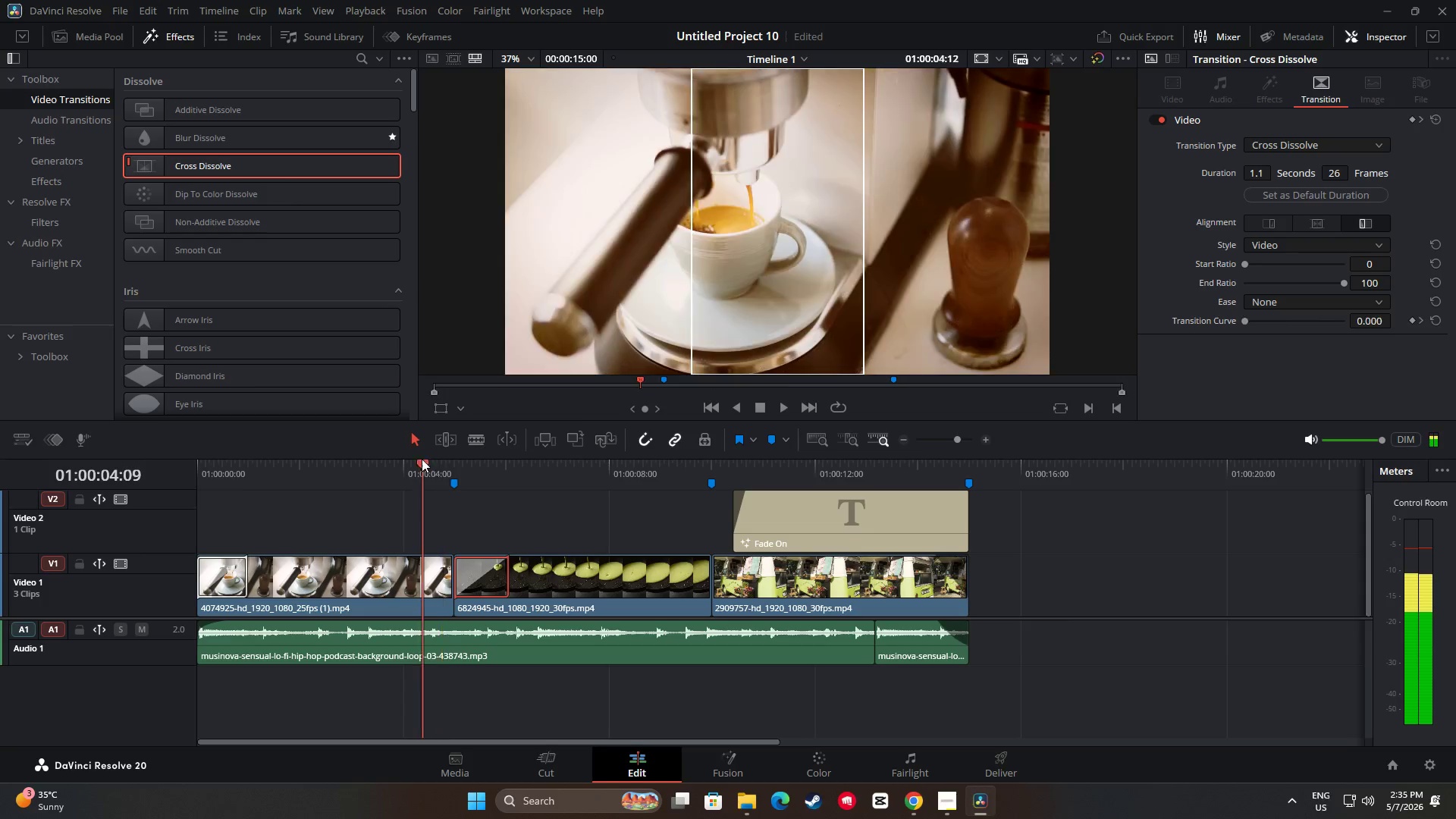 
key(Space)
 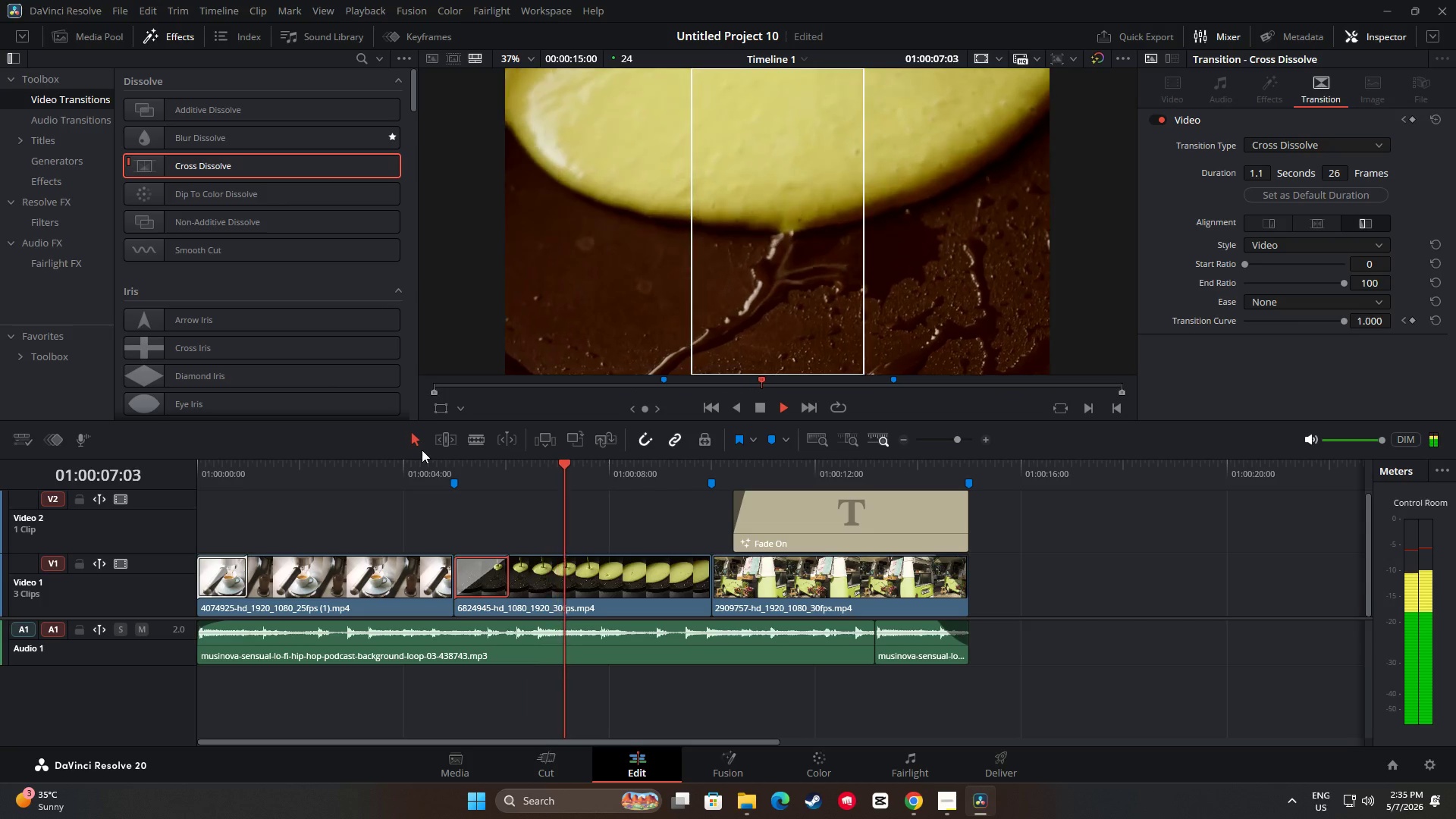 
key(Space)
 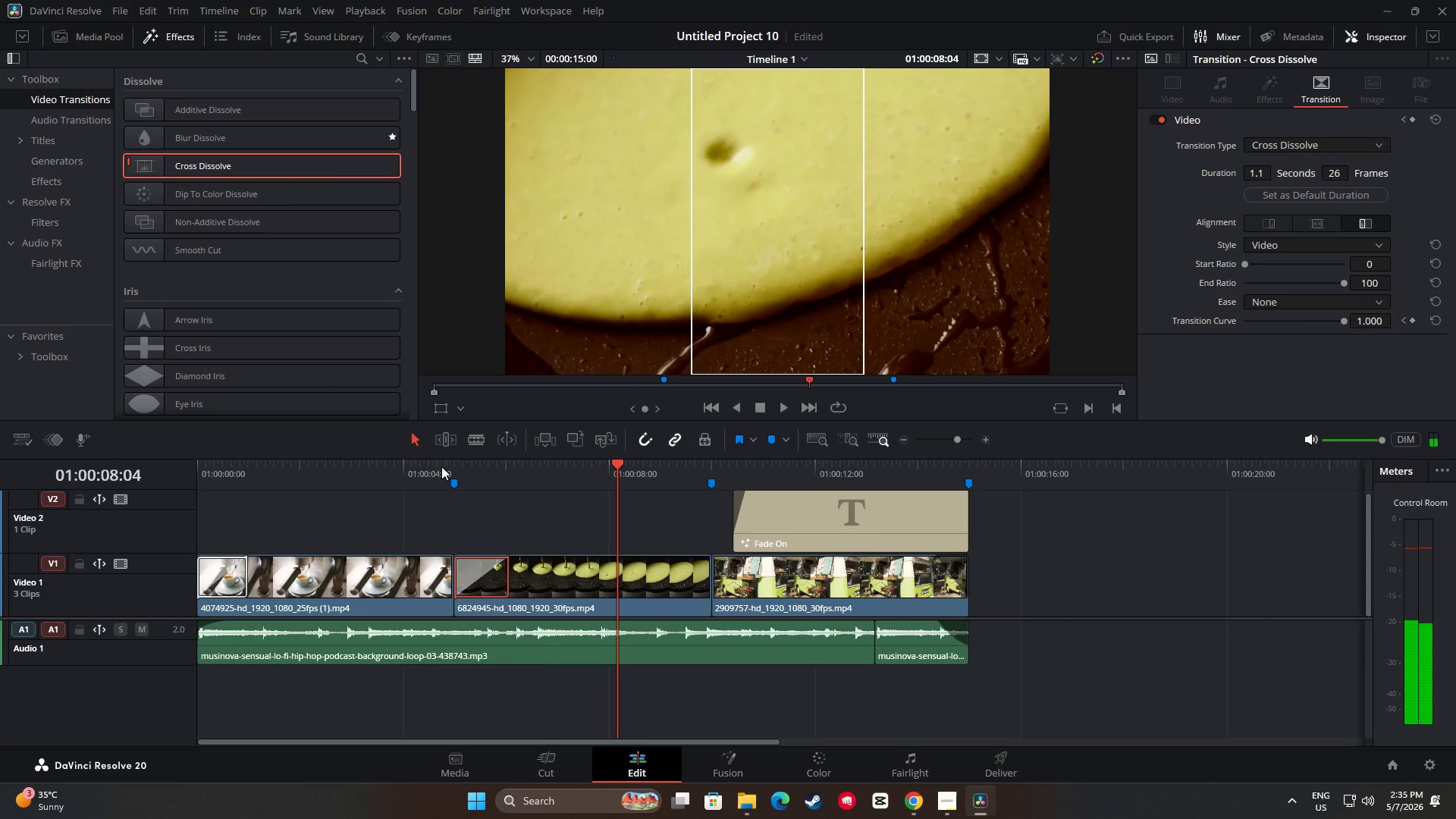 
left_click_drag(start_coordinate=[617, 460], to_coordinate=[376, 480])
 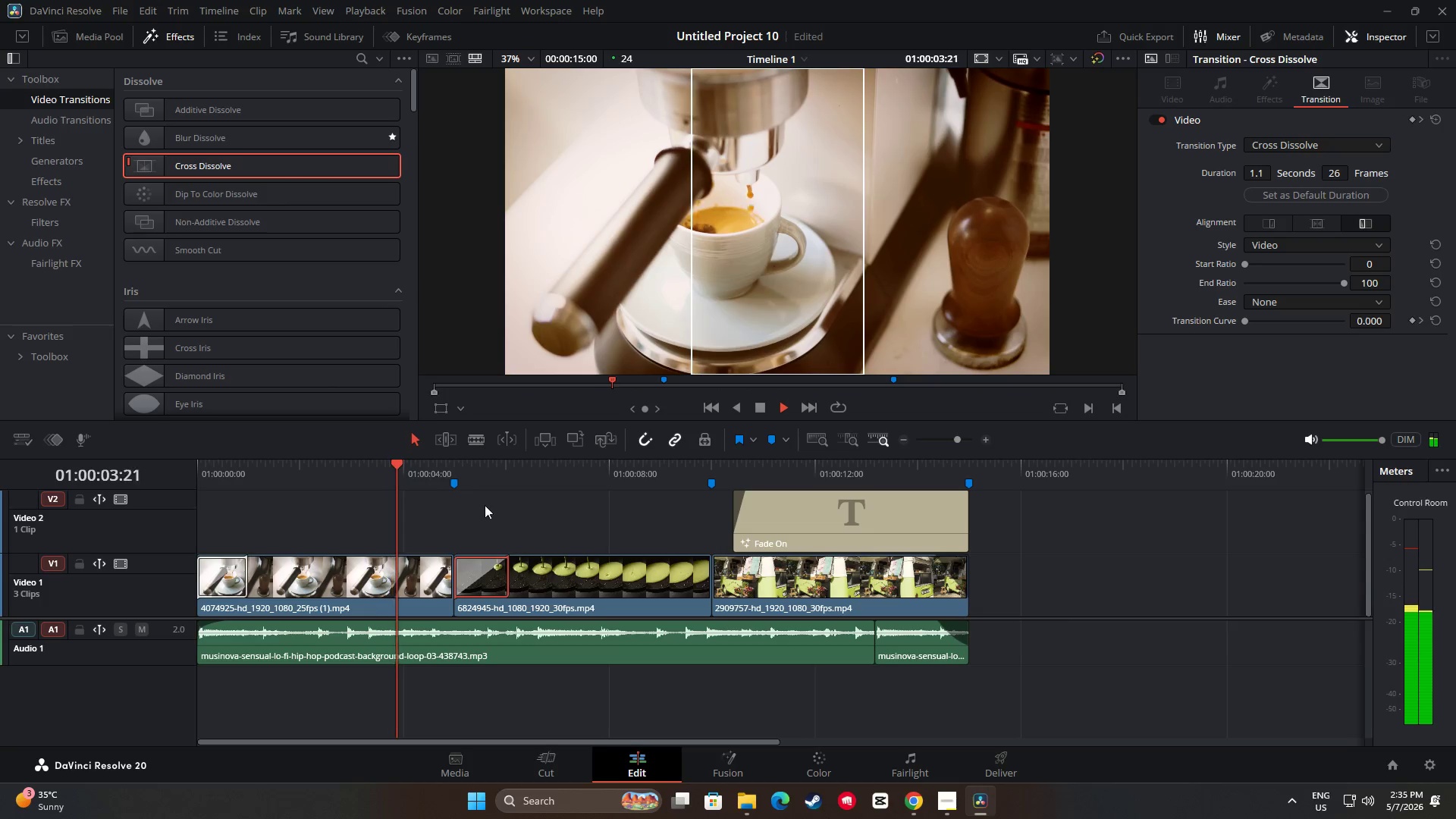 
key(Space)
 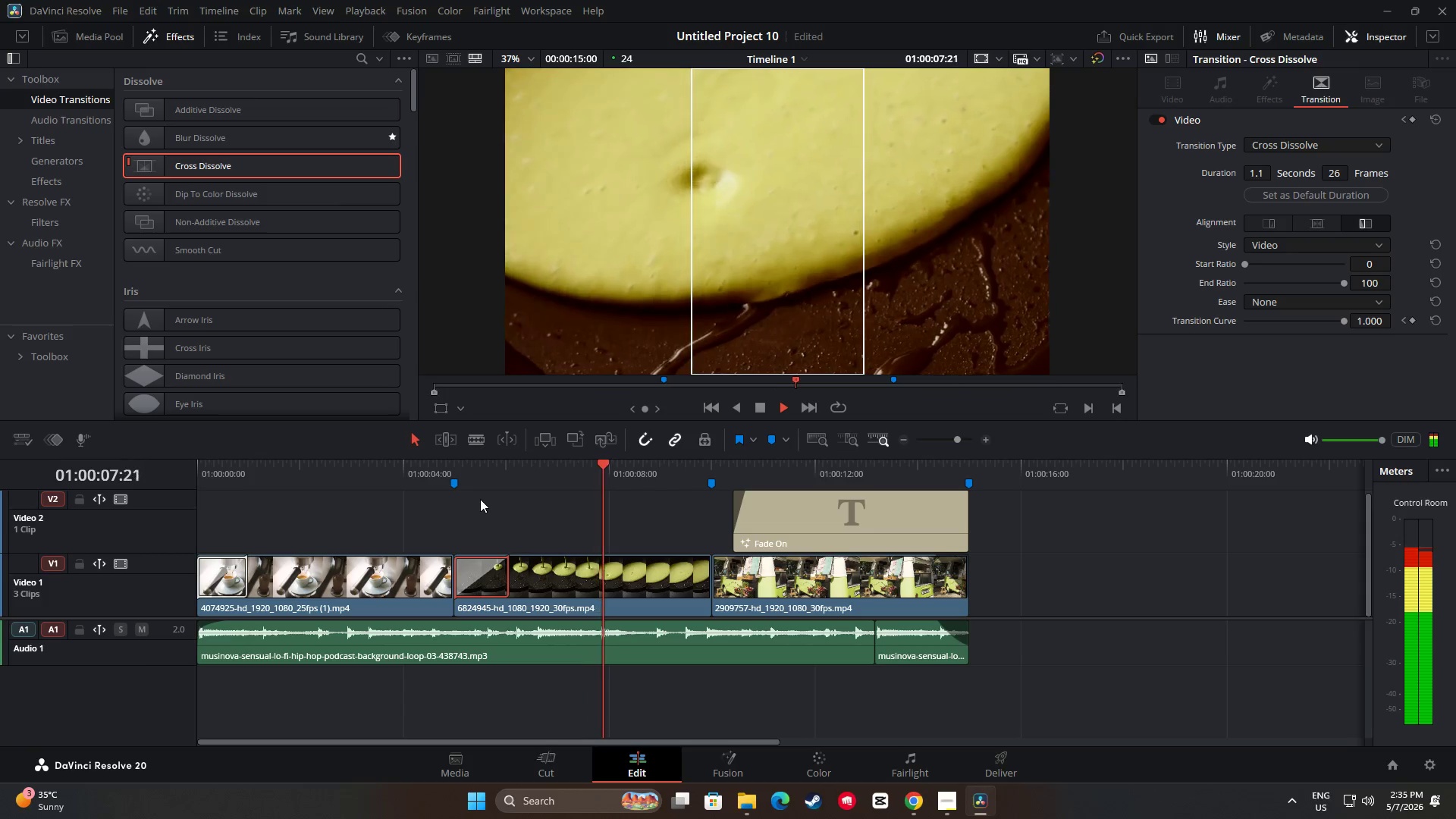 
wait(6.11)
 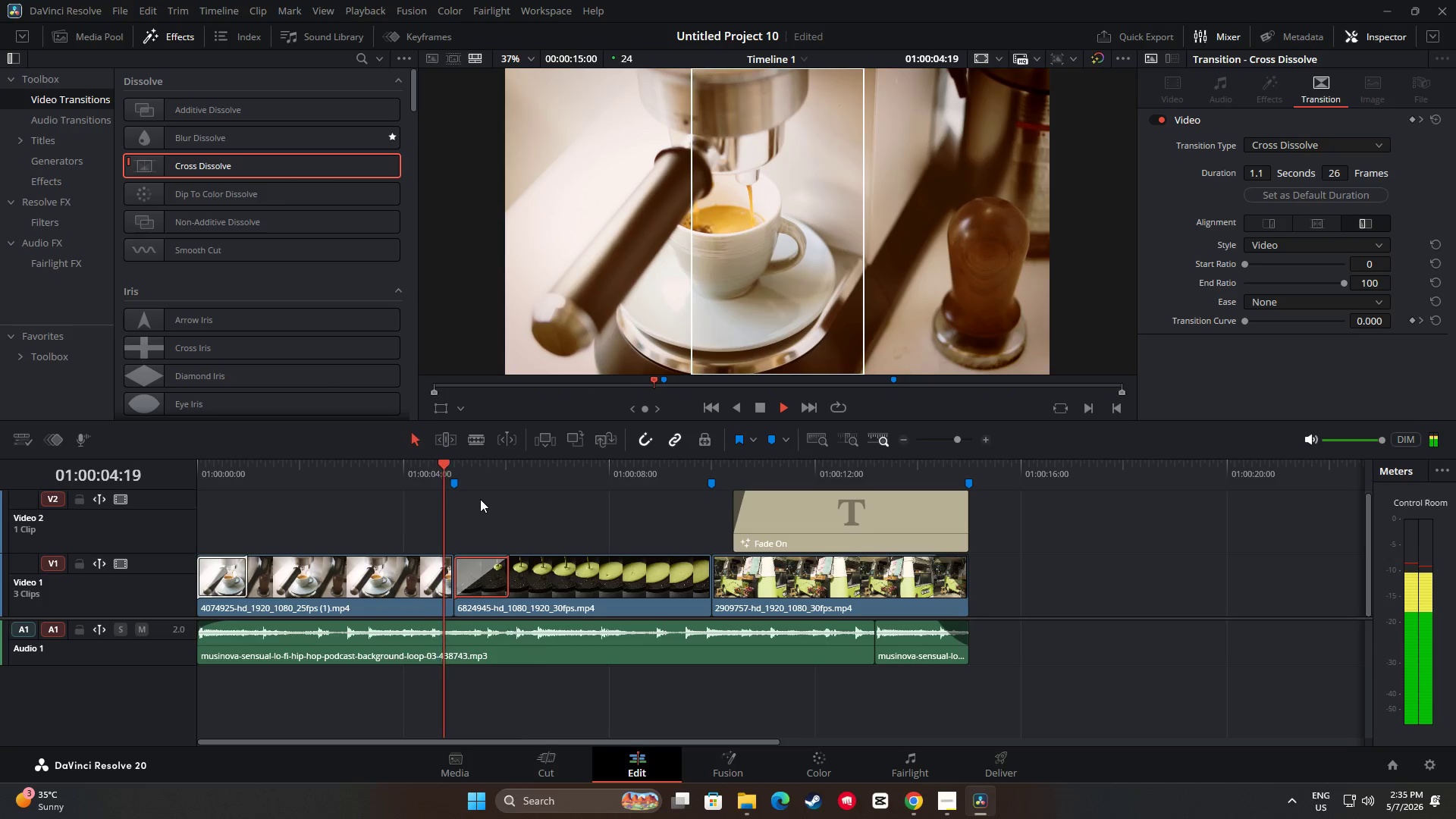 
key(Space)
 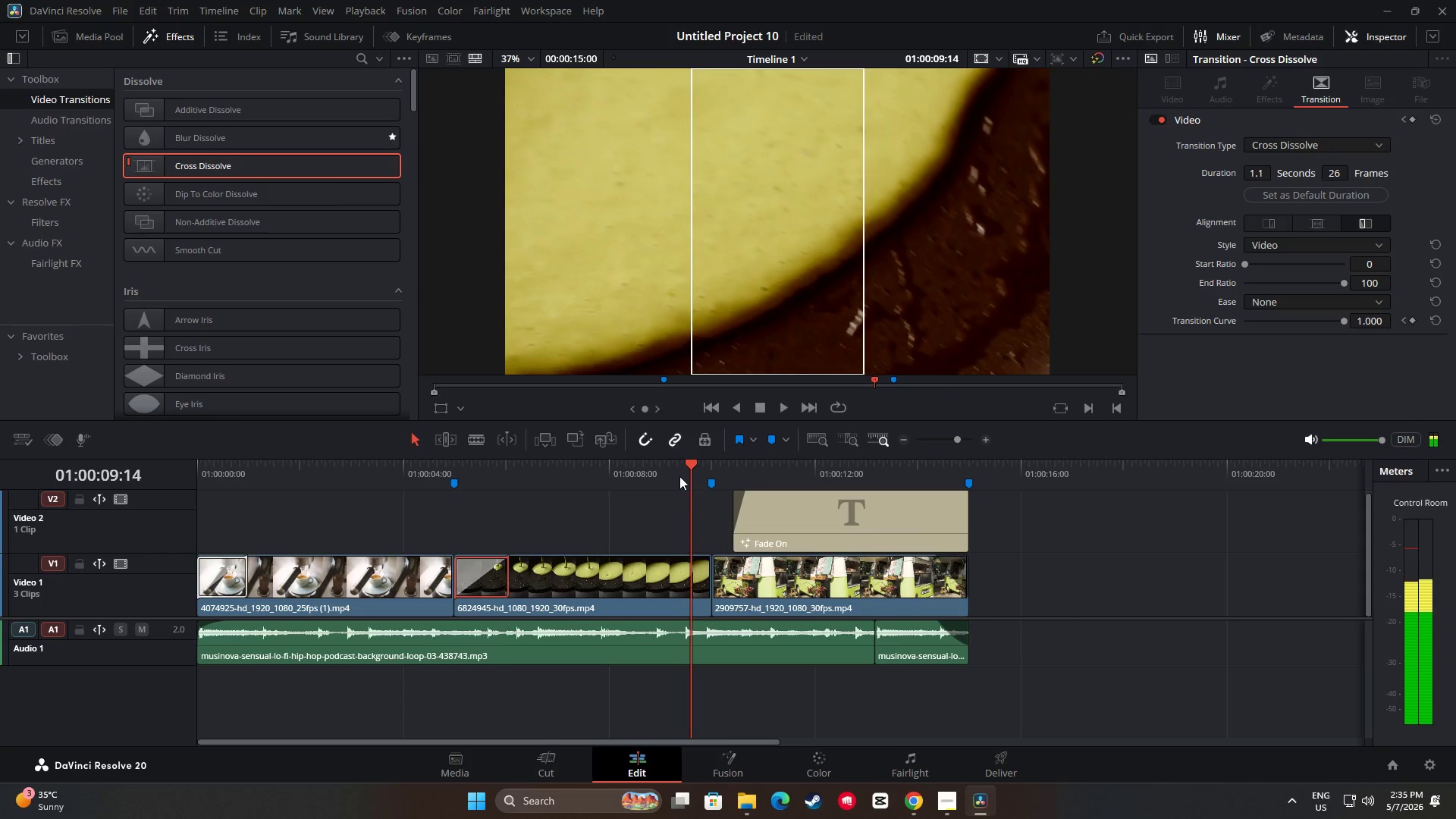 
left_click_drag(start_coordinate=[688, 464], to_coordinate=[454, 478])
 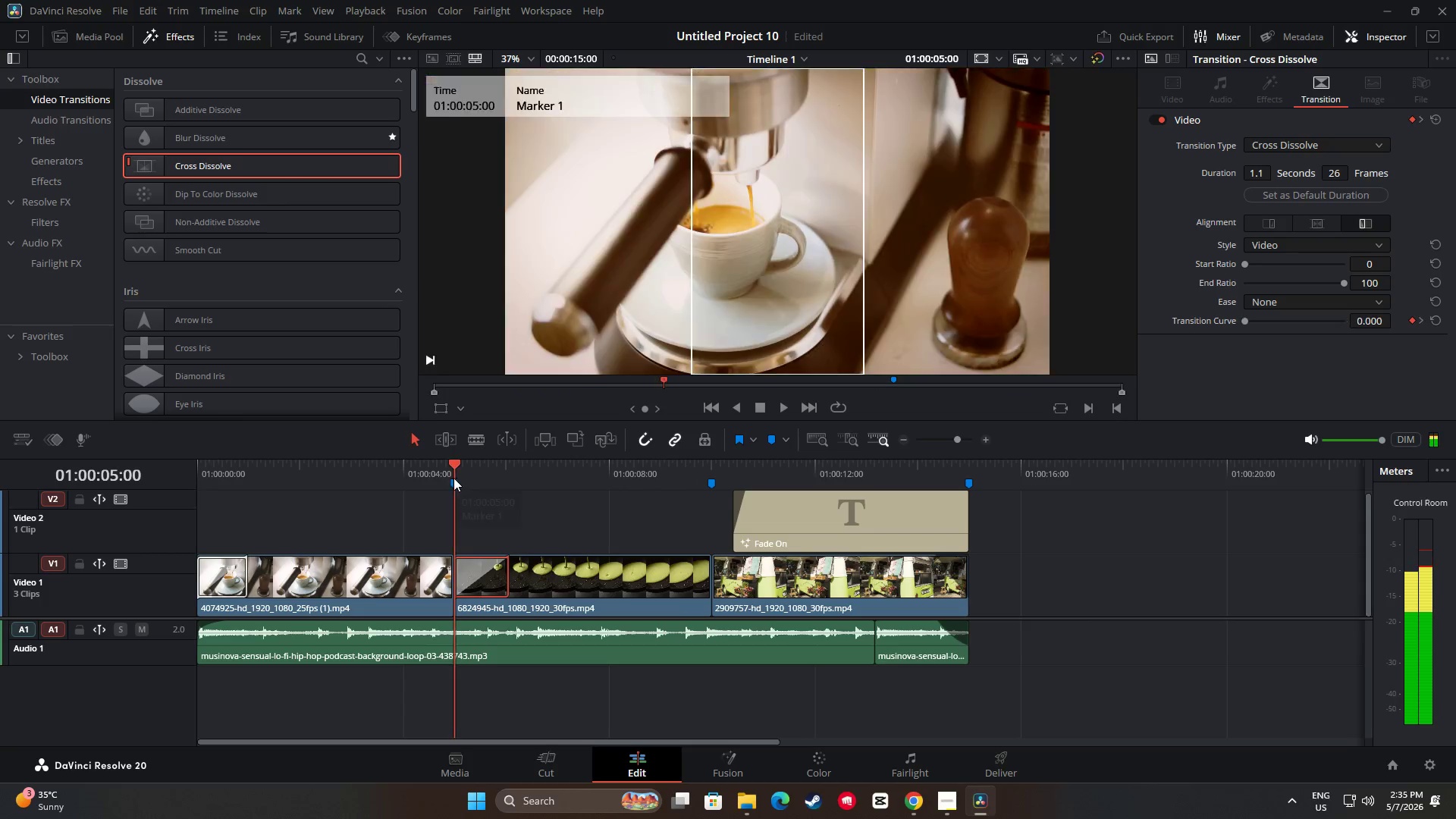 
key(Space)
 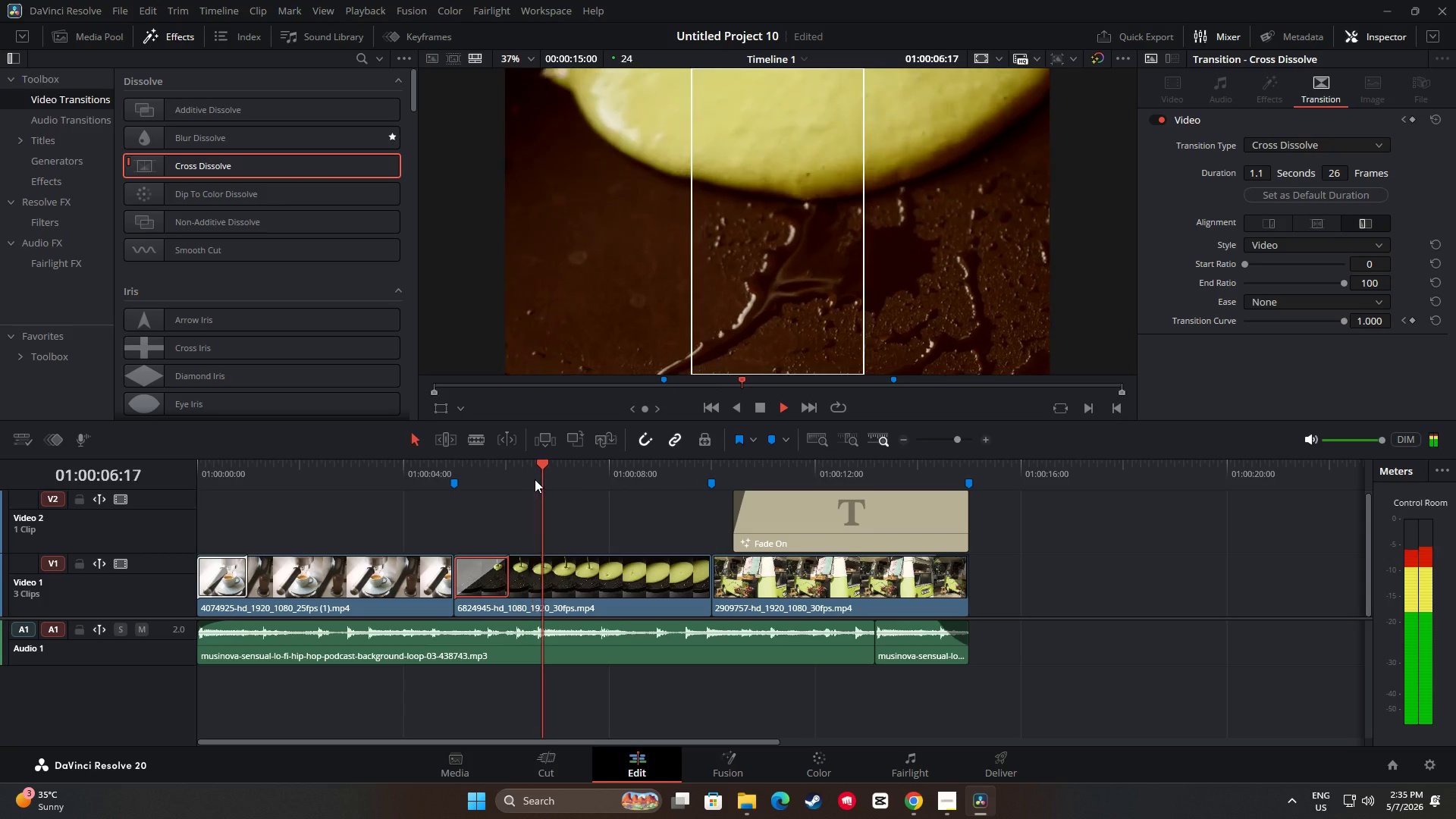 
key(Space)
 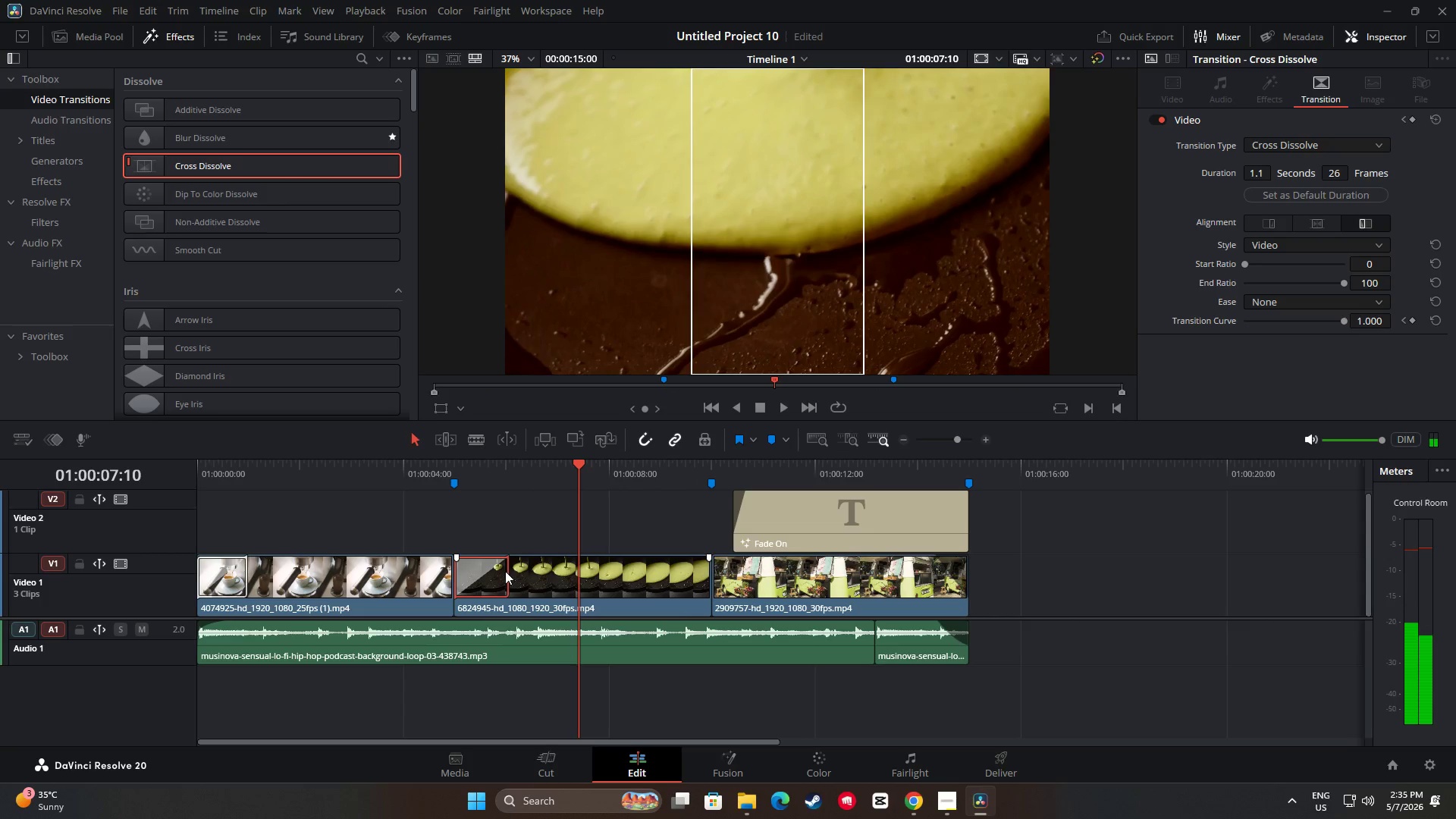 
left_click_drag(start_coordinate=[508, 571], to_coordinate=[532, 570])
 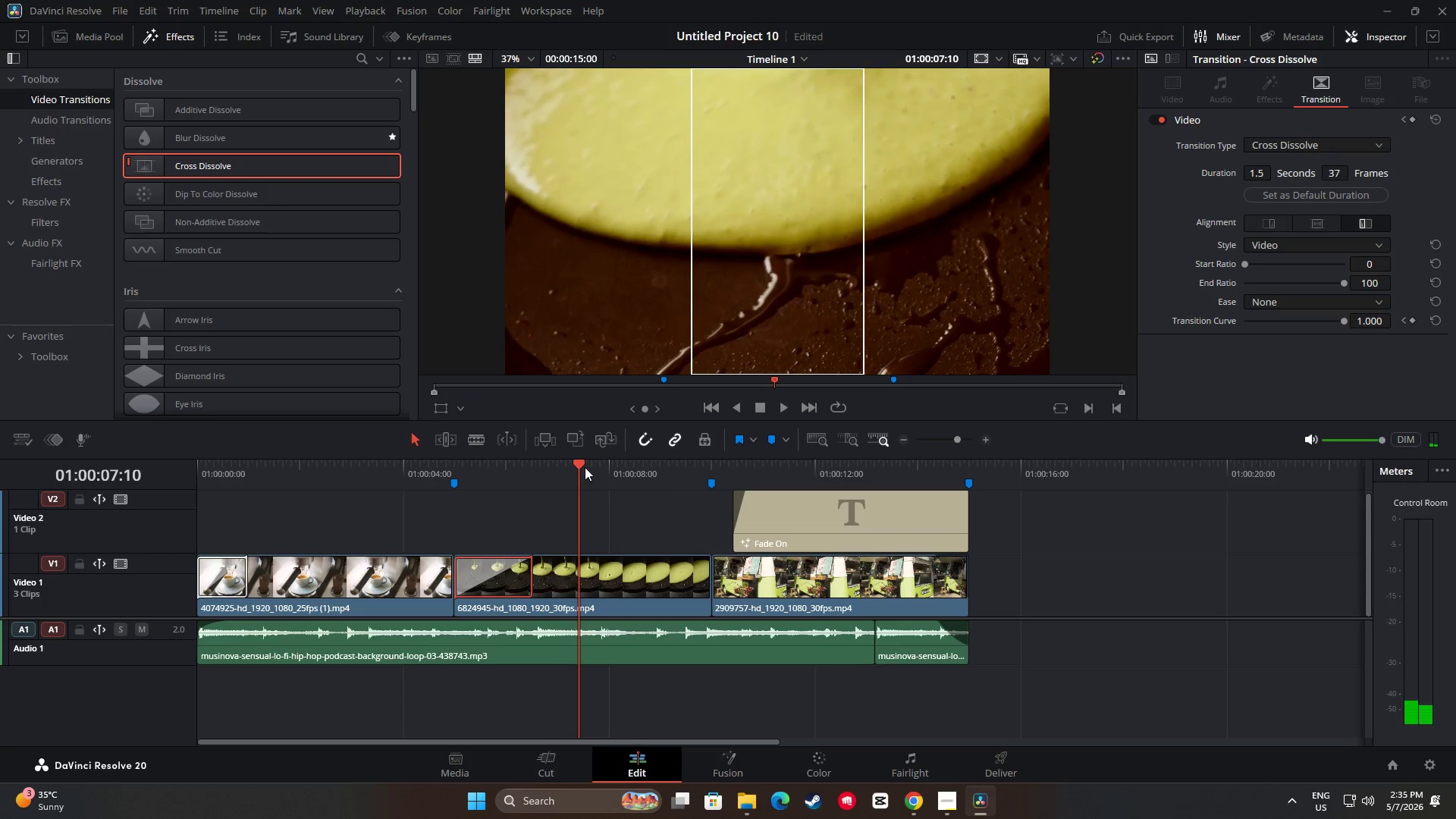 
left_click_drag(start_coordinate=[579, 464], to_coordinate=[370, 473])
 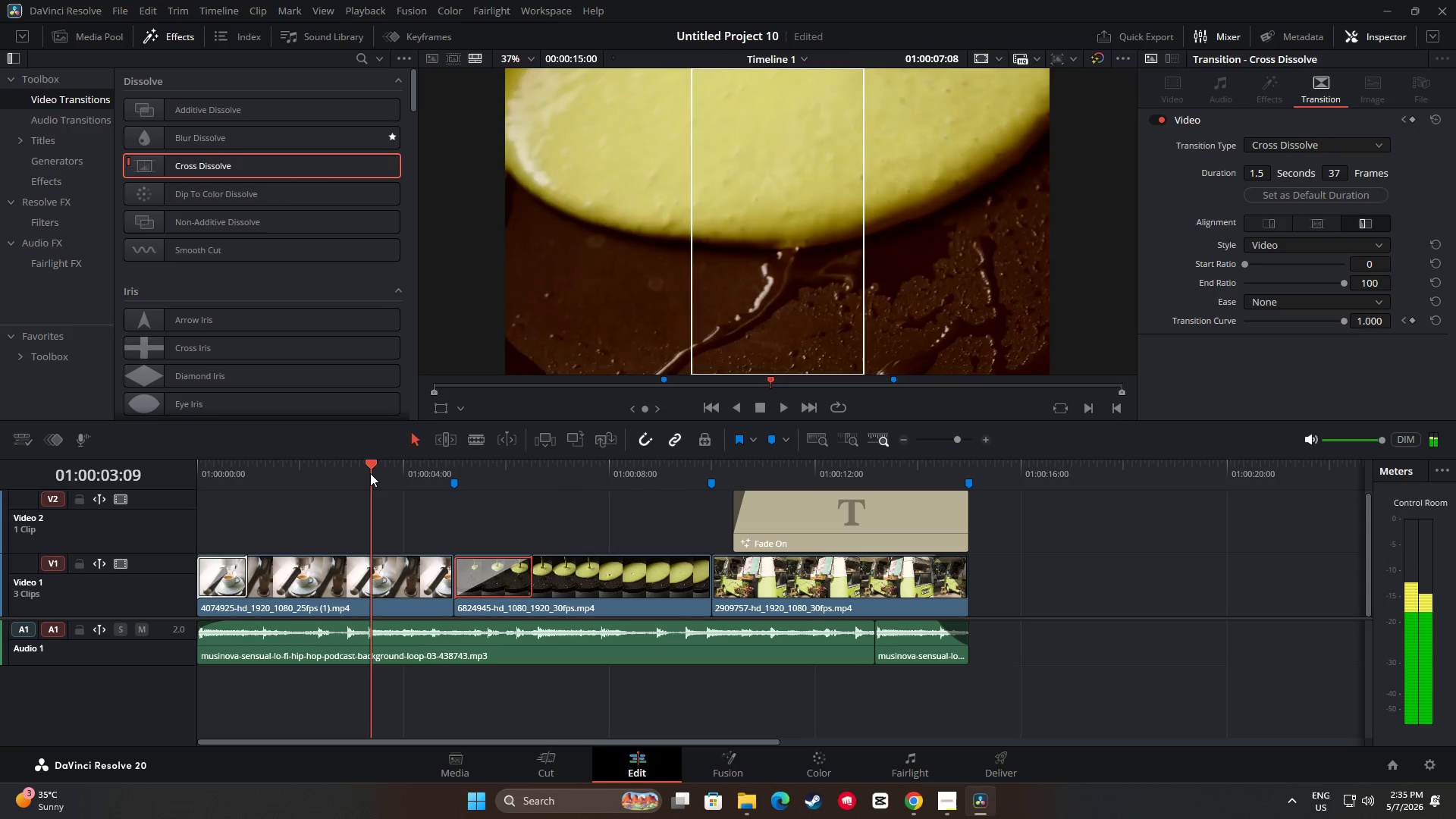 
key(Space)
 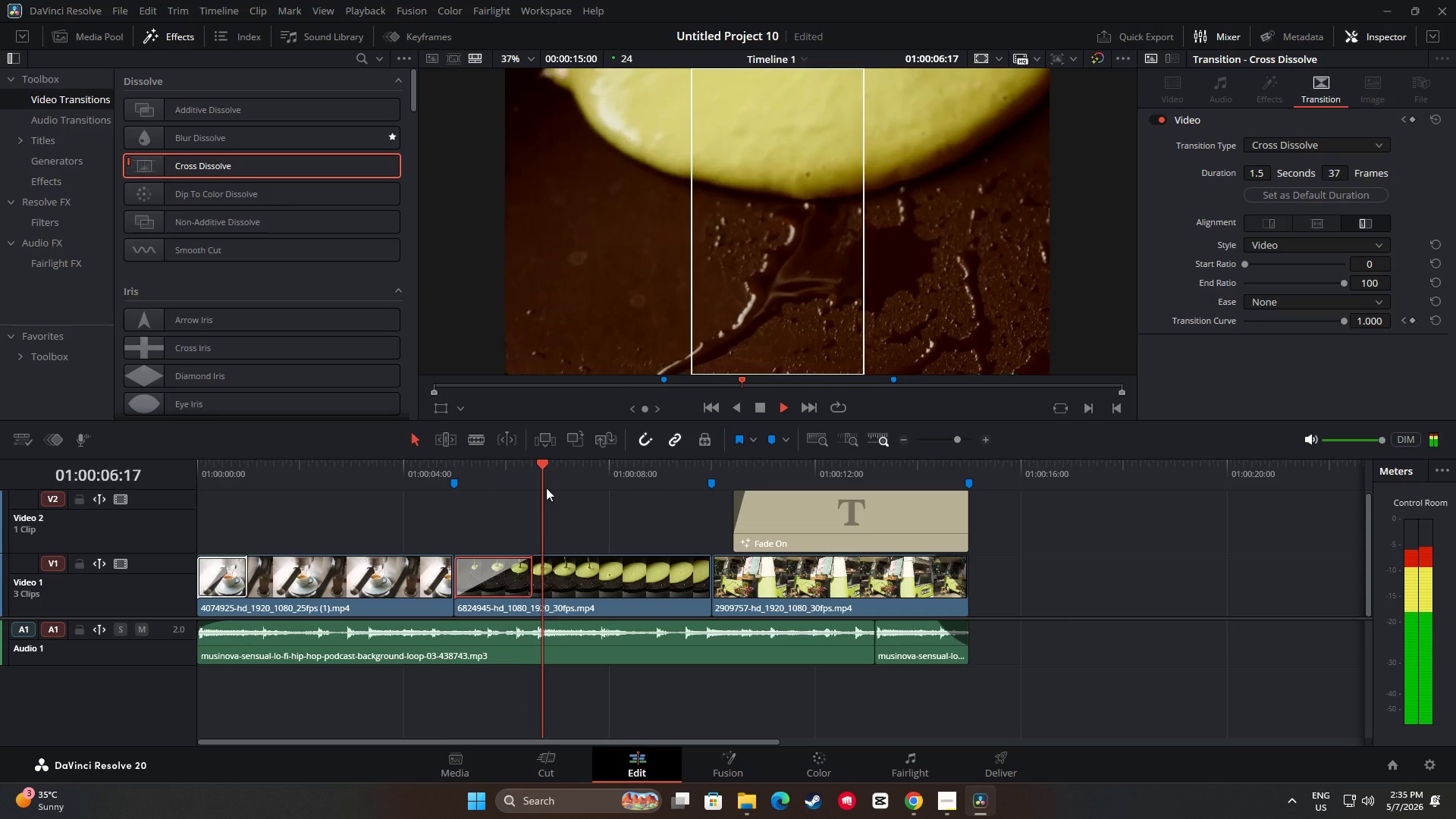 
key(Space)
 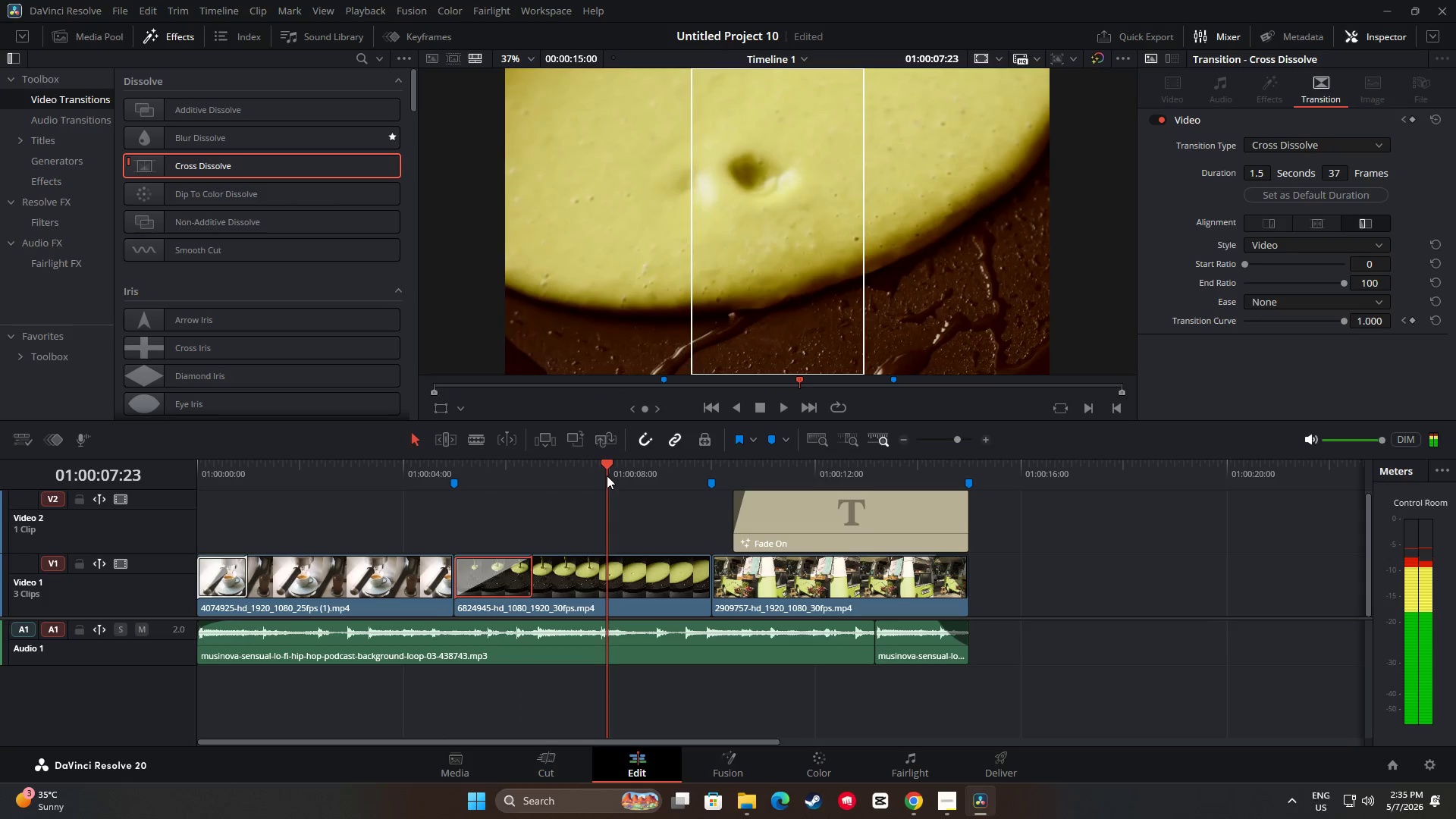 
left_click_drag(start_coordinate=[605, 472], to_coordinate=[400, 486])
 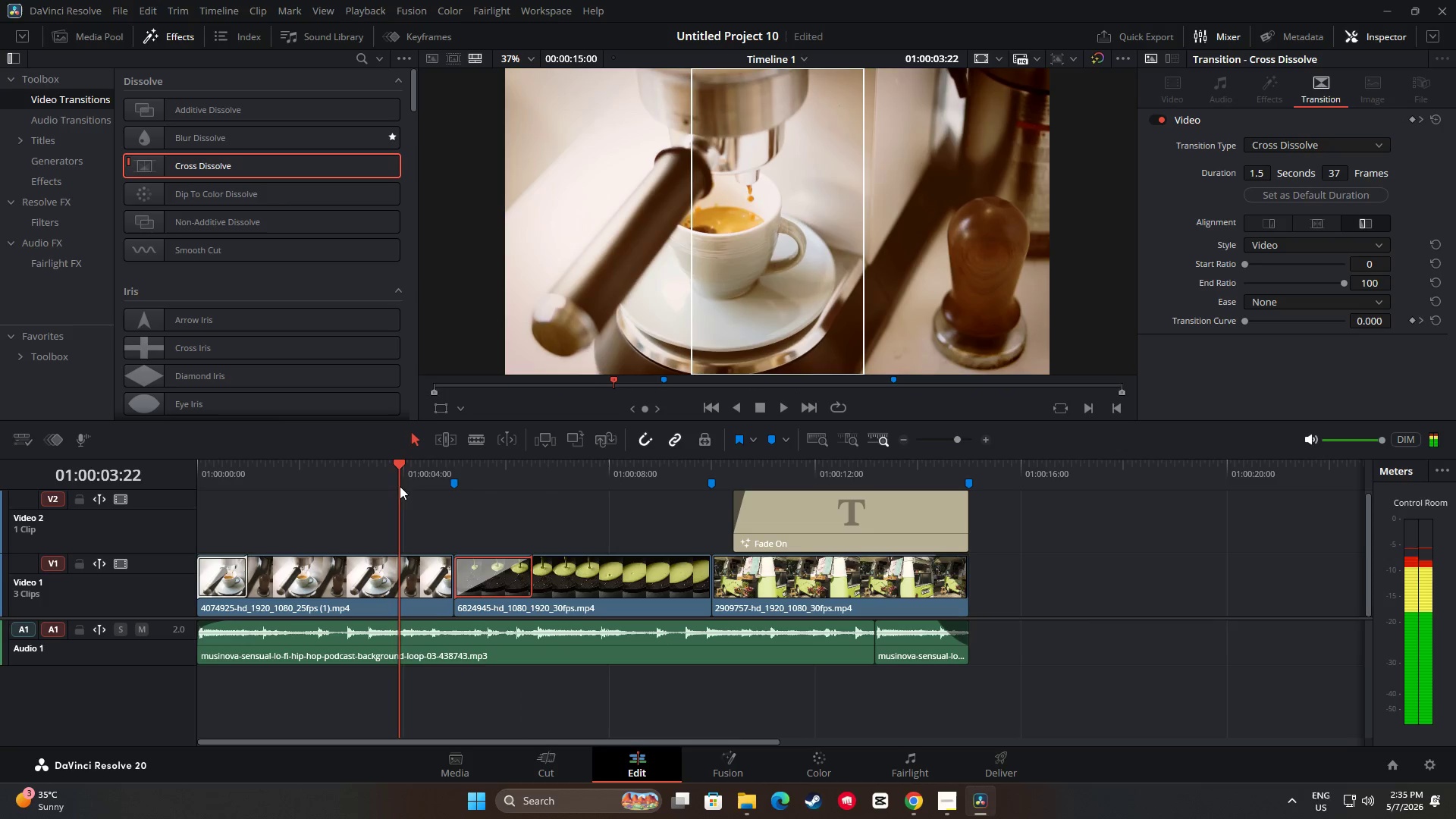 
key(Space)
 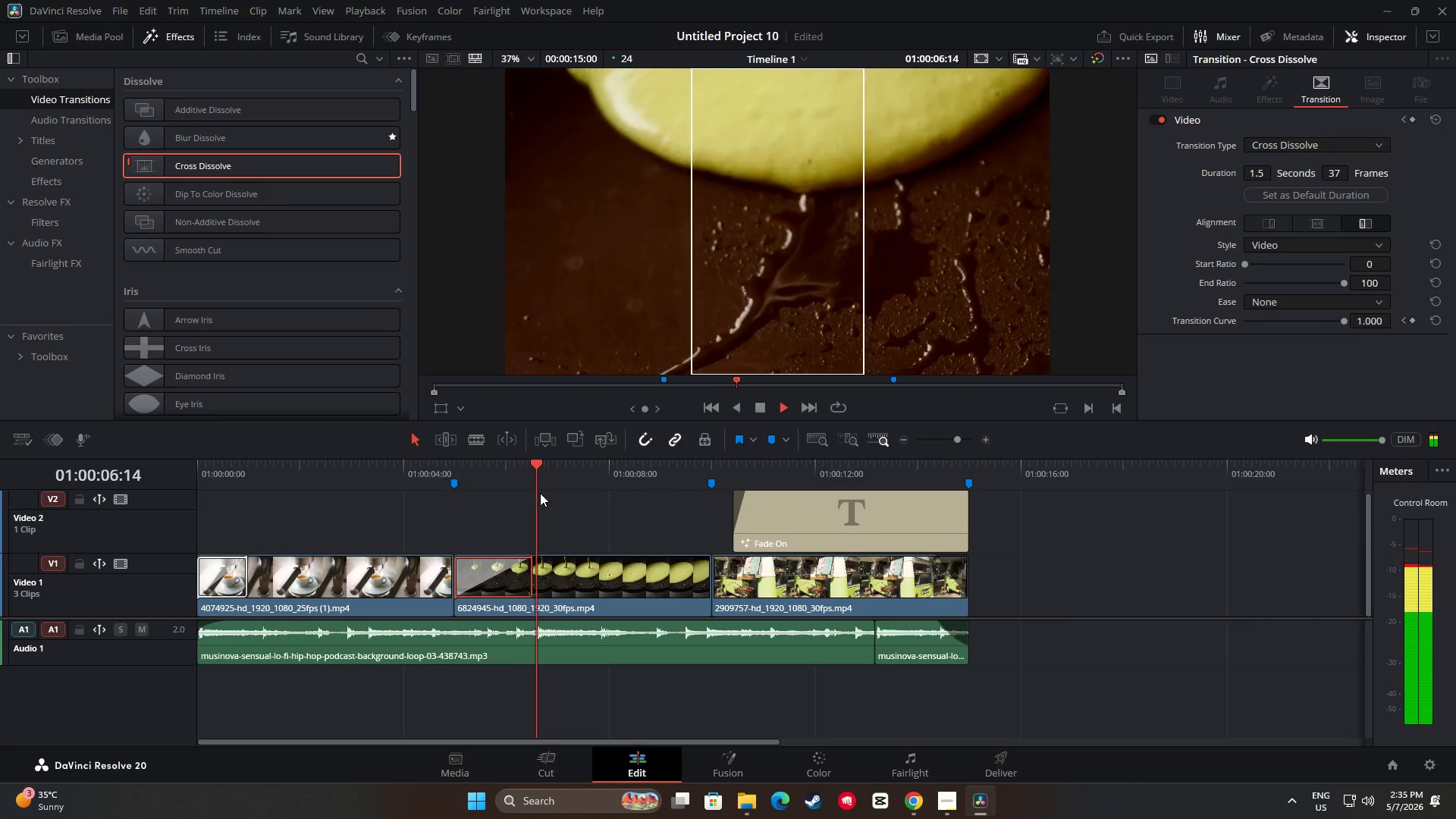 
key(Space)
 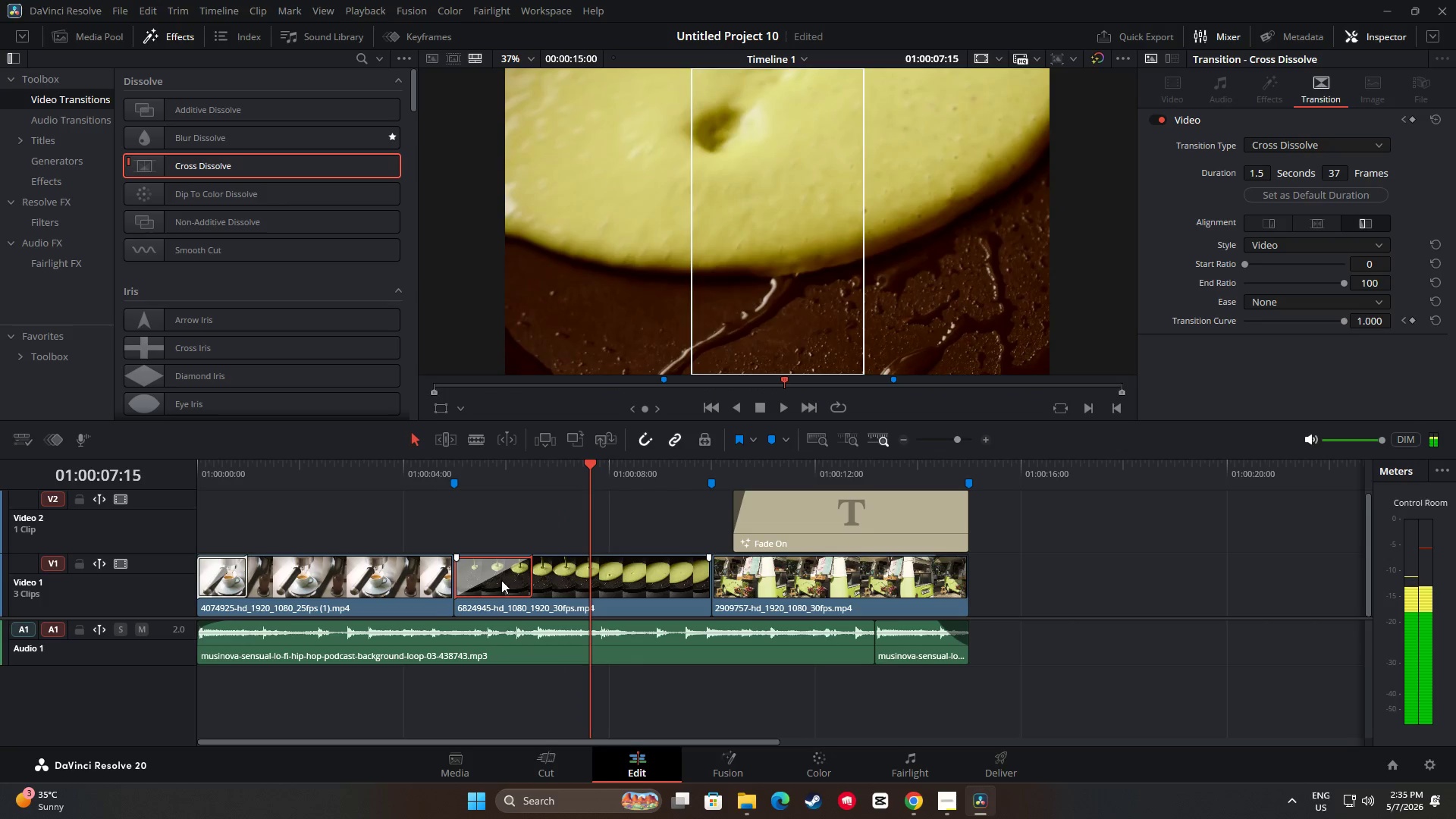 
left_click([500, 581])
 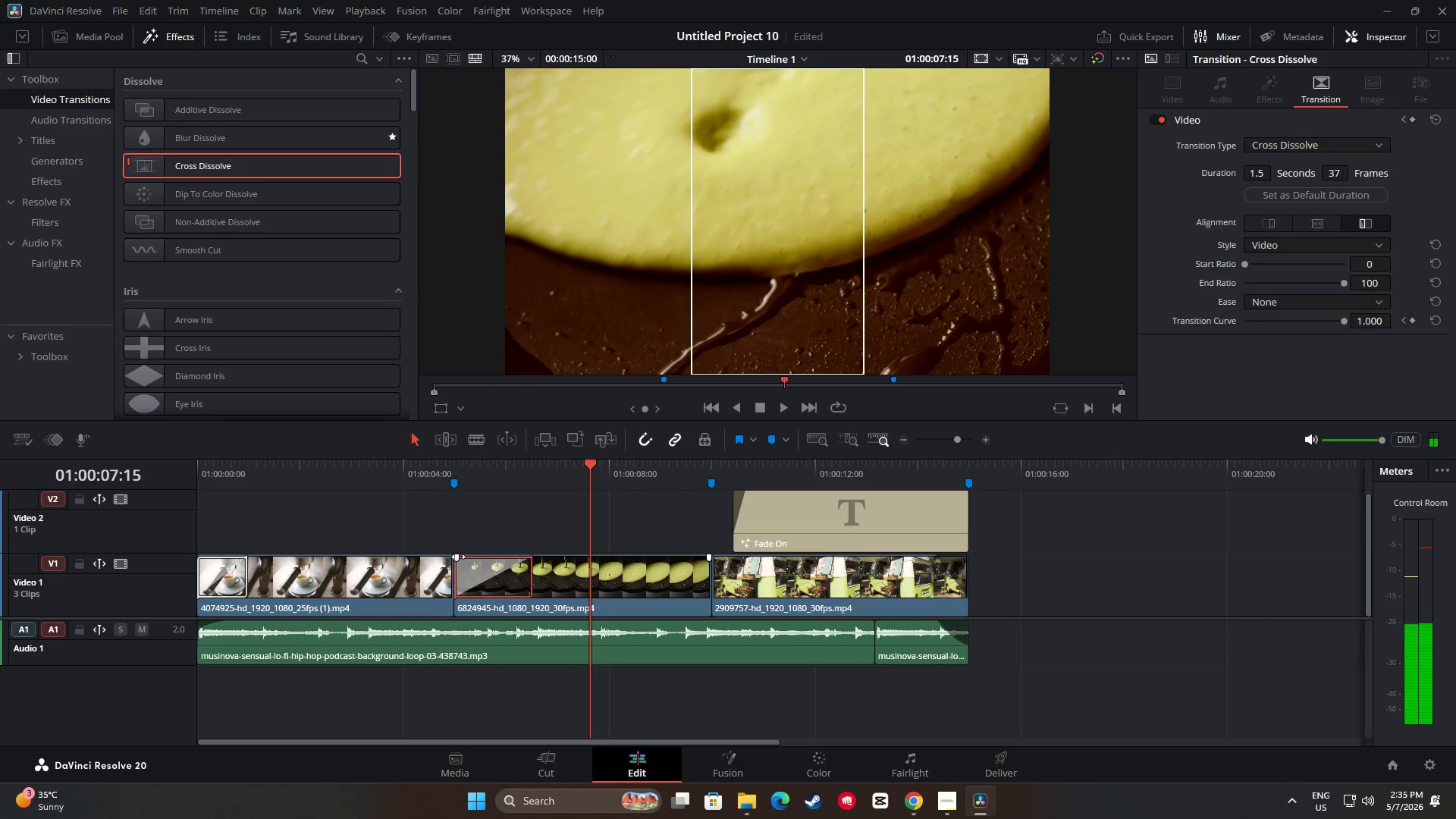 
left_click_drag(start_coordinate=[458, 556], to_coordinate=[484, 554])
 